 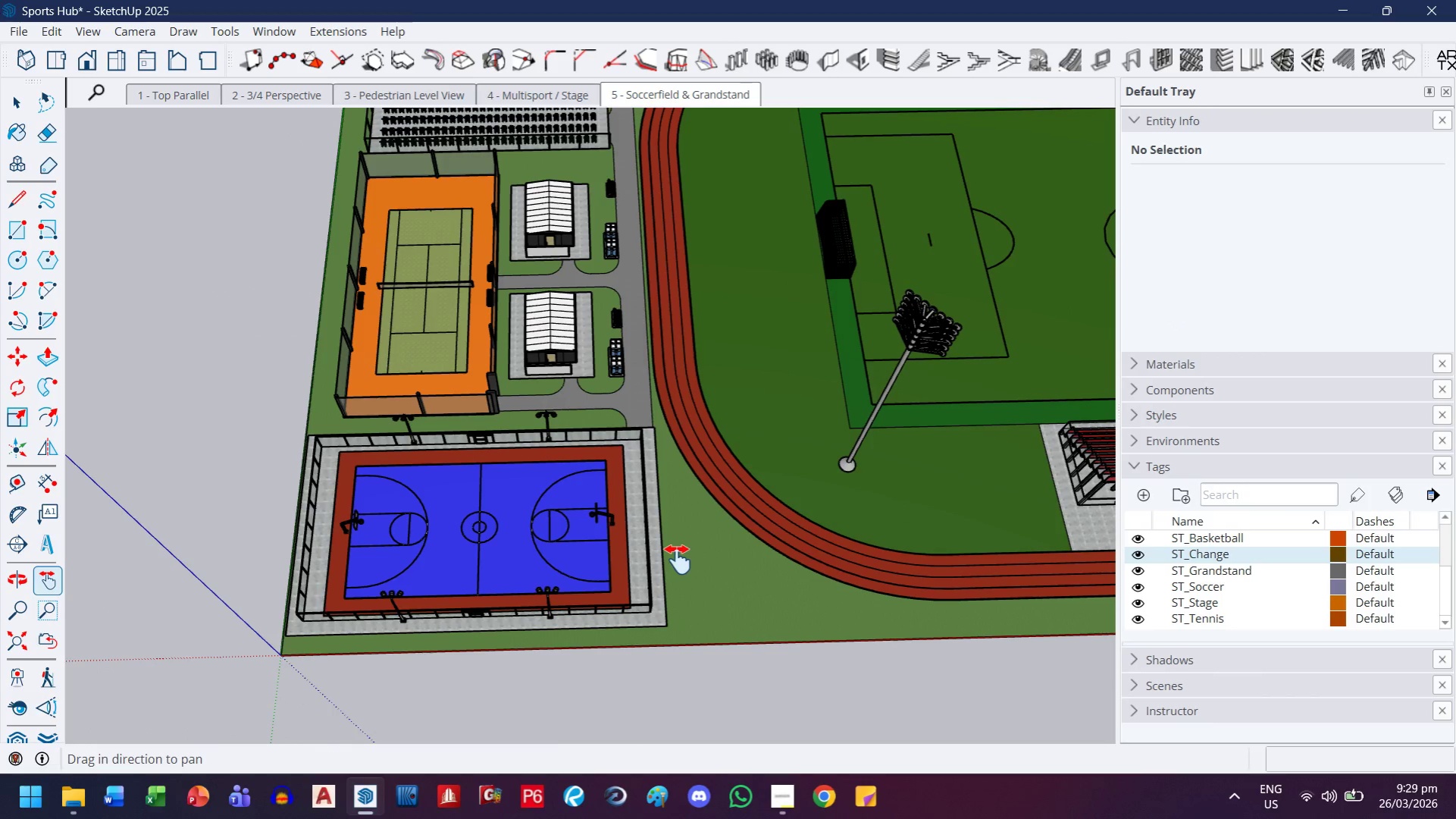 
key(P)
 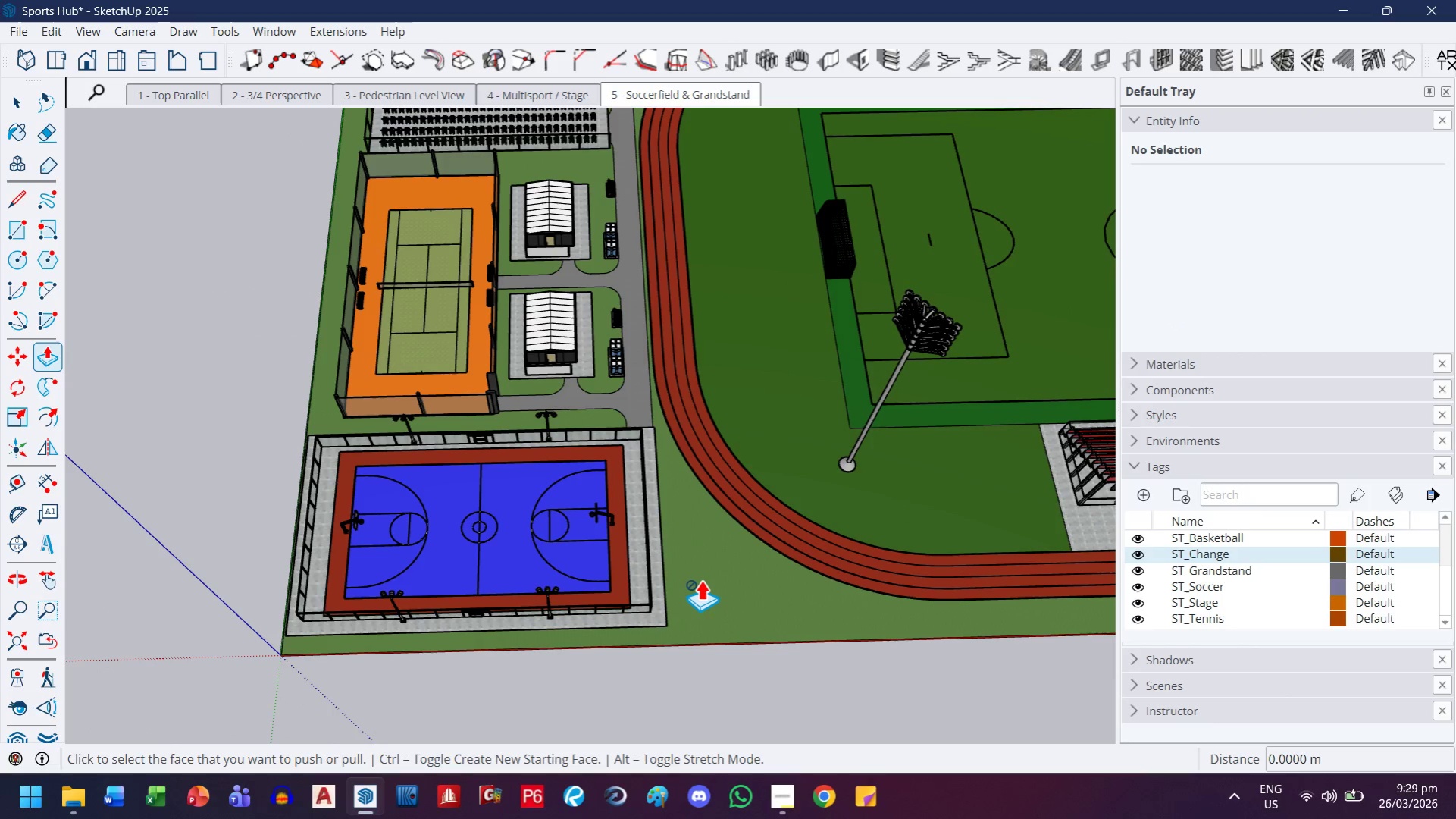 
left_click([700, 579])
 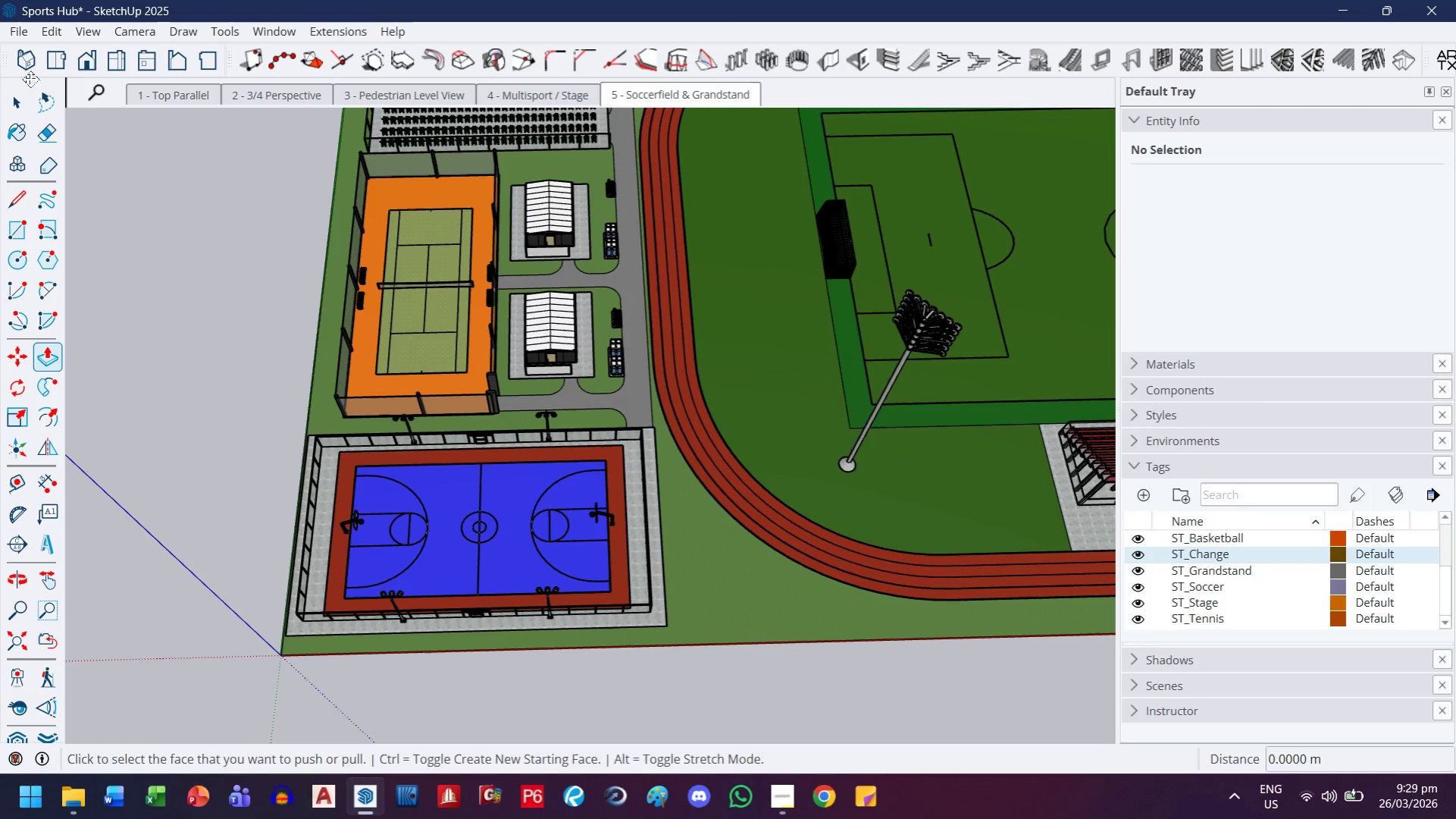 
left_click([24, 98])
 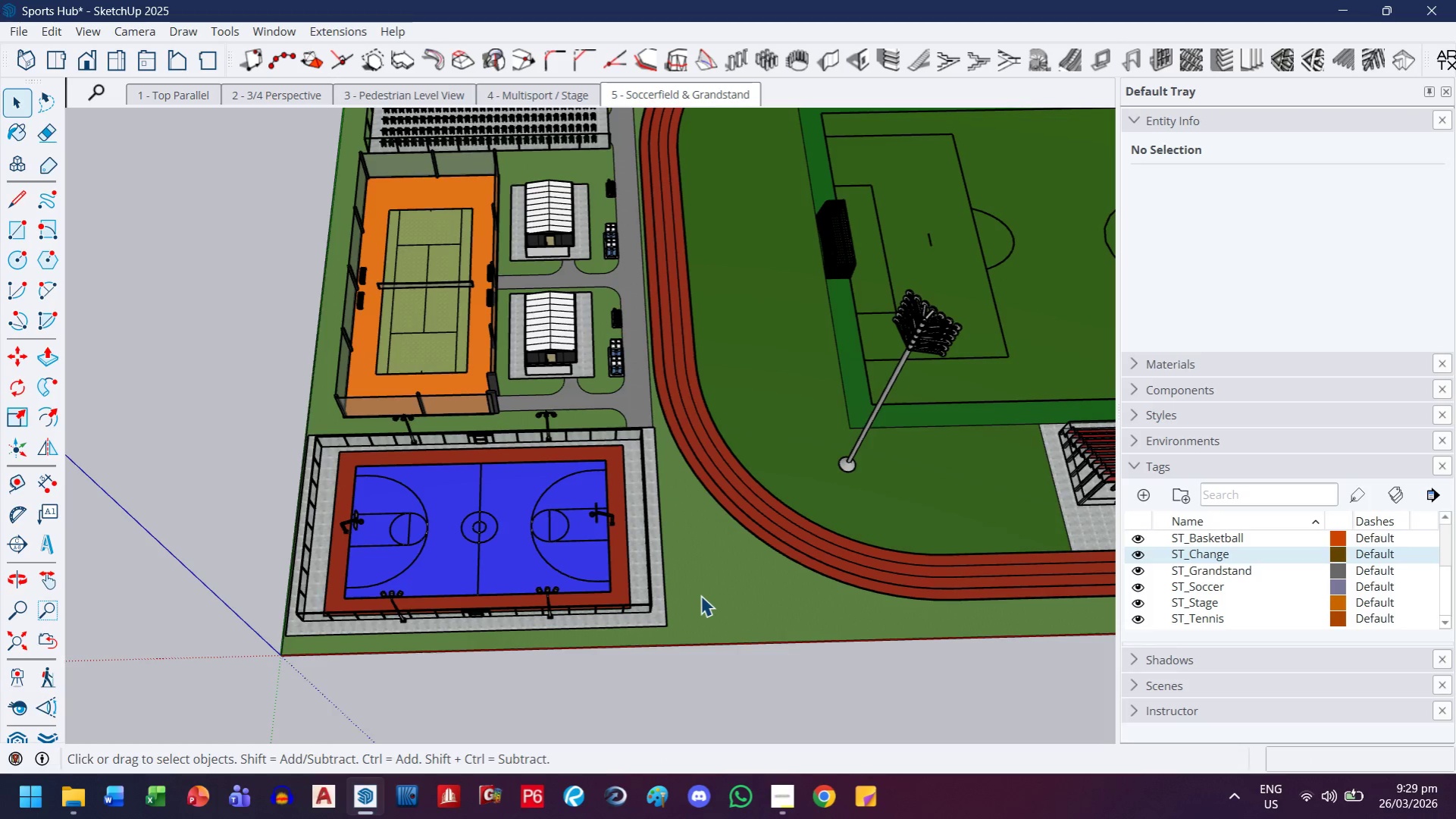 
double_click([700, 595])
 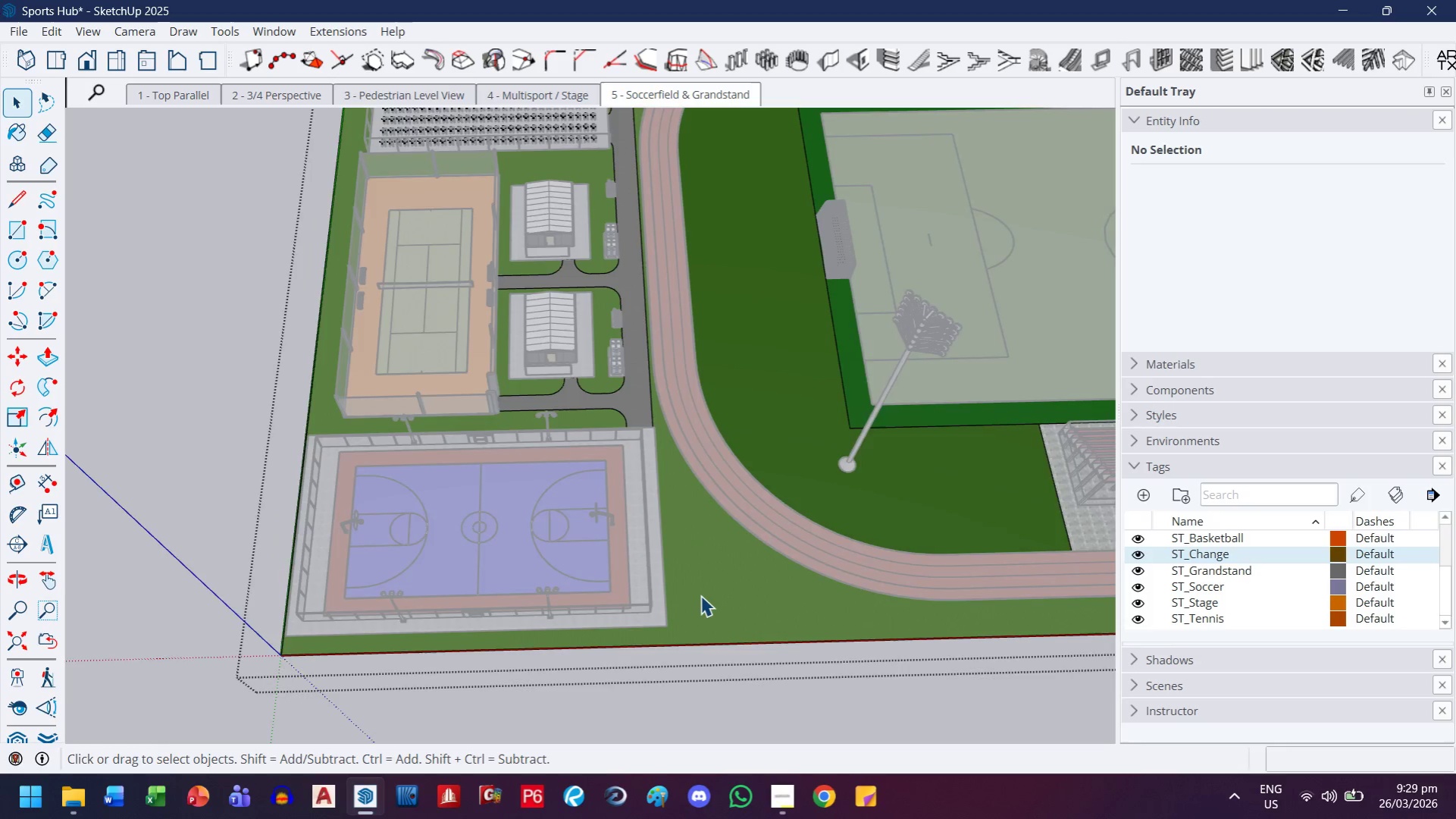 
scroll: coordinate [700, 596], scroll_direction: up, amount: 4.0
 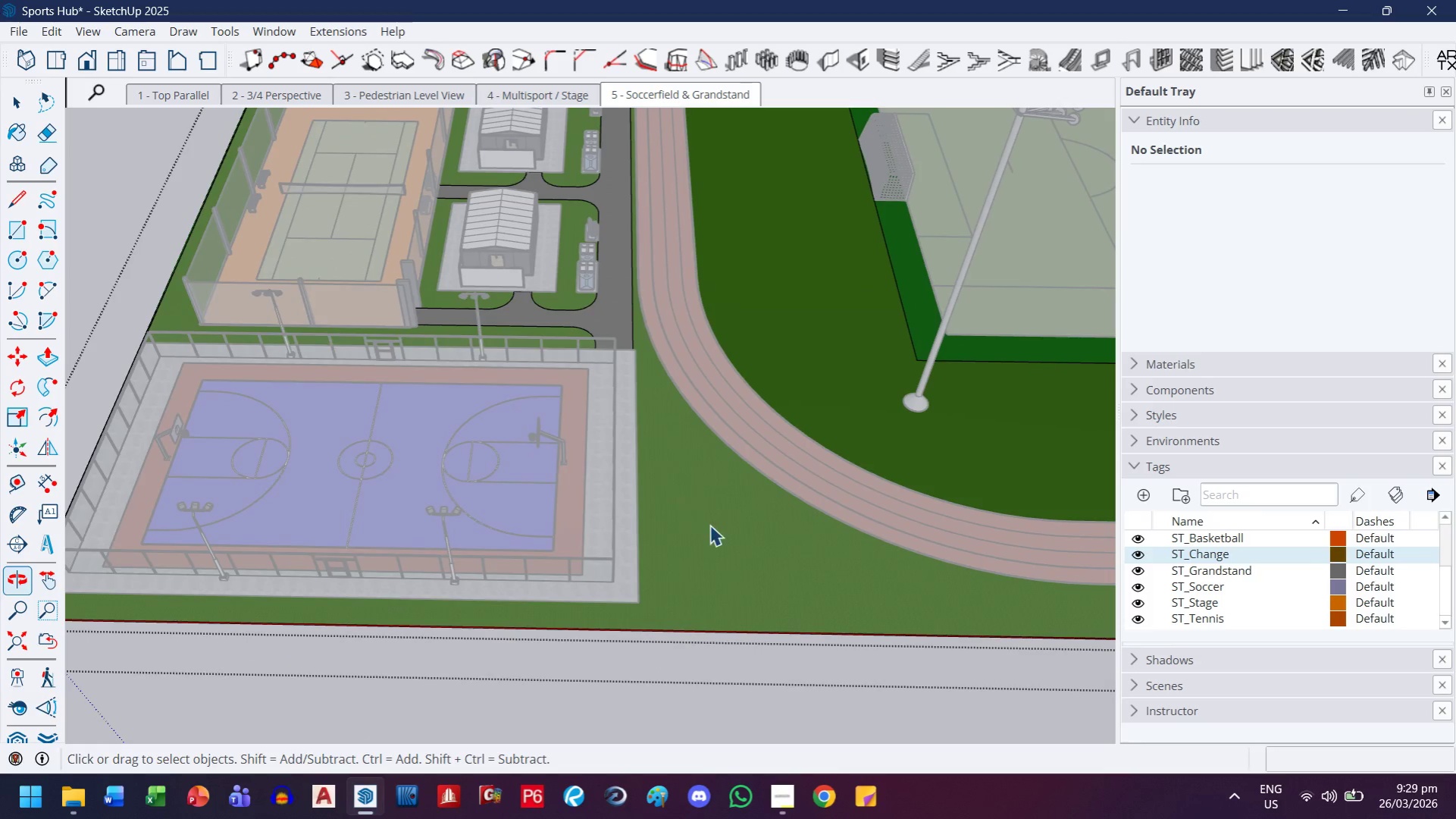 
left_click([711, 526])
 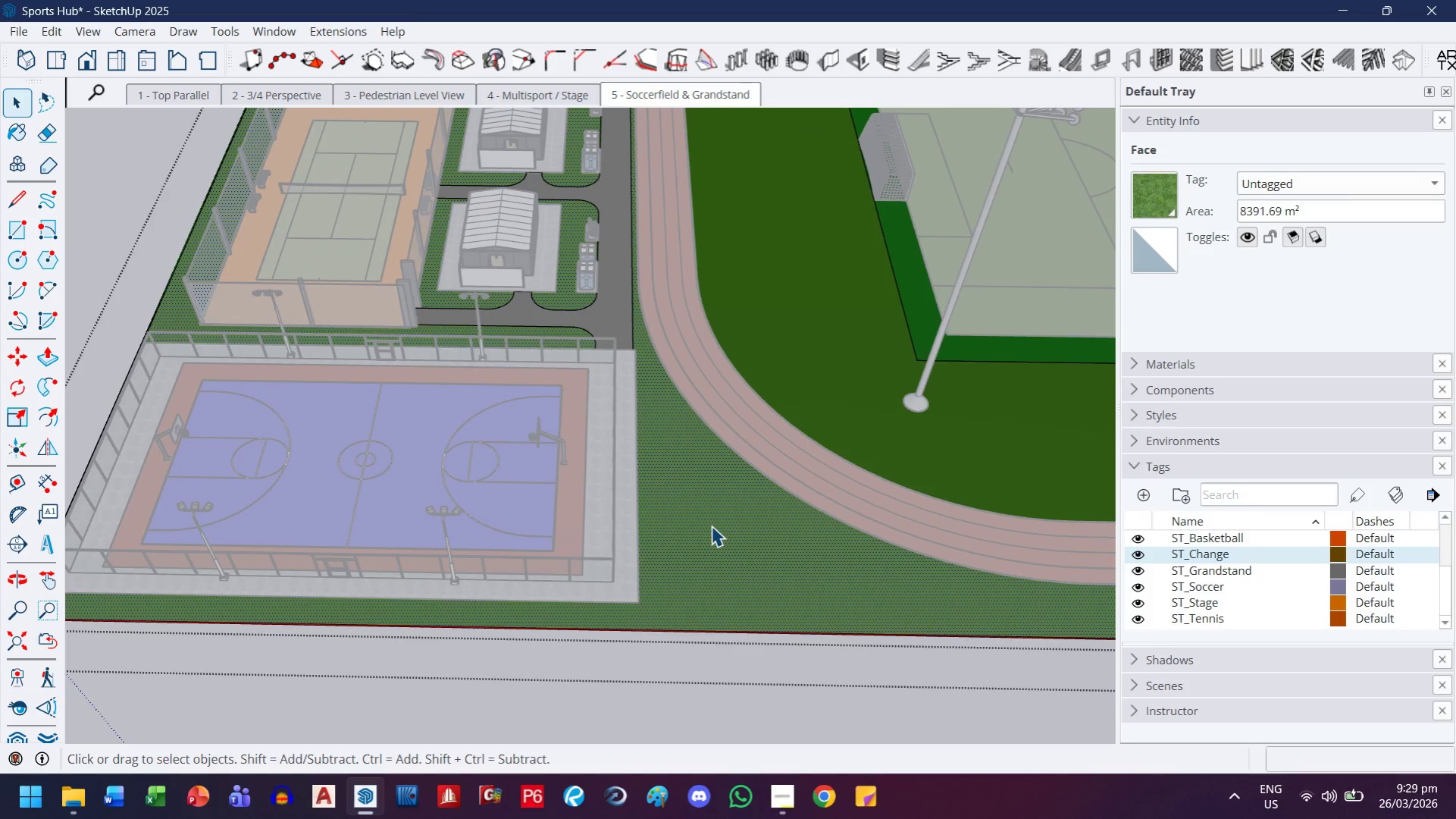 
key(P)
 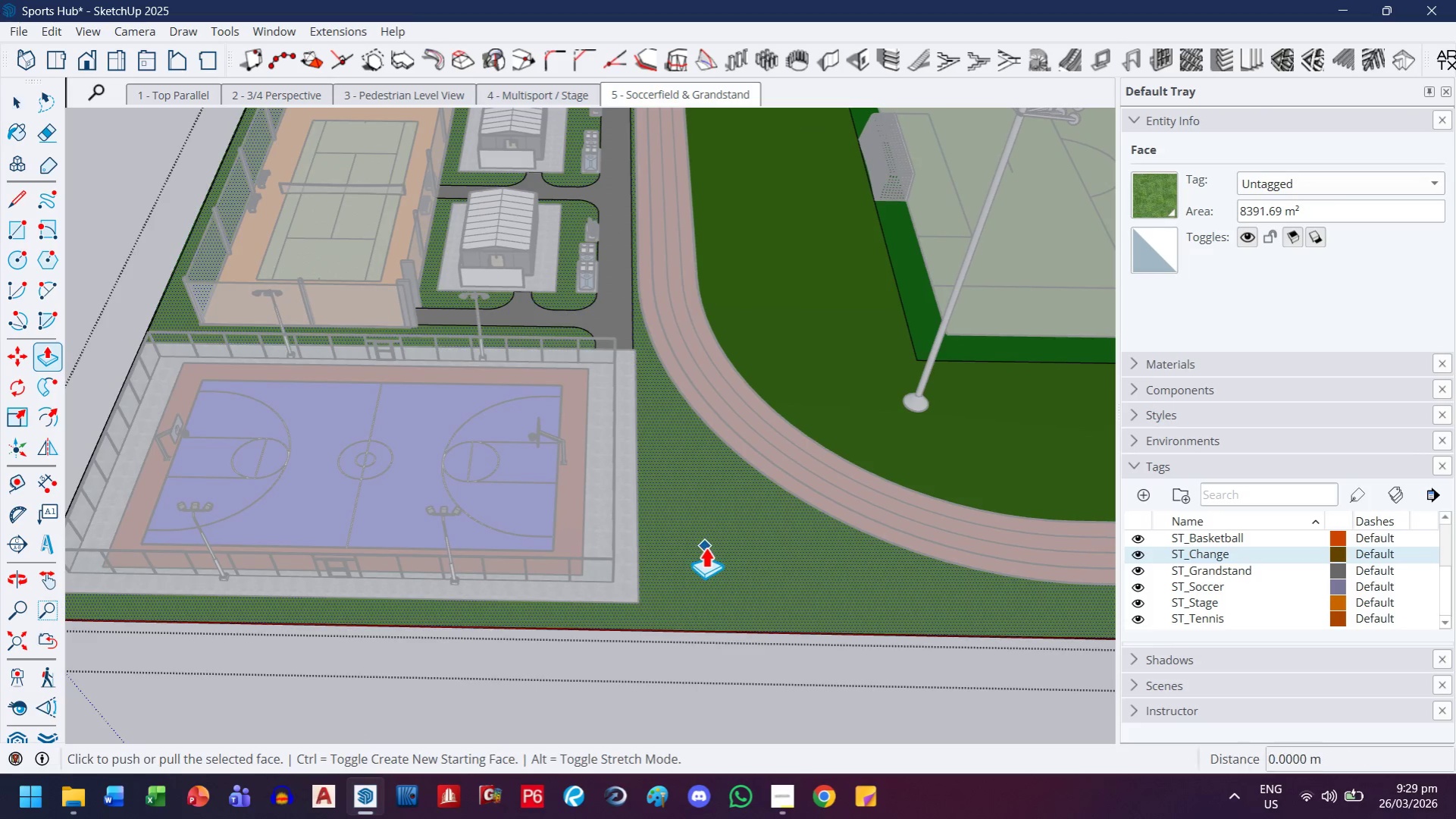 
left_click([705, 547])
 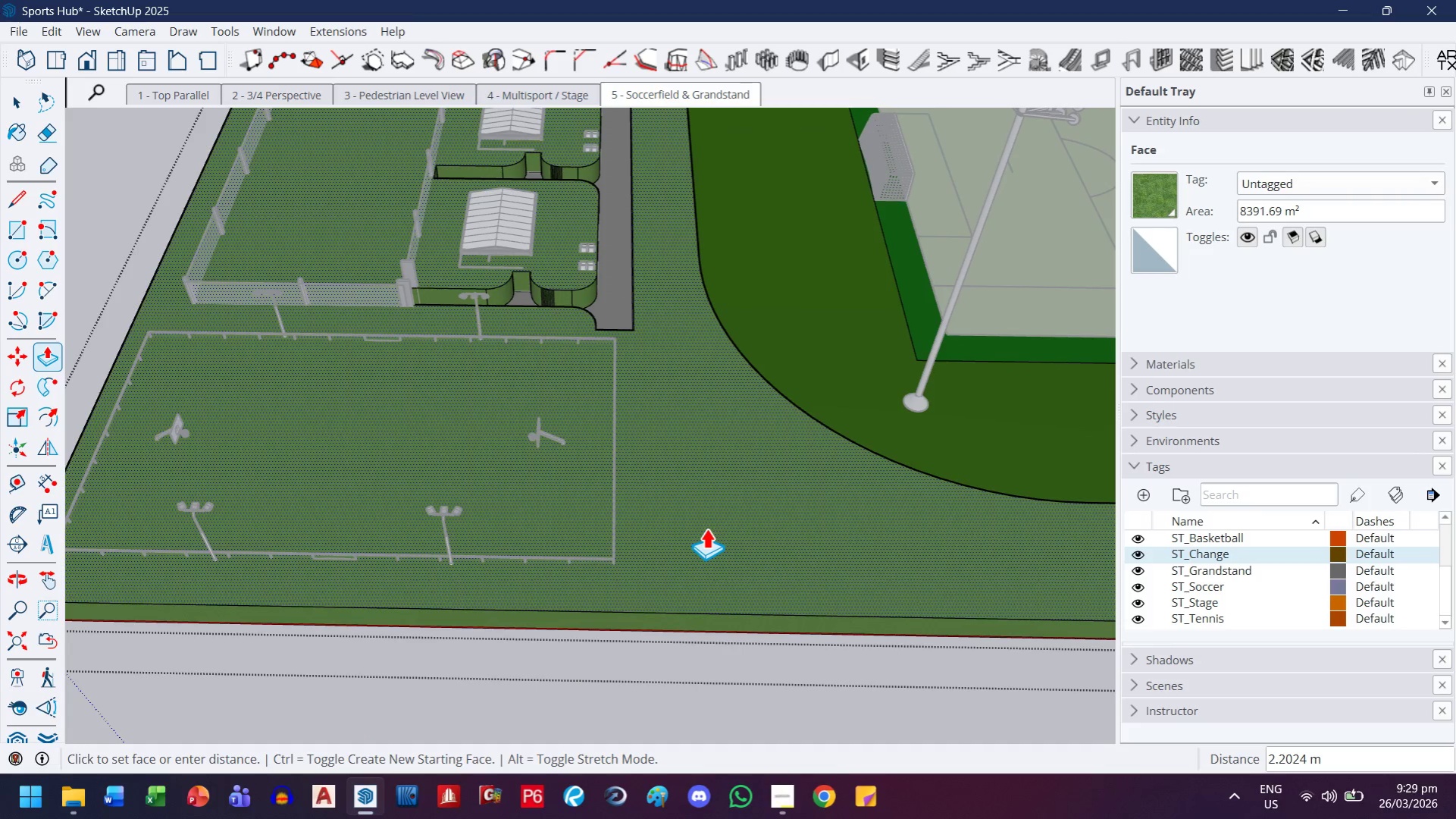 
key(Period)
 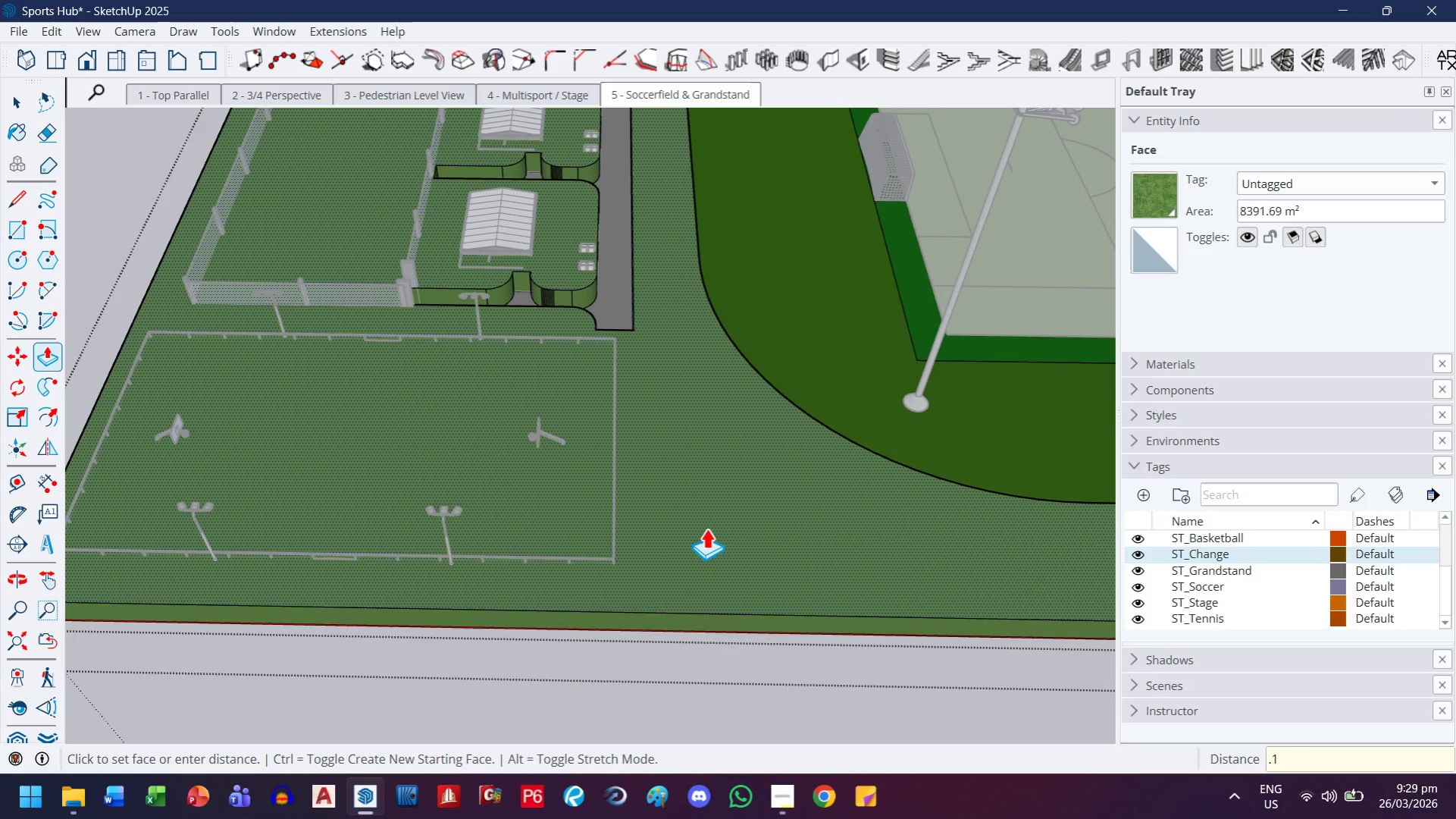 
key(1)
 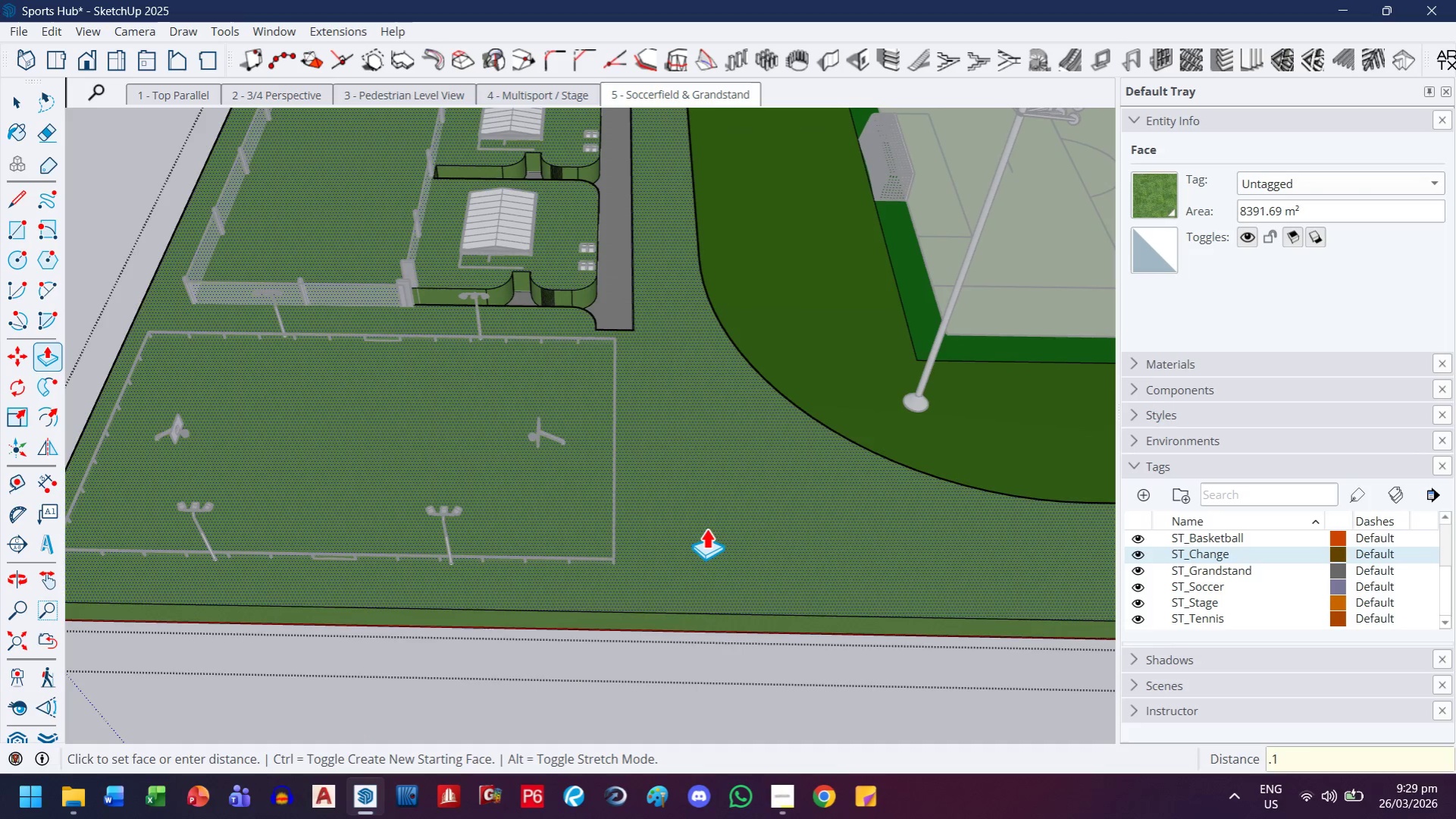 
key(Enter)
 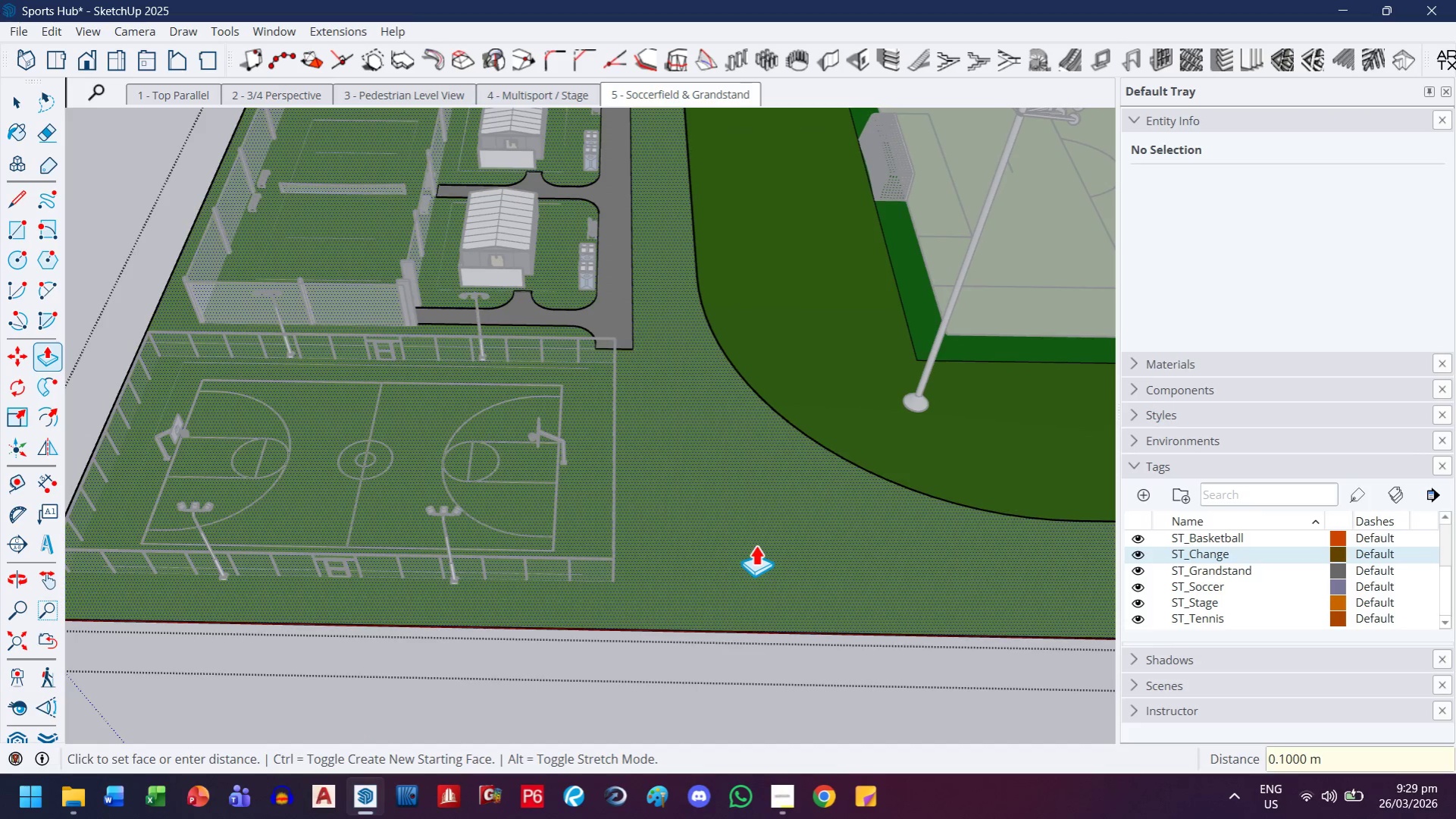 
key(Enter)
 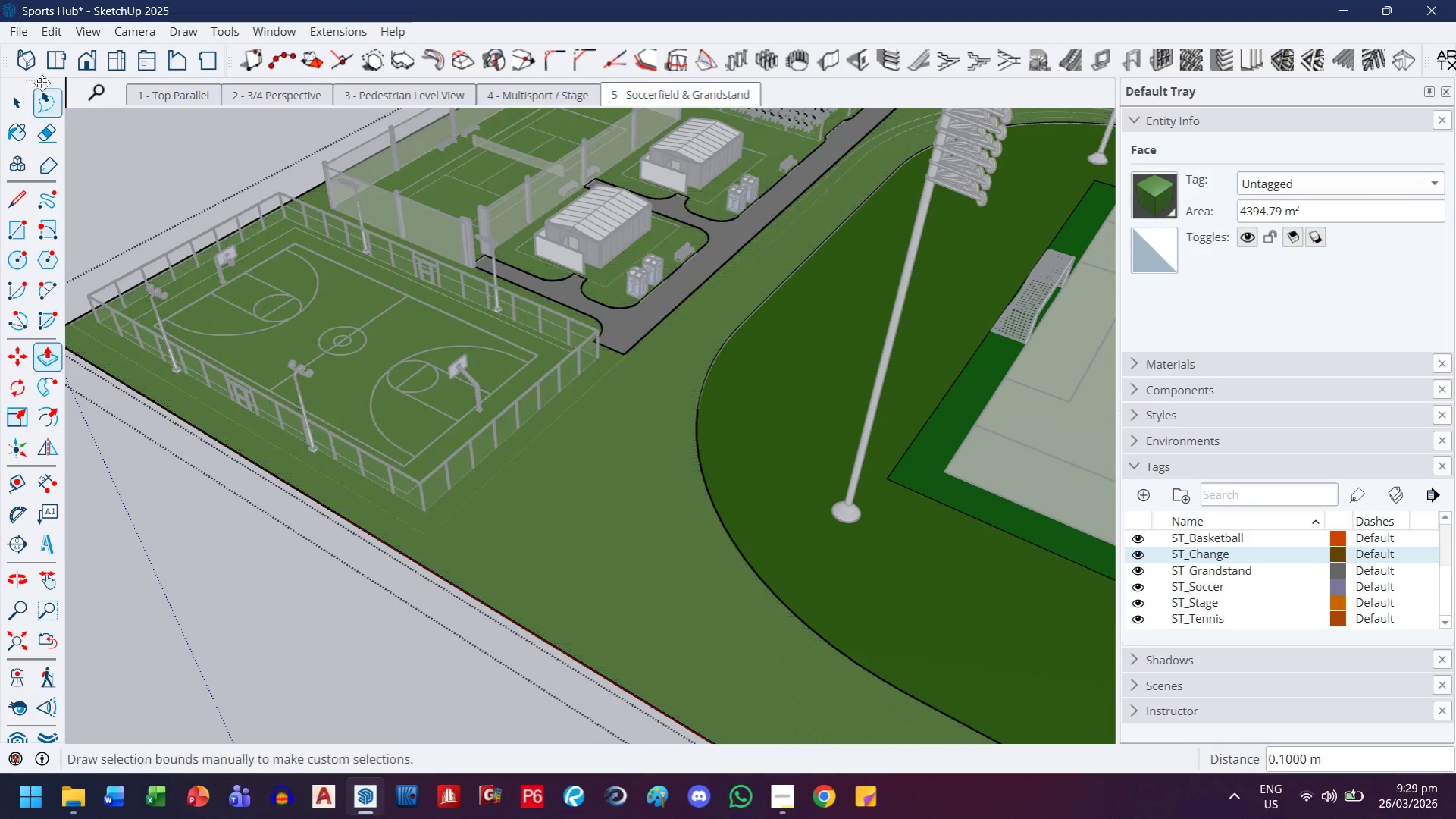 
left_click([10, 99])
 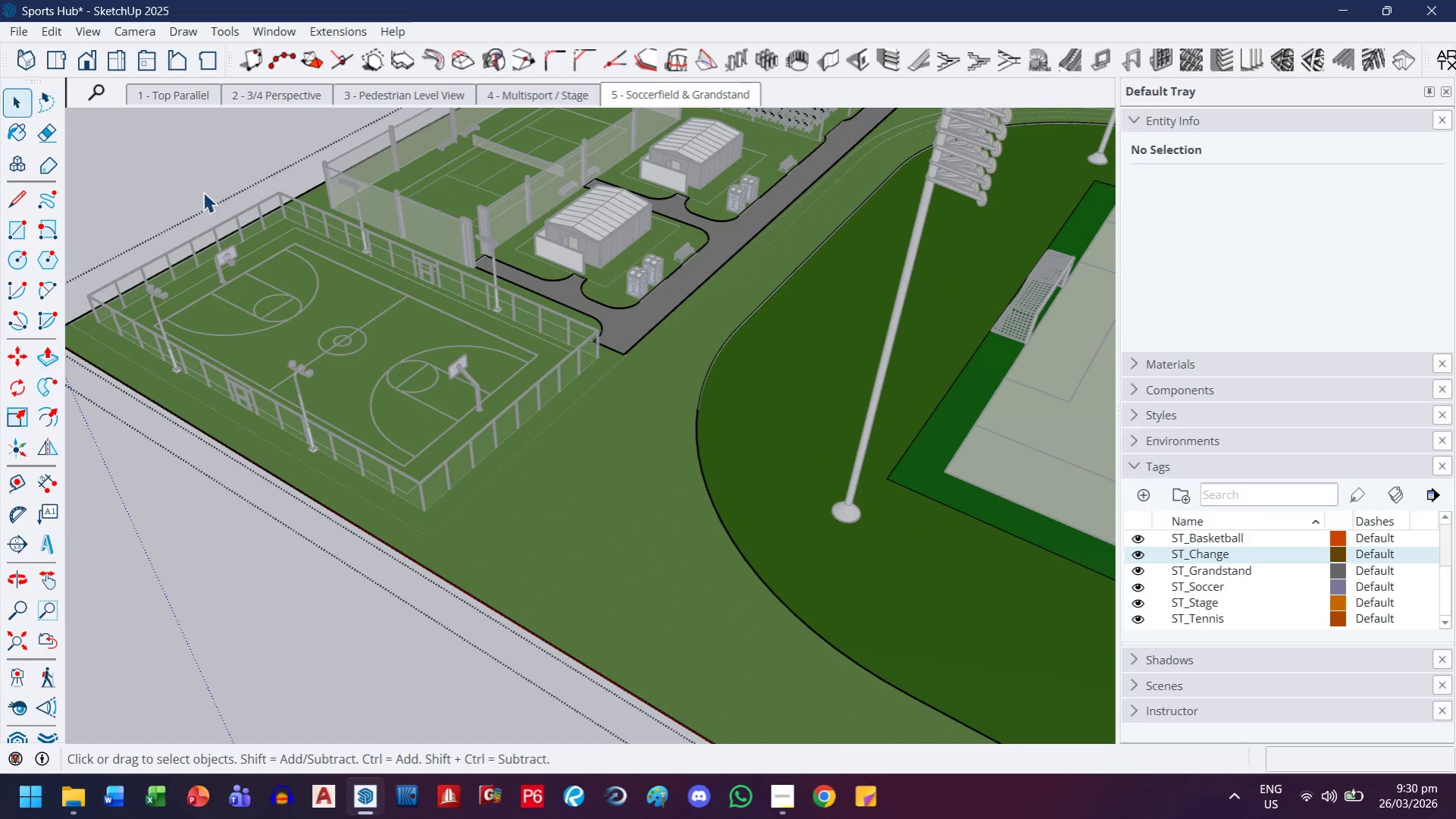 
key(Escape)
 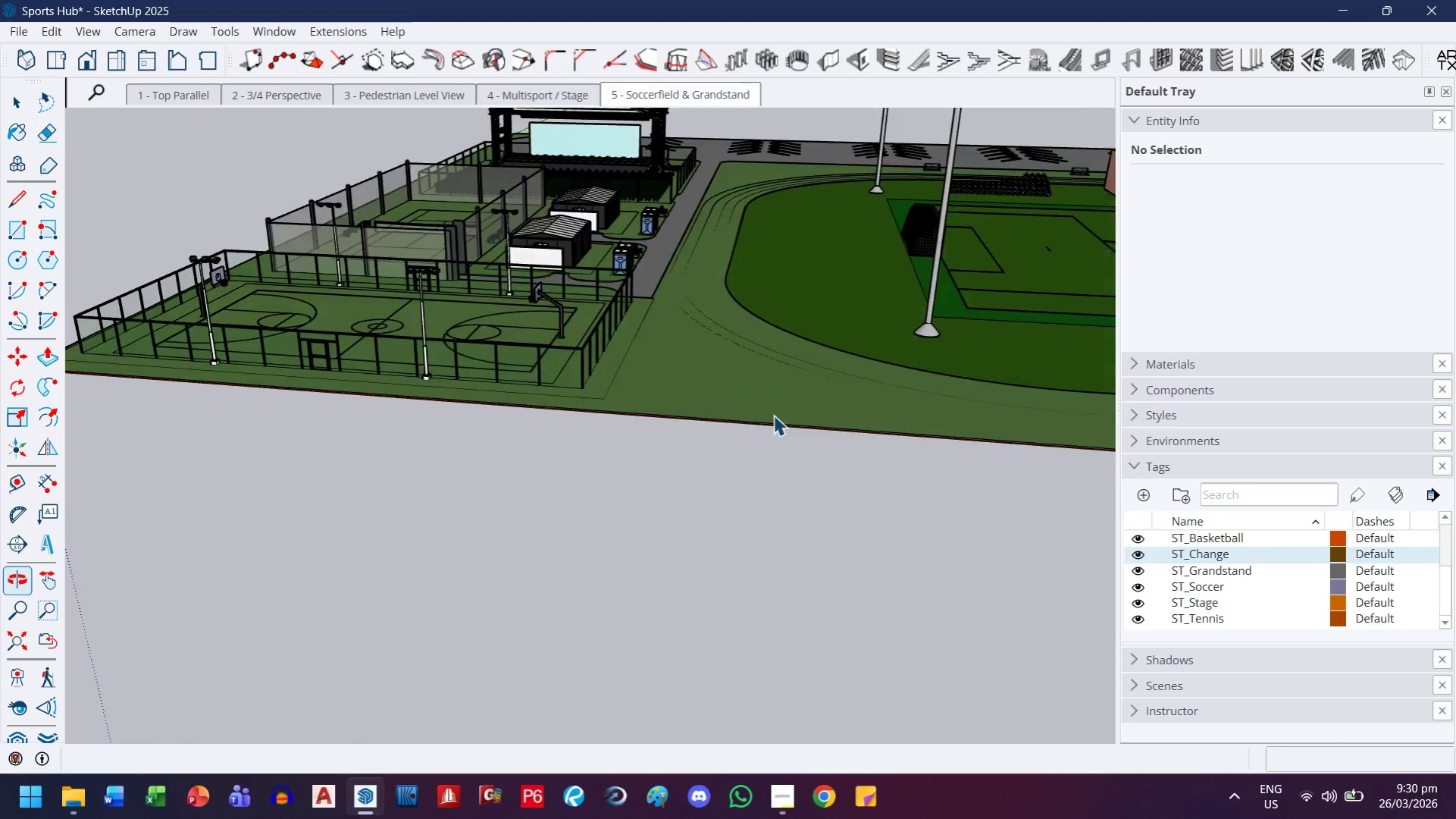 
left_click([734, 384])
 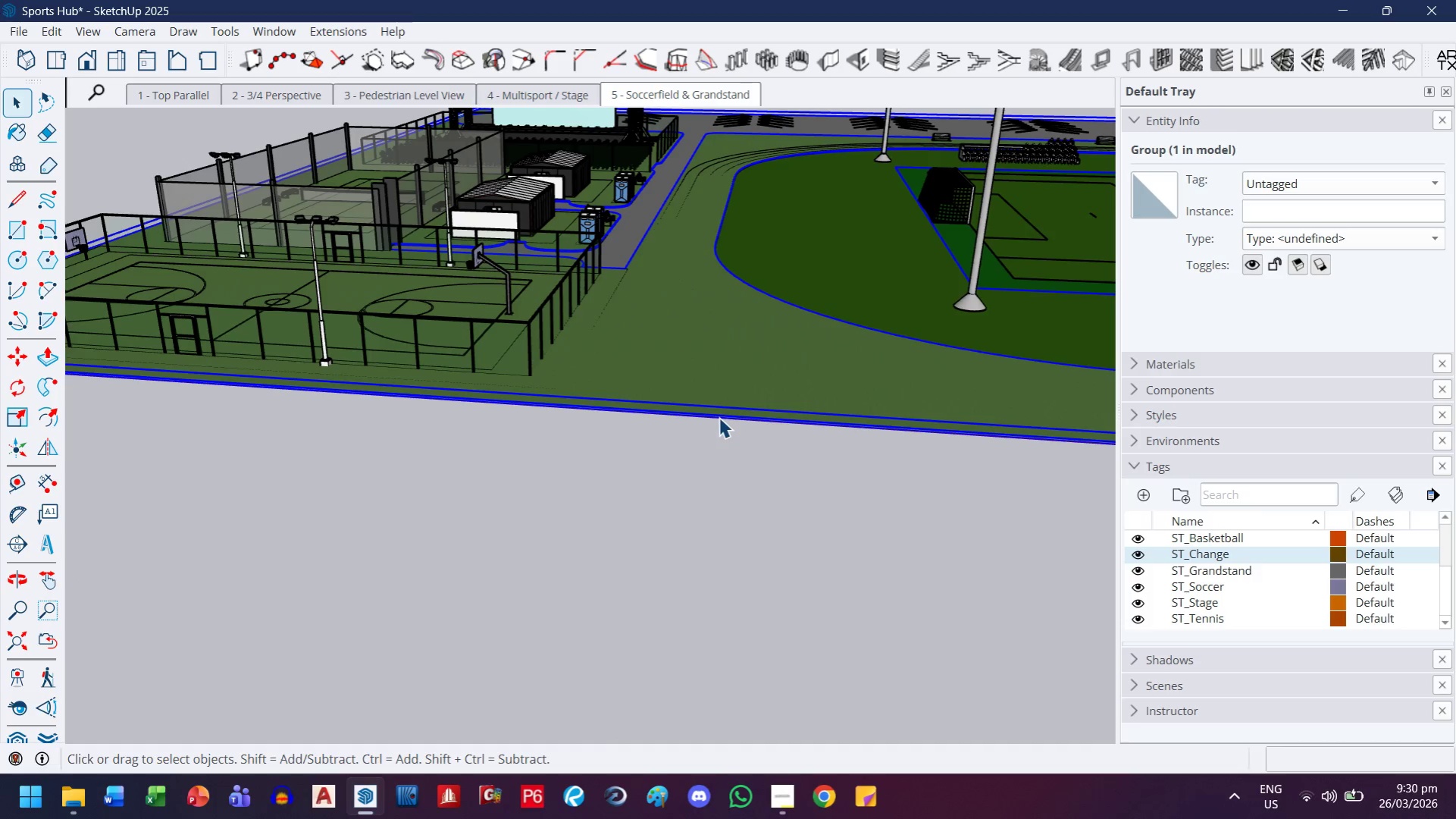 
scroll: coordinate [770, 420], scroll_direction: up, amount: 3.0
 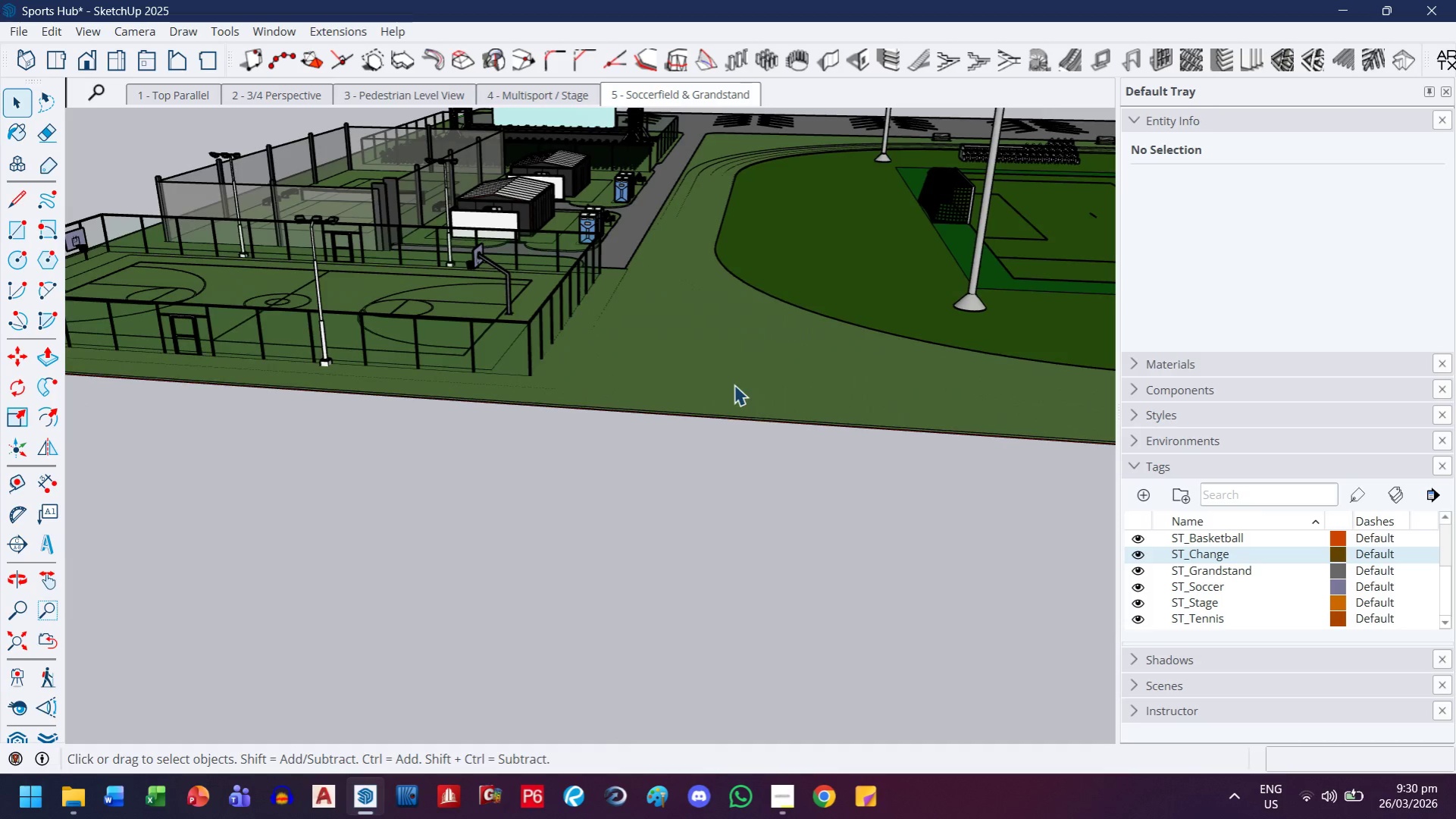 
key(M)
 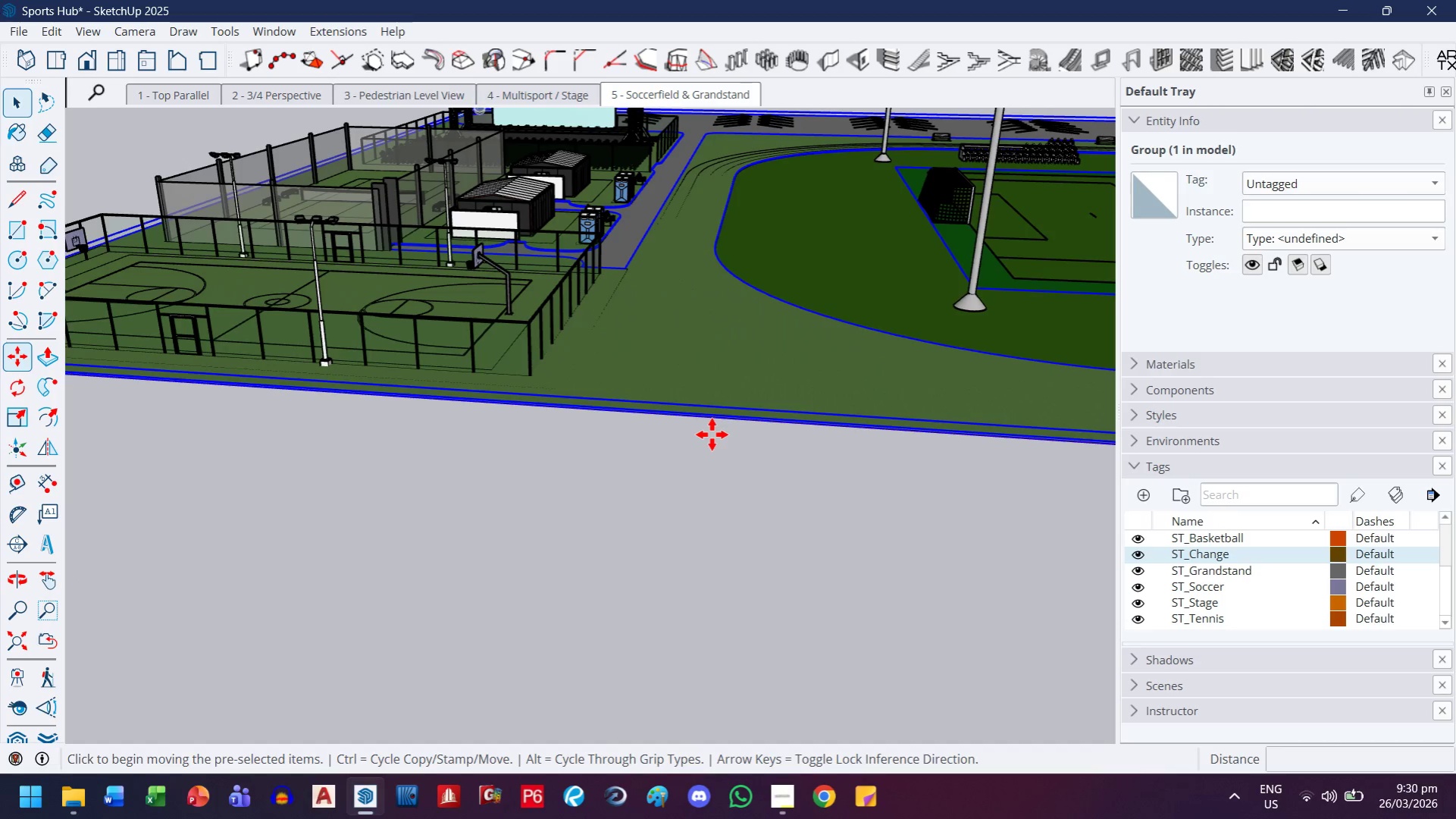 
left_click([712, 435])
 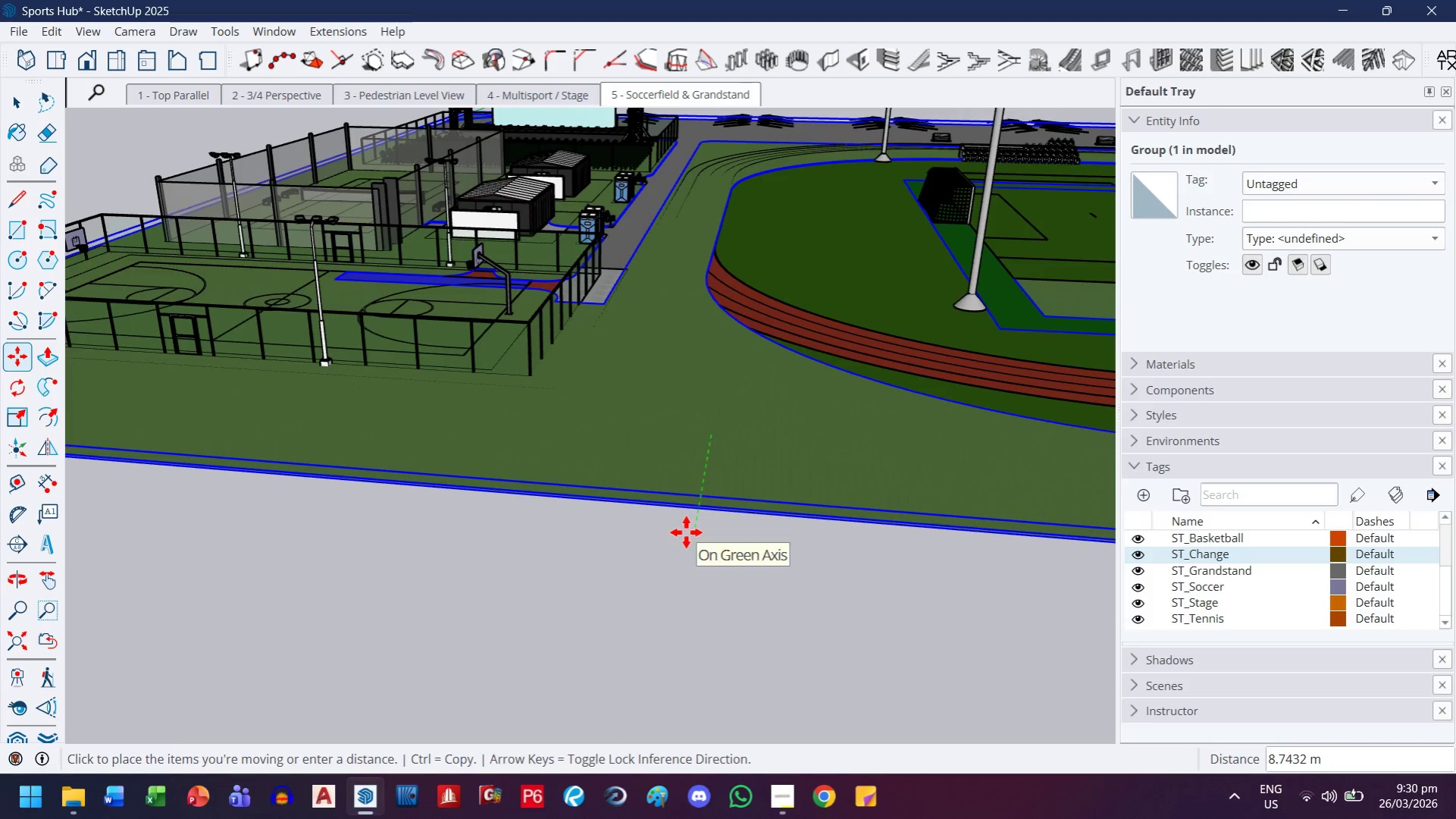 
key(ArrowUp)
 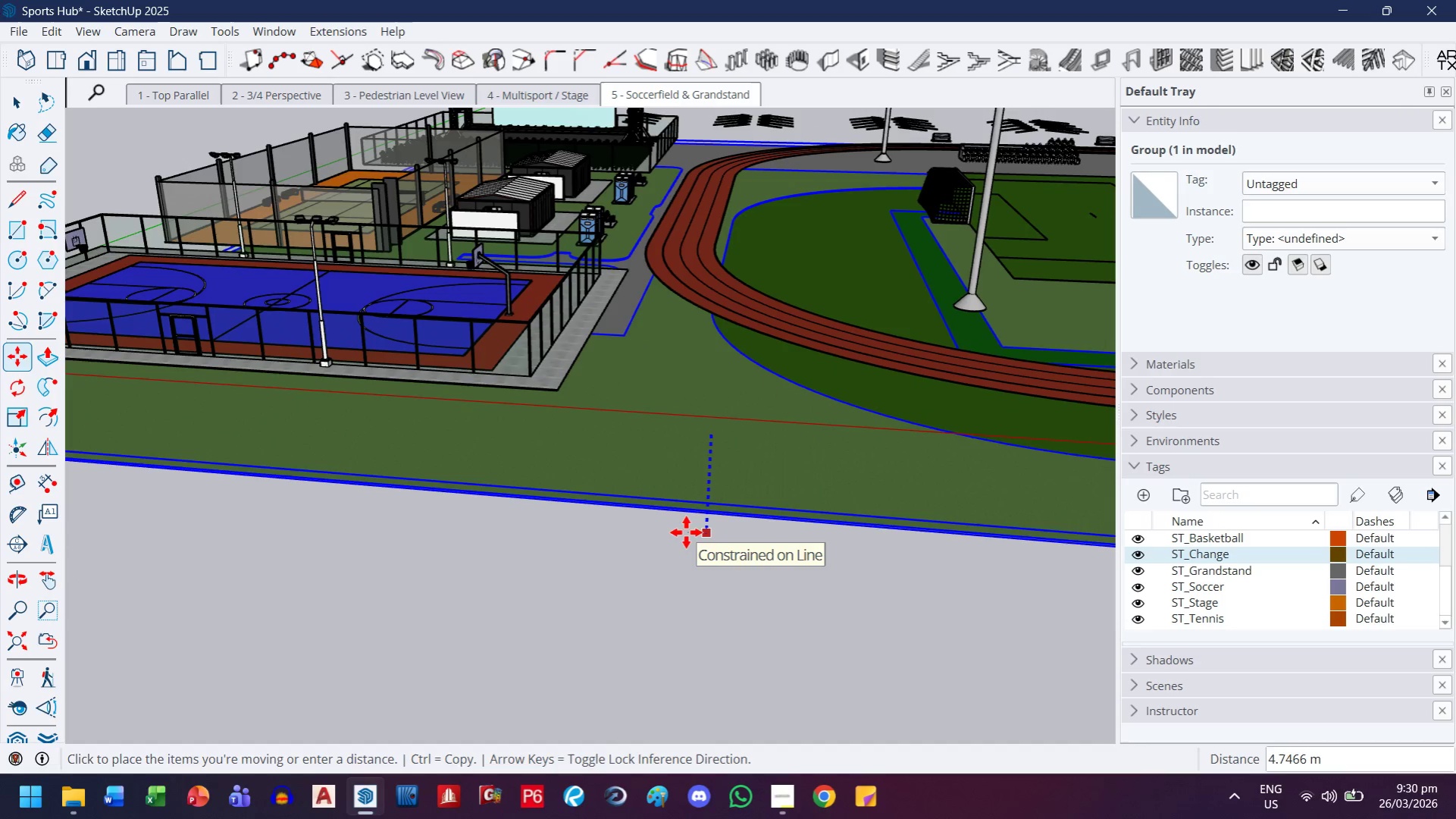 
key(Period)
 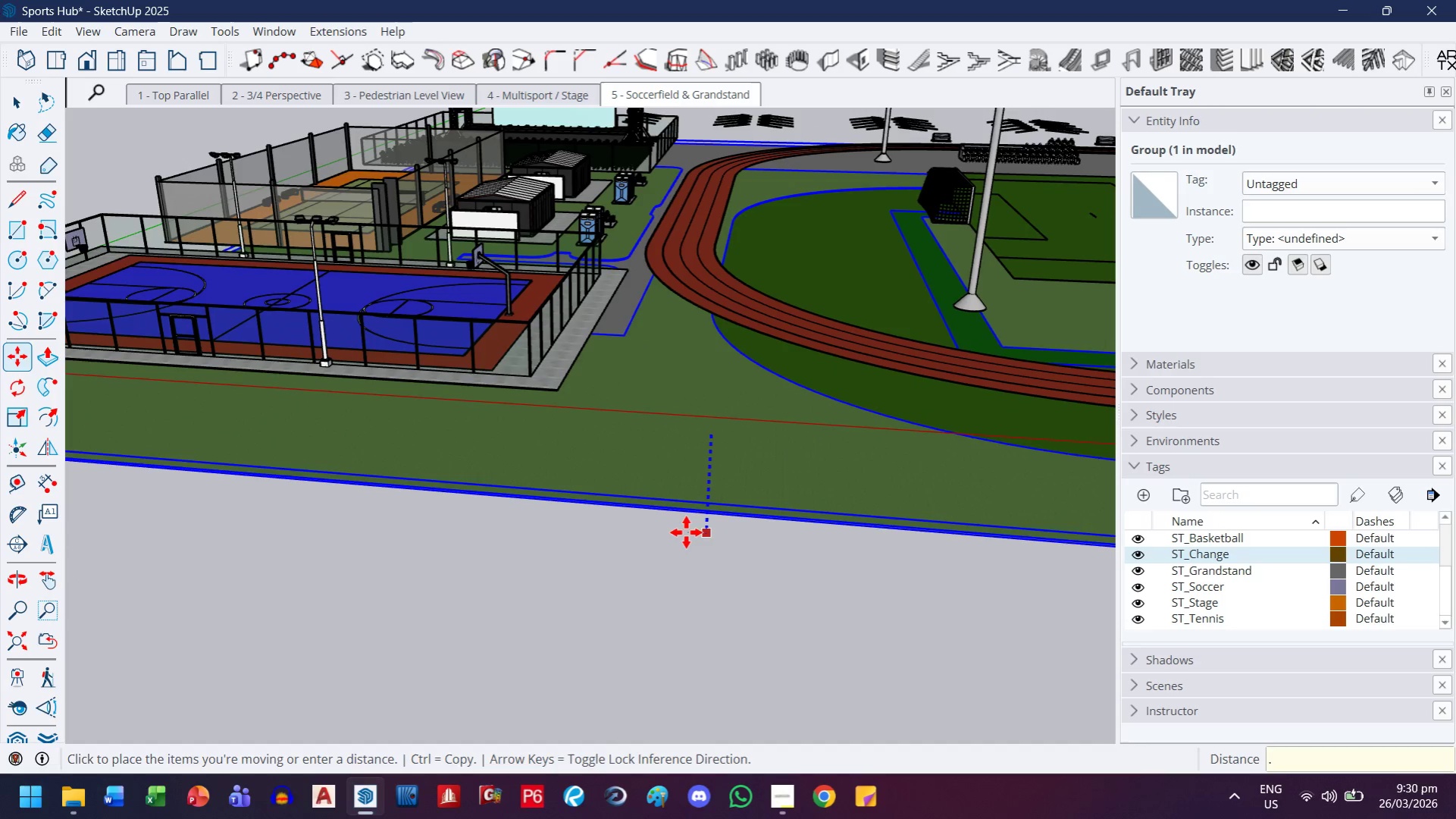 
key(1)
 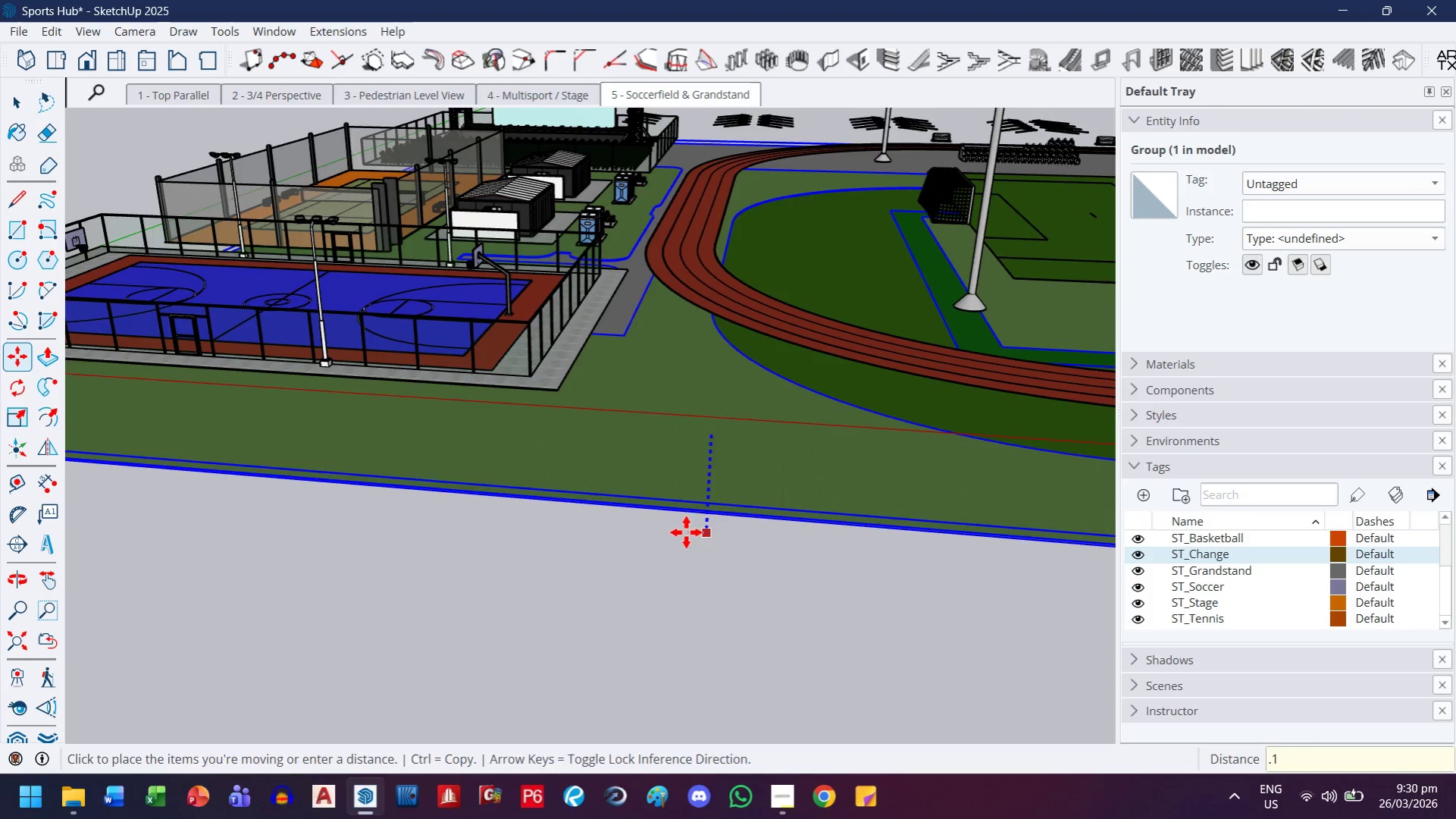 
key(Enter)
 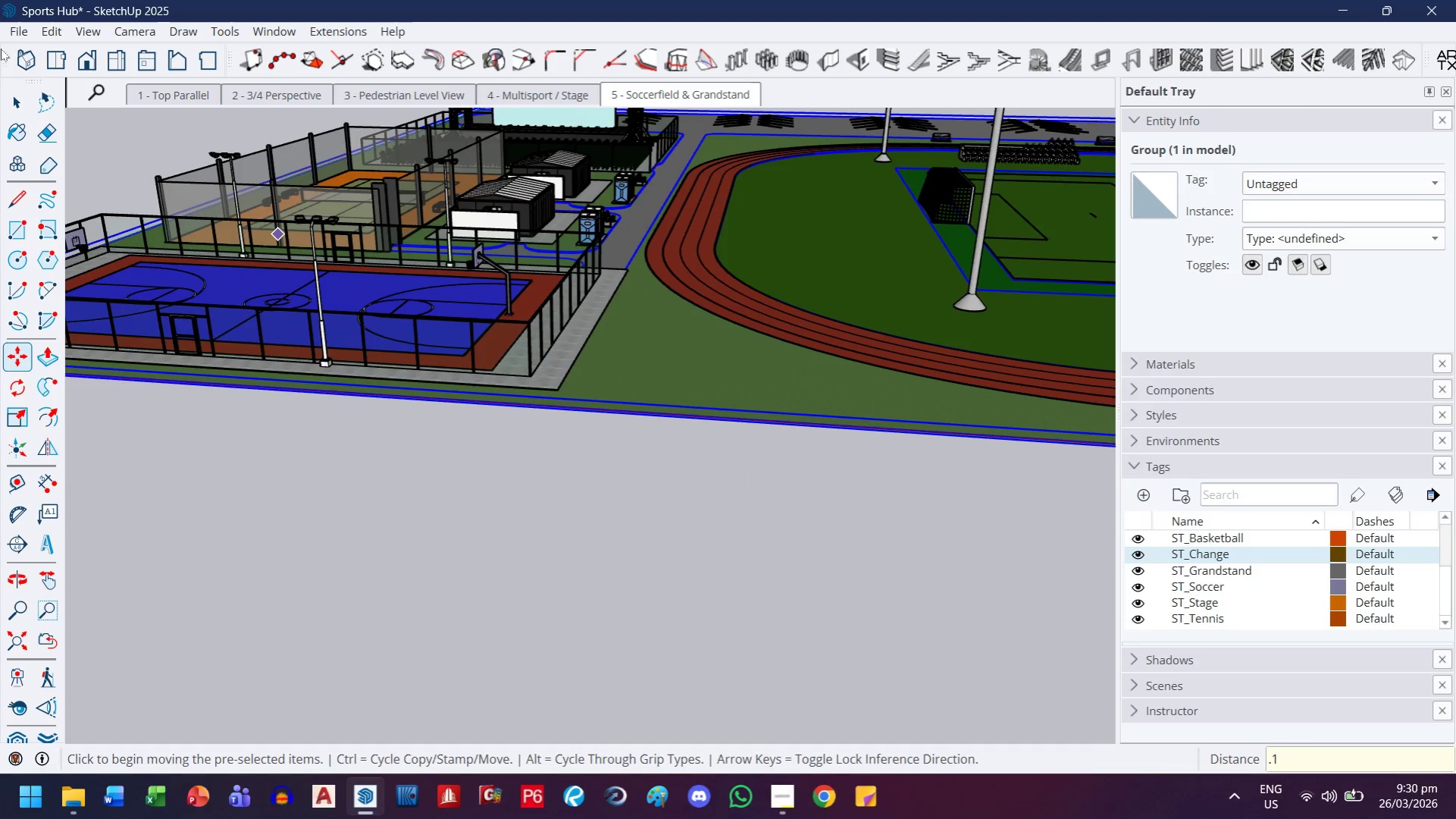 
left_click([15, 99])
 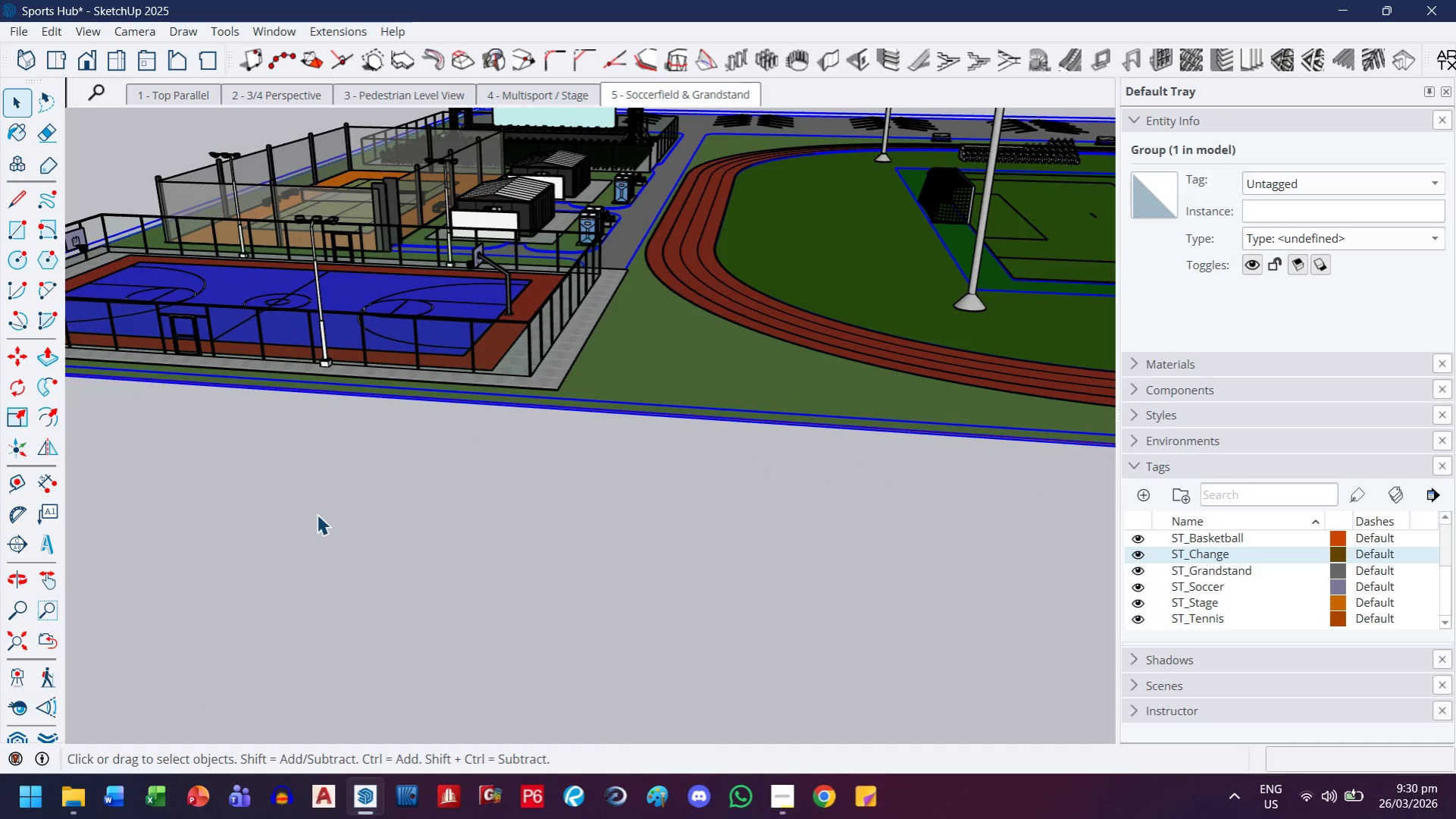 
left_click_drag(start_coordinate=[318, 514], to_coordinate=[321, 514])
 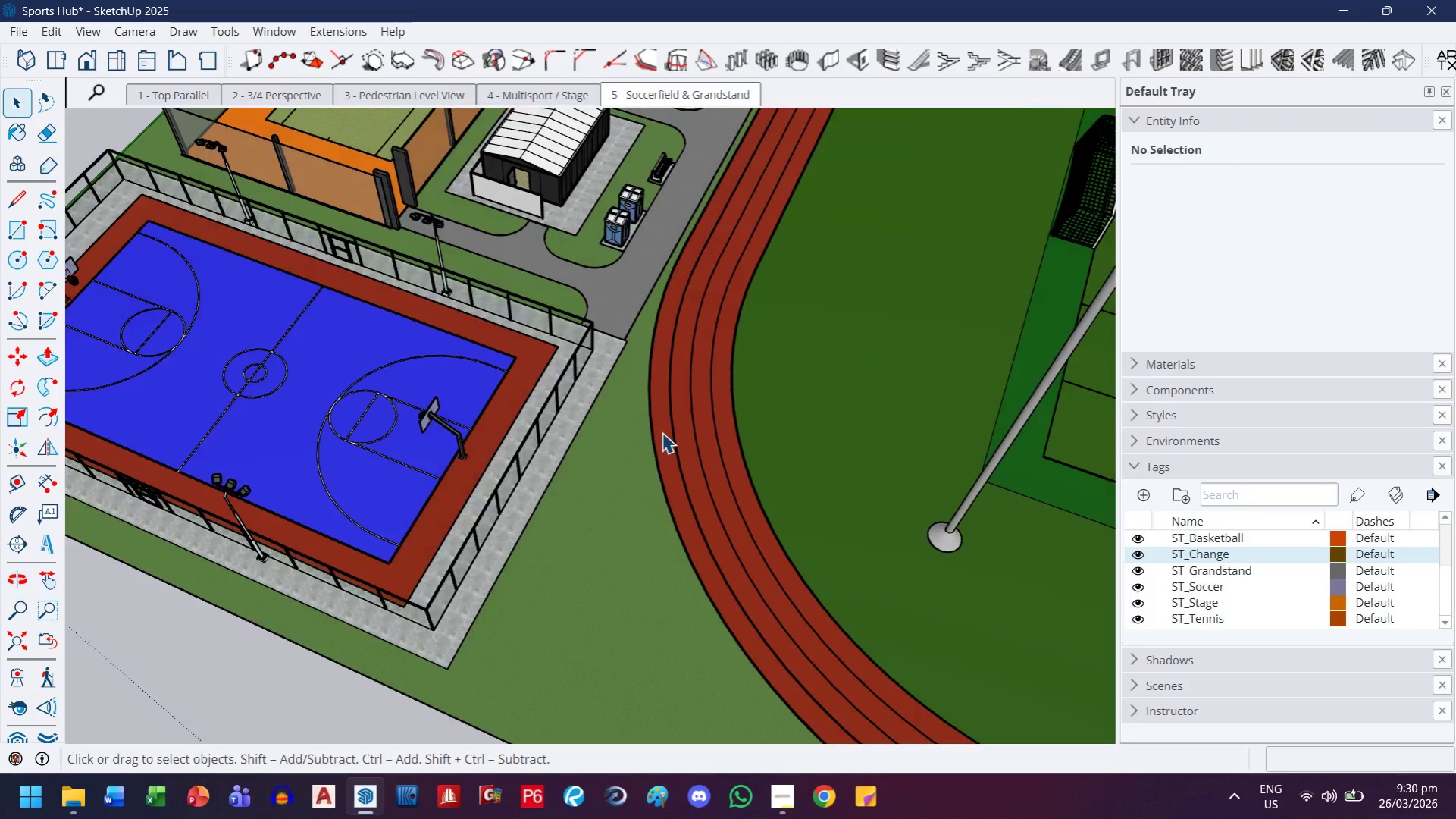 
scroll: coordinate [585, 316], scroll_direction: up, amount: 10.0
 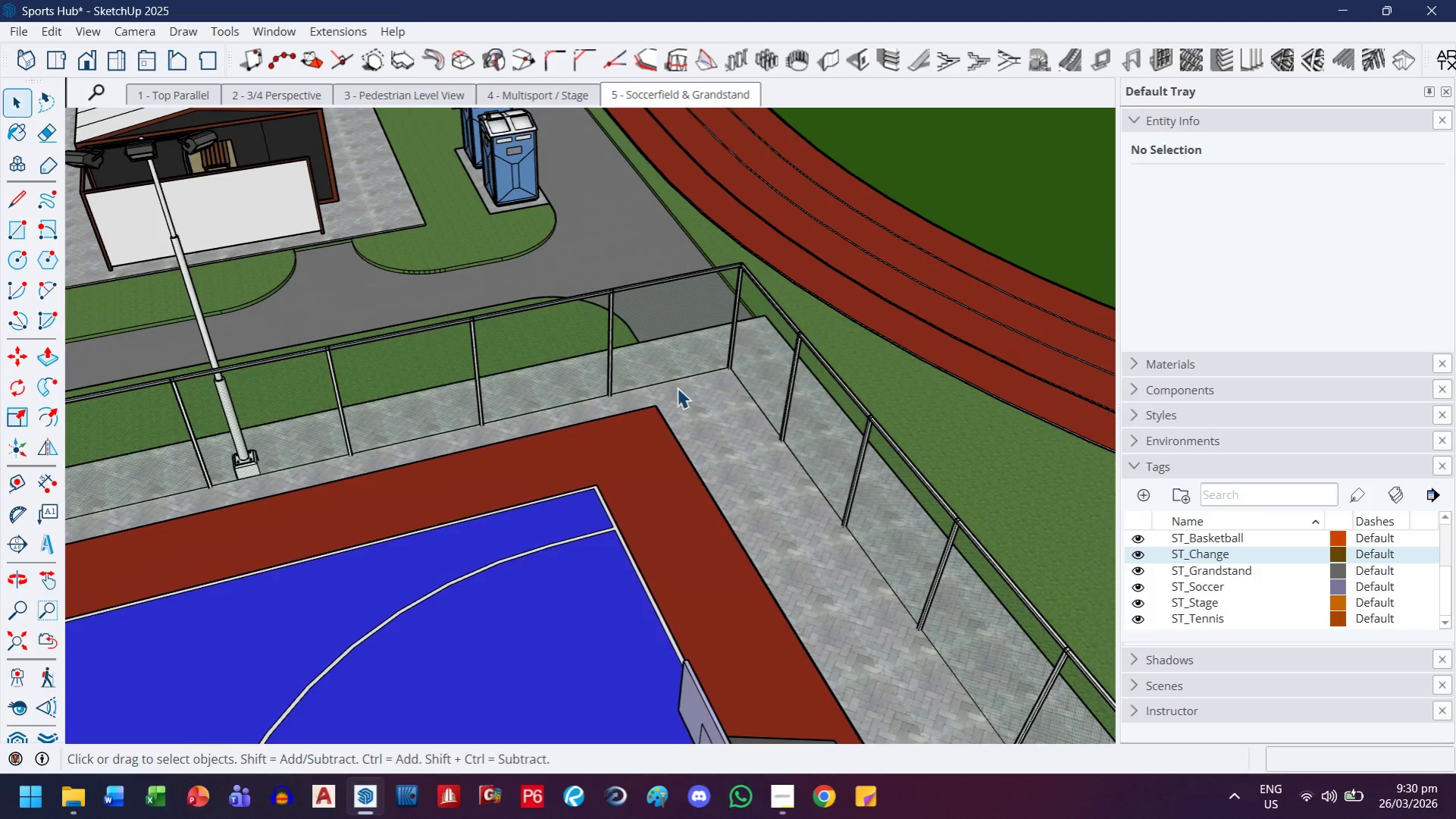 
key(H)
 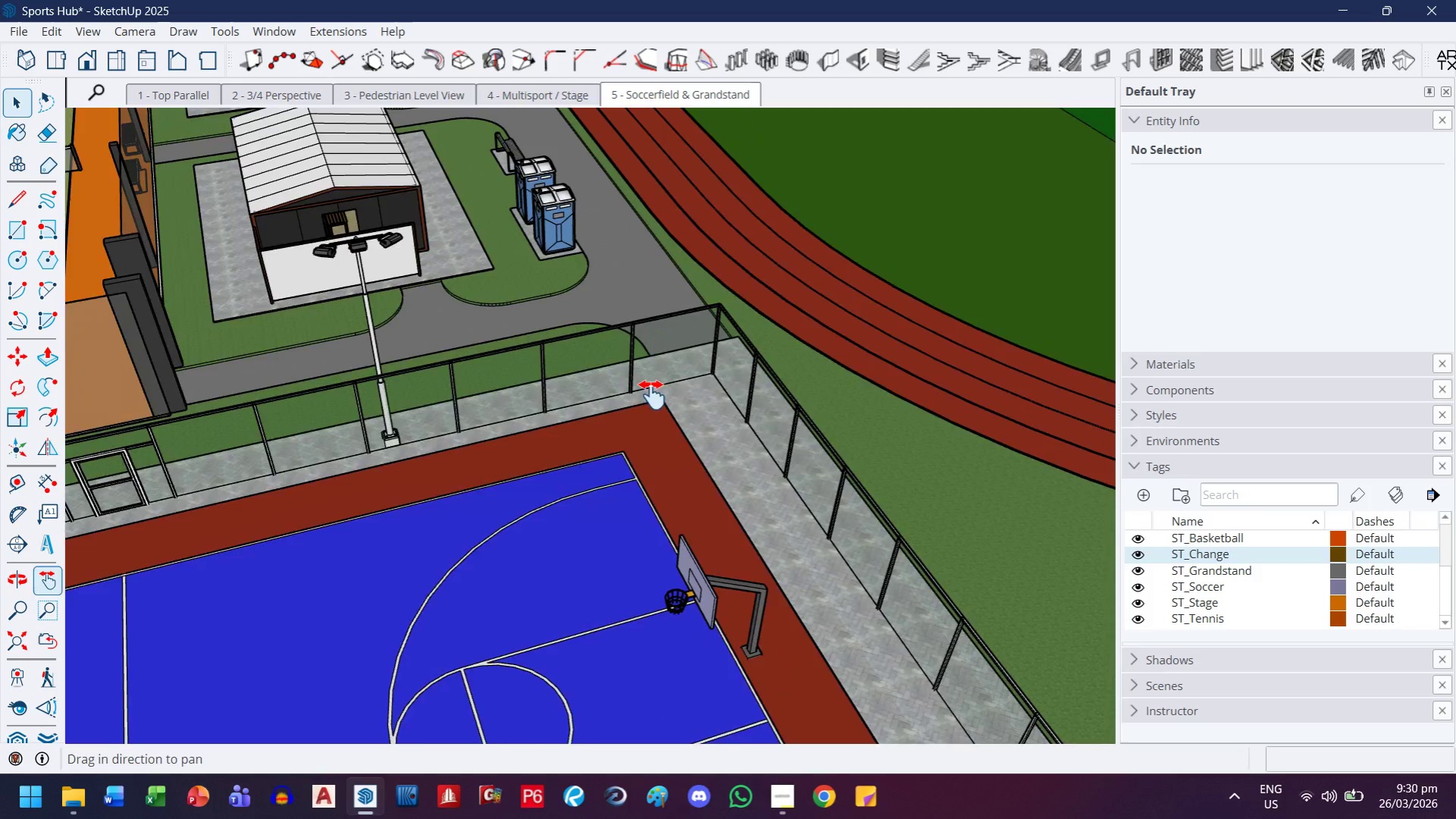 
left_click_drag(start_coordinate=[660, 350], to_coordinate=[662, 567])
 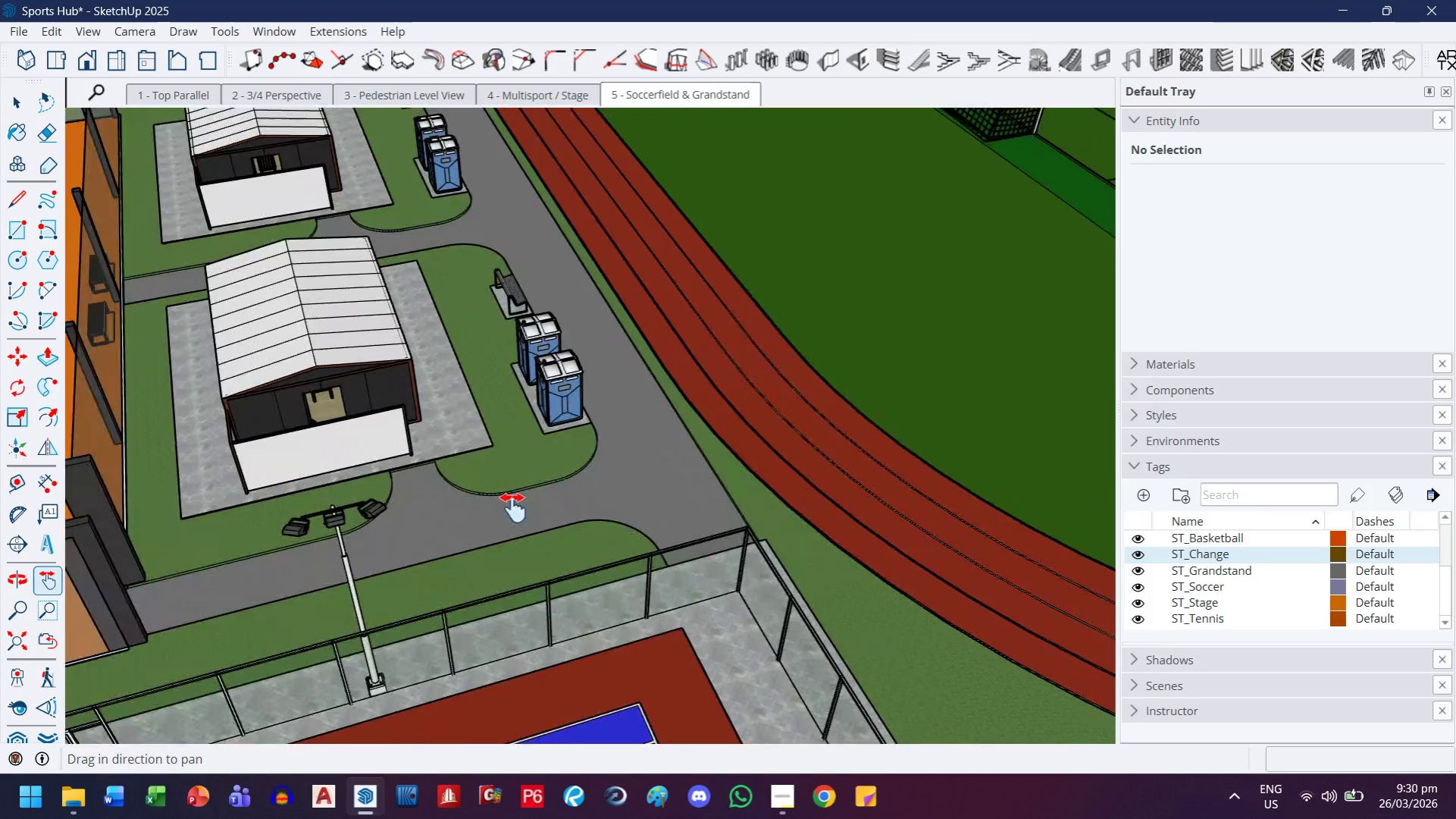 
scroll: coordinate [675, 385], scroll_direction: down, amount: 4.0
 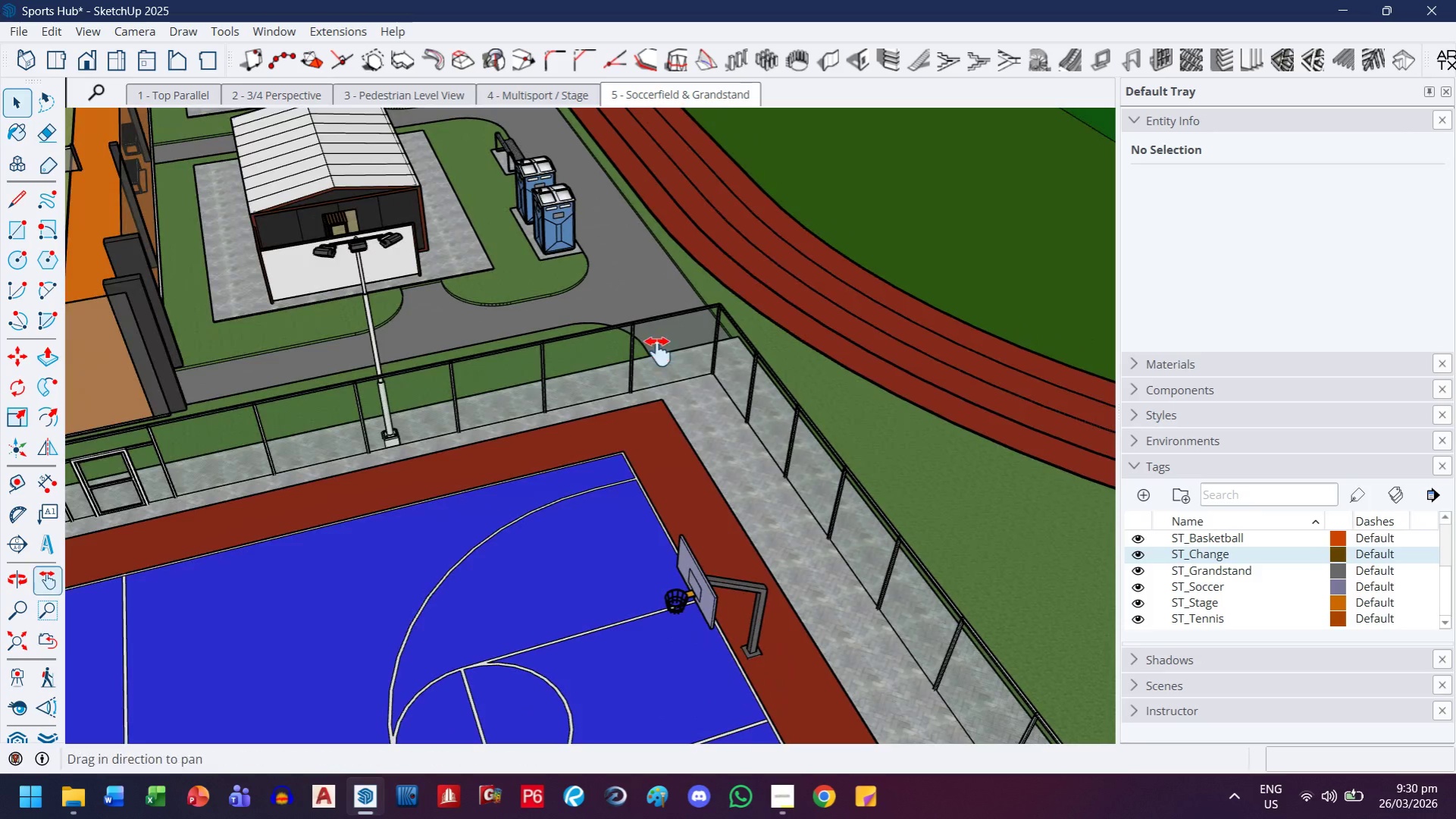 
scroll: coordinate [242, 424], scroll_direction: up, amount: 18.0
 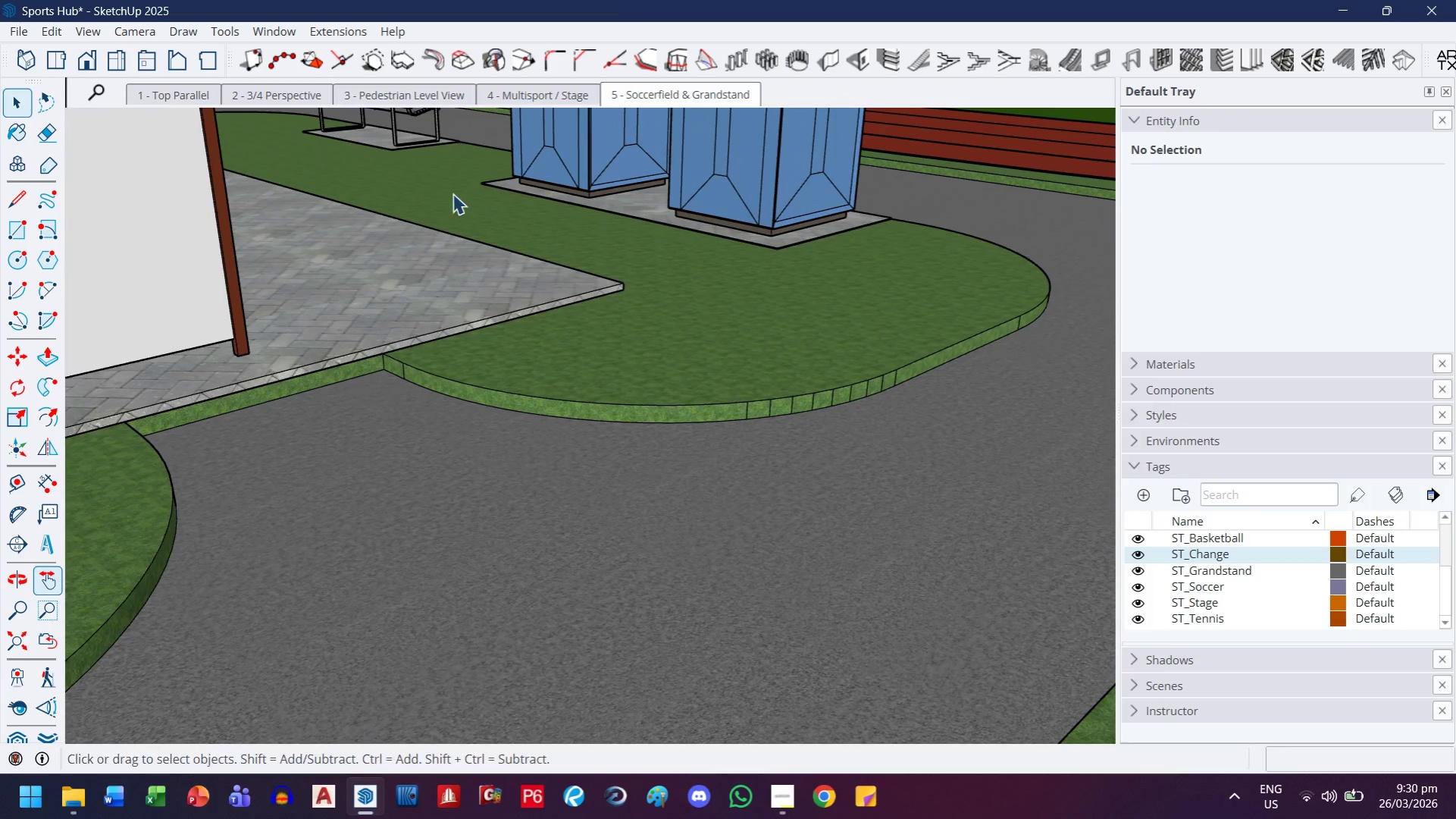 
triple_click([646, 335])
 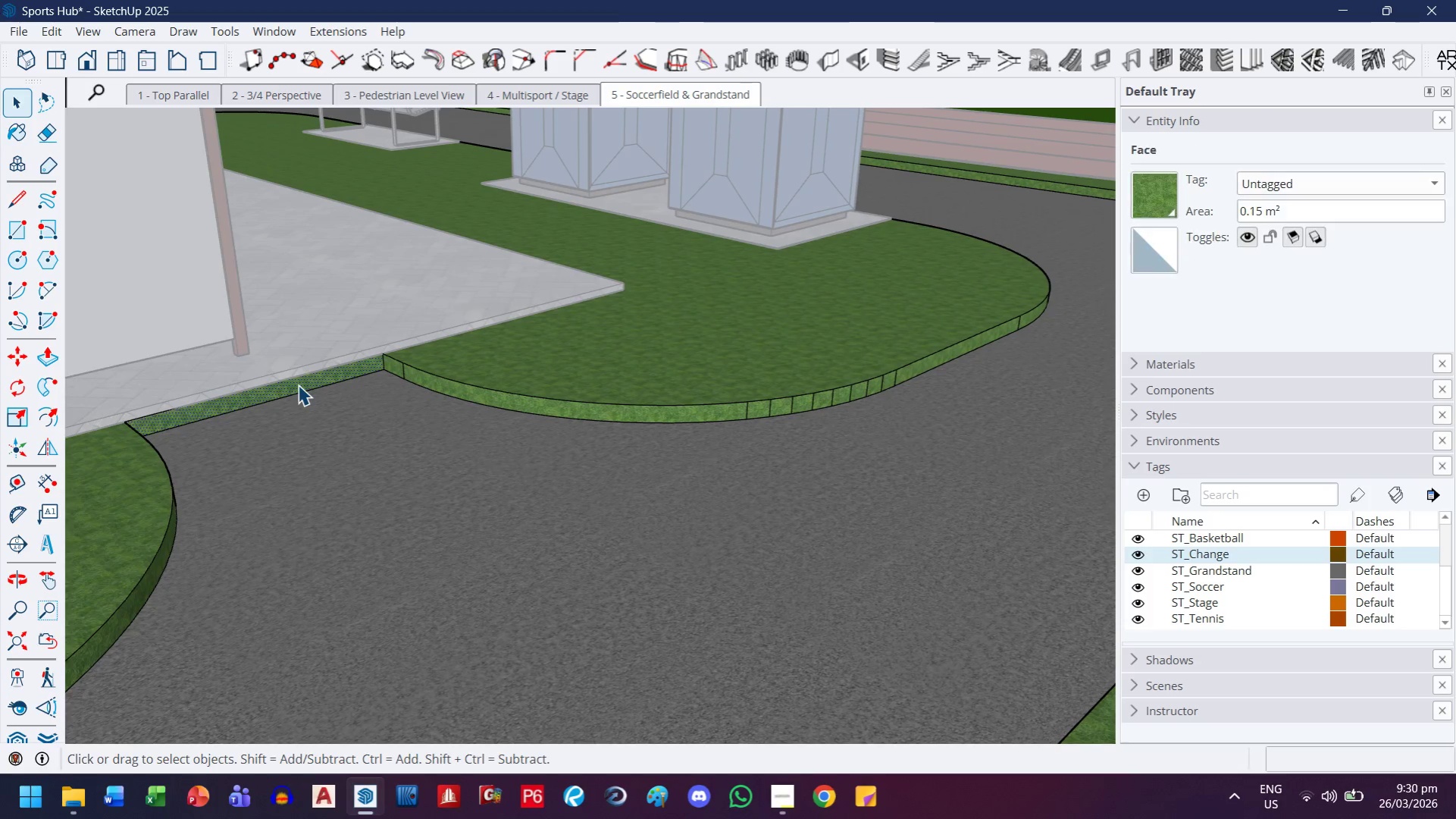 
key(P)
 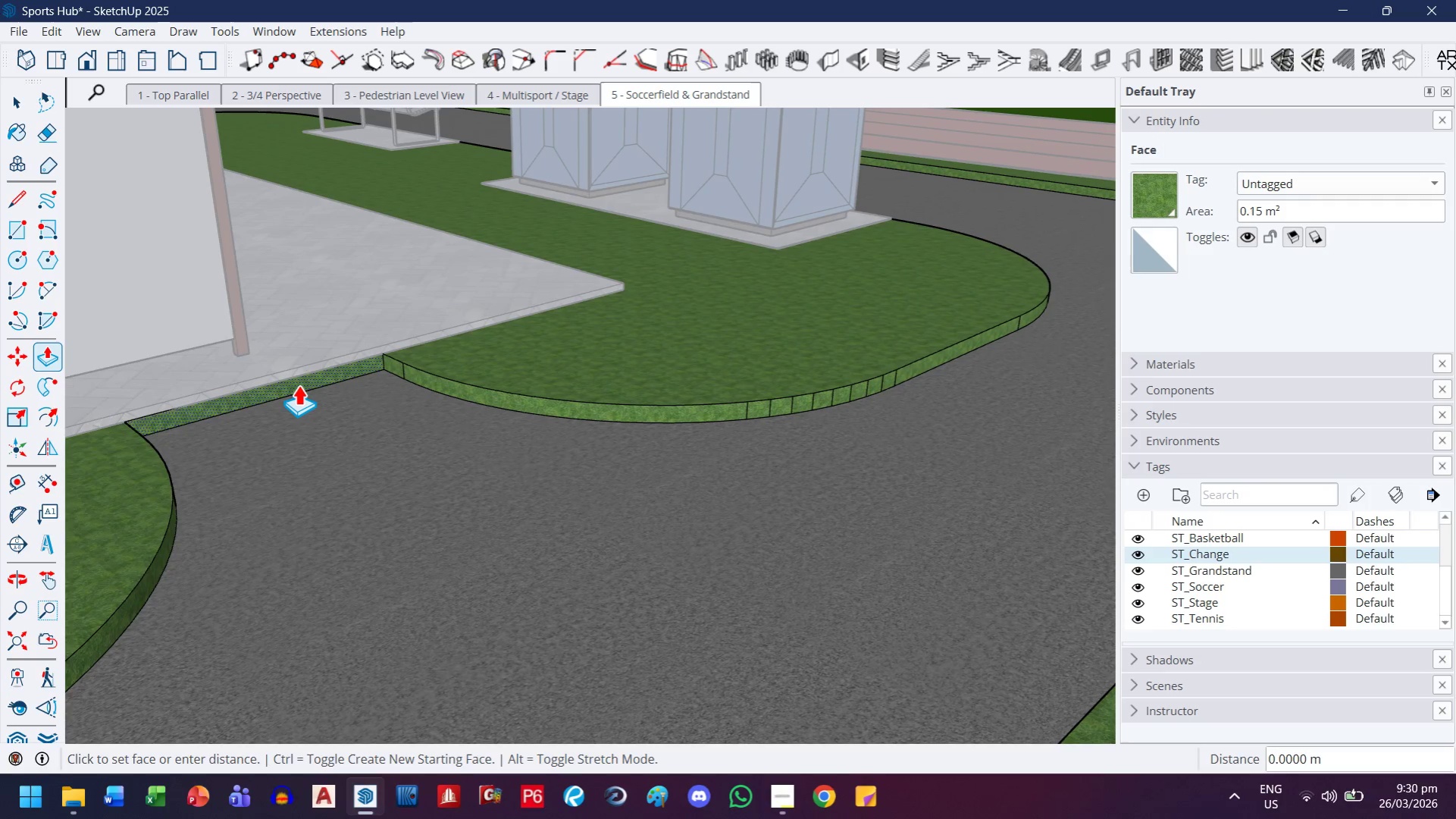 
left_click([298, 384])
 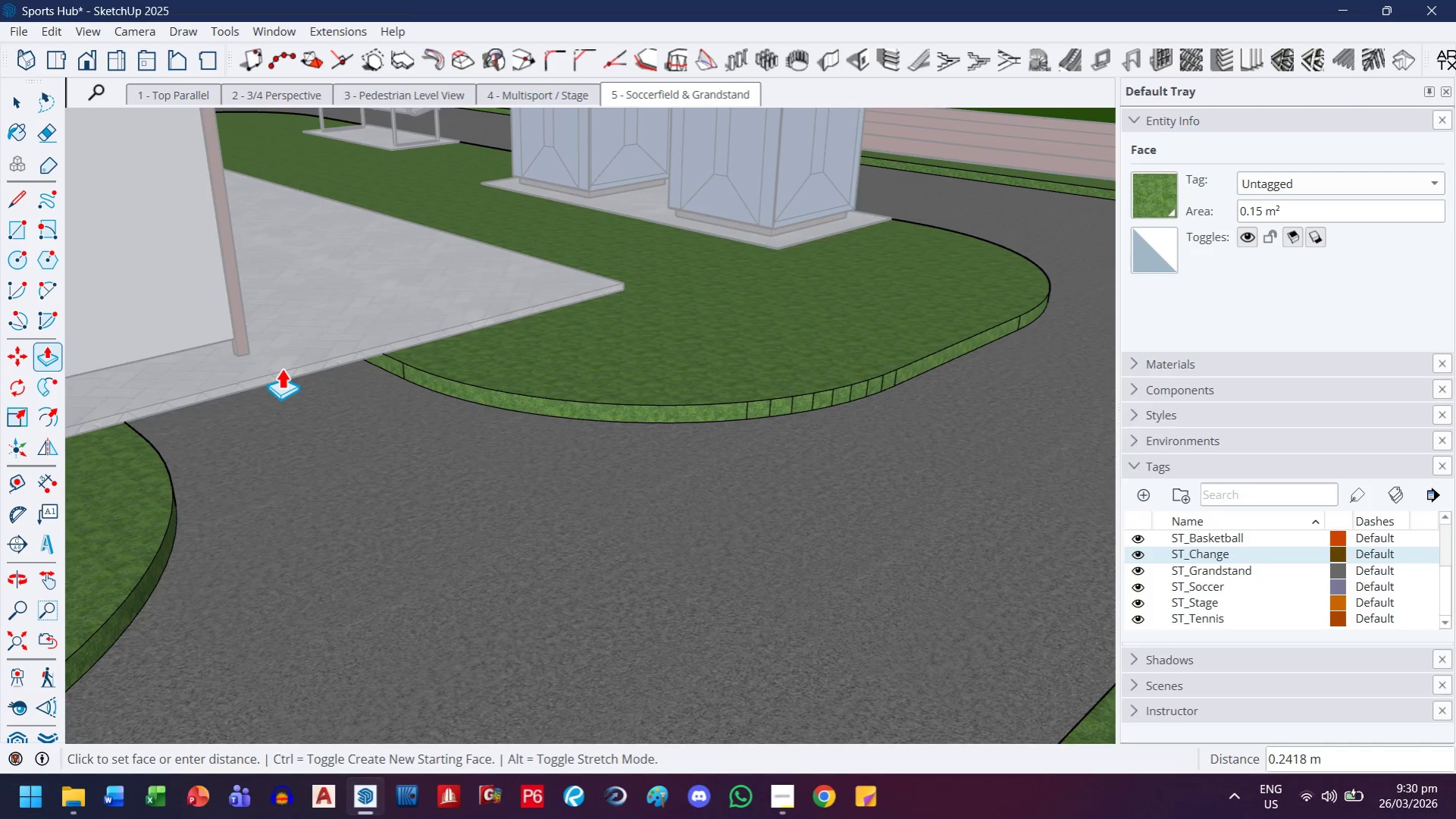 
wait(7.58)
 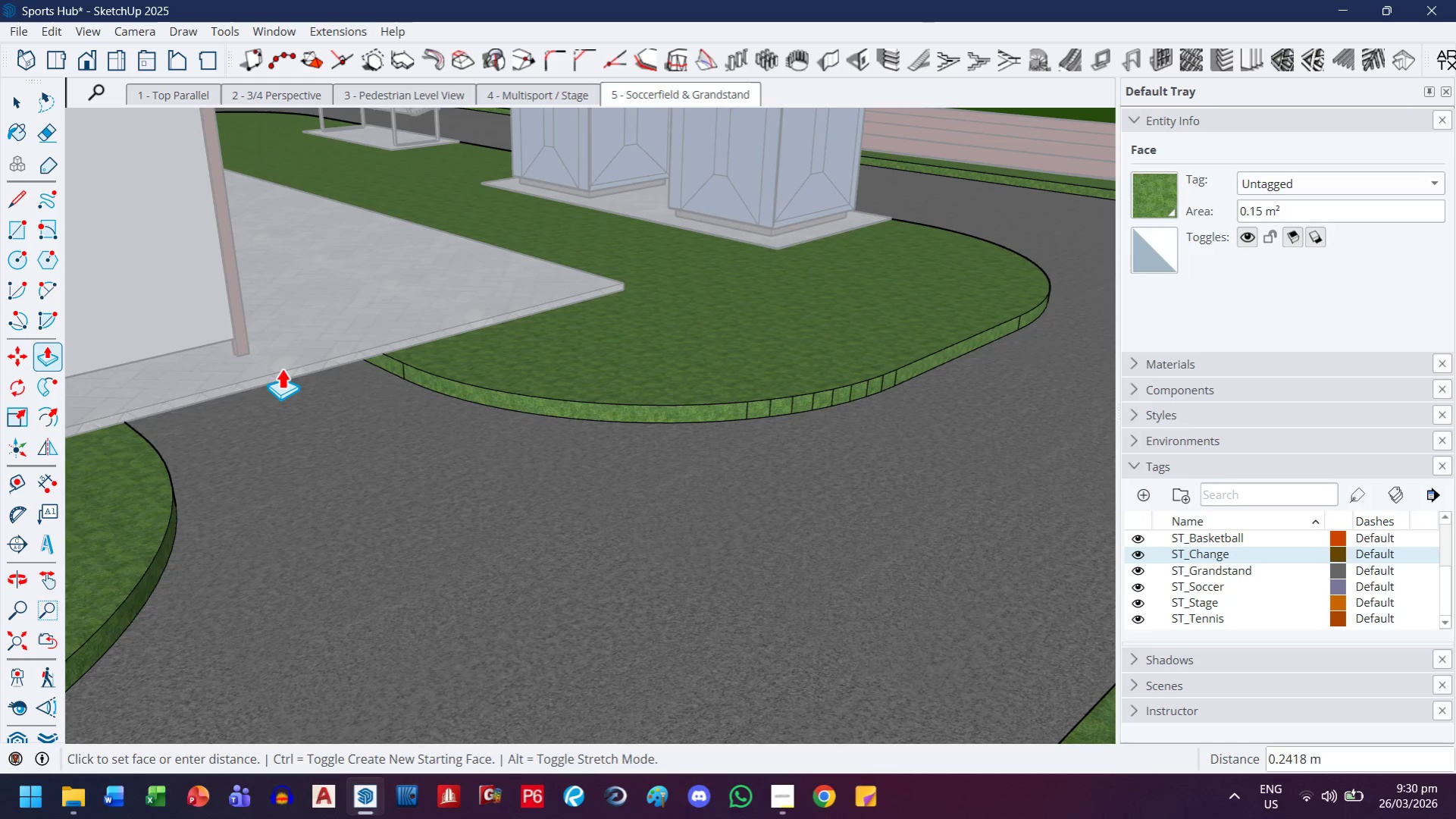 
key(Escape)
 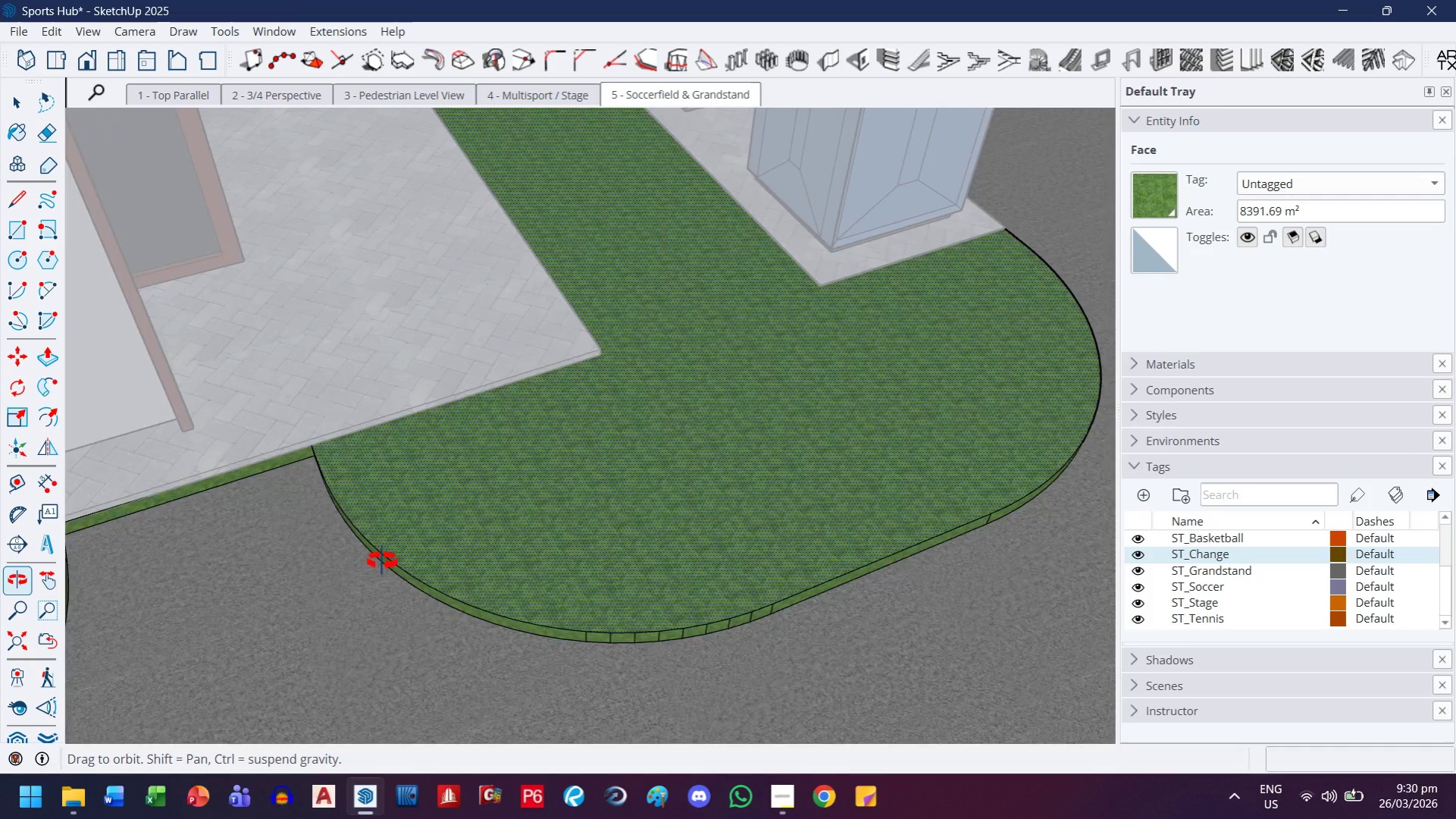 
scroll: coordinate [135, 459], scroll_direction: down, amount: 8.0
 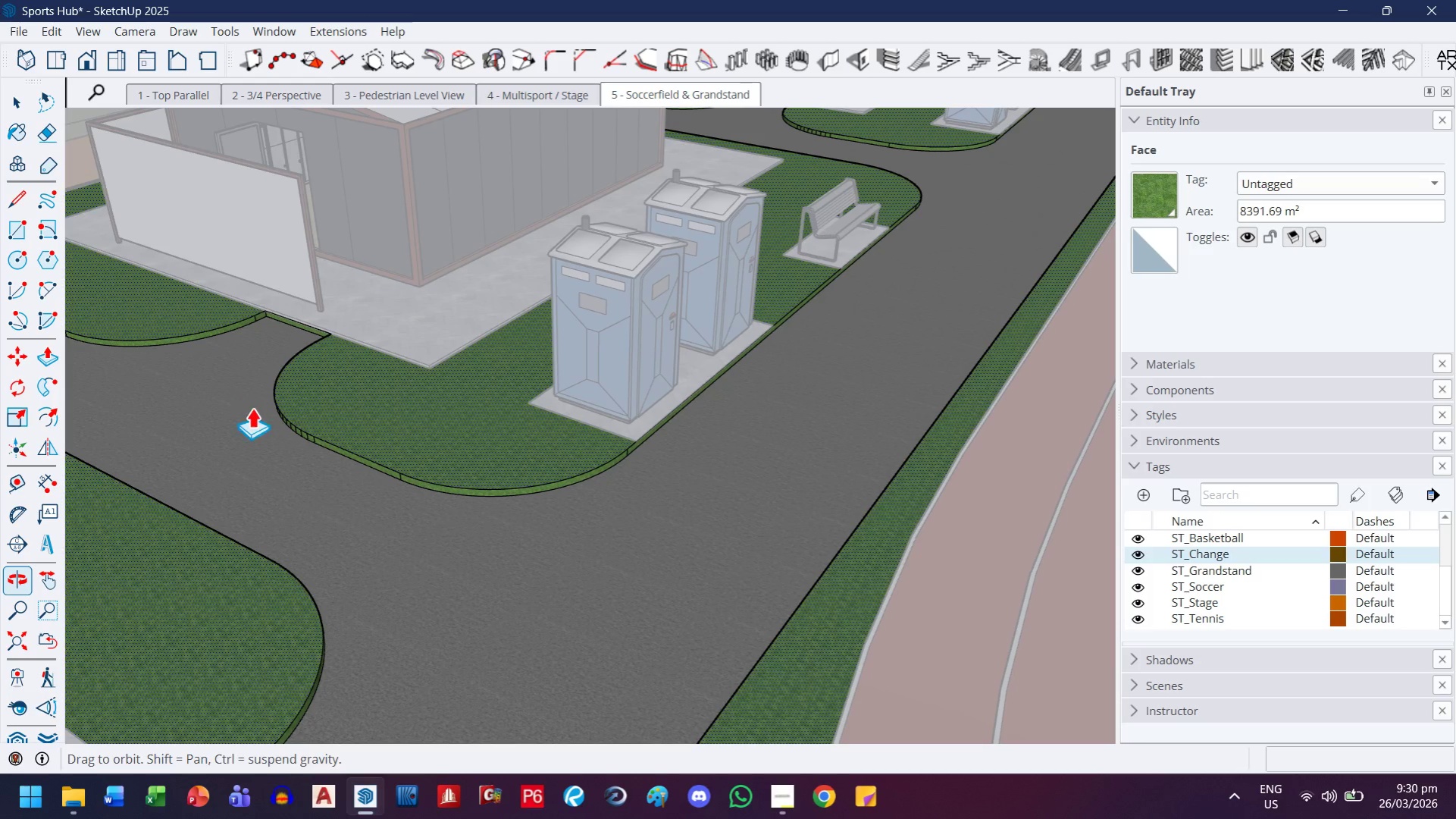 
key(H)
 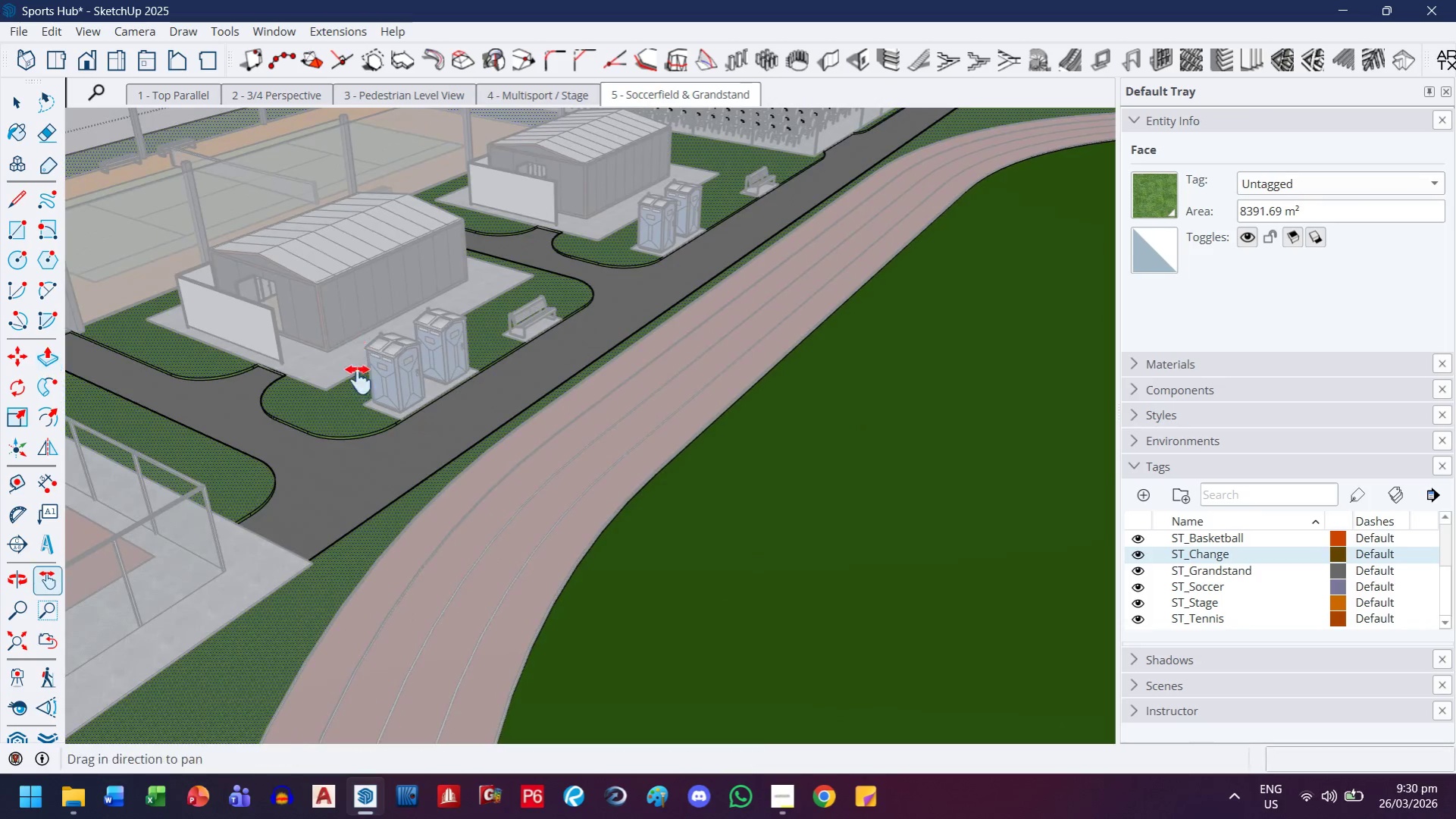 
scroll: coordinate [252, 404], scroll_direction: down, amount: 10.0
 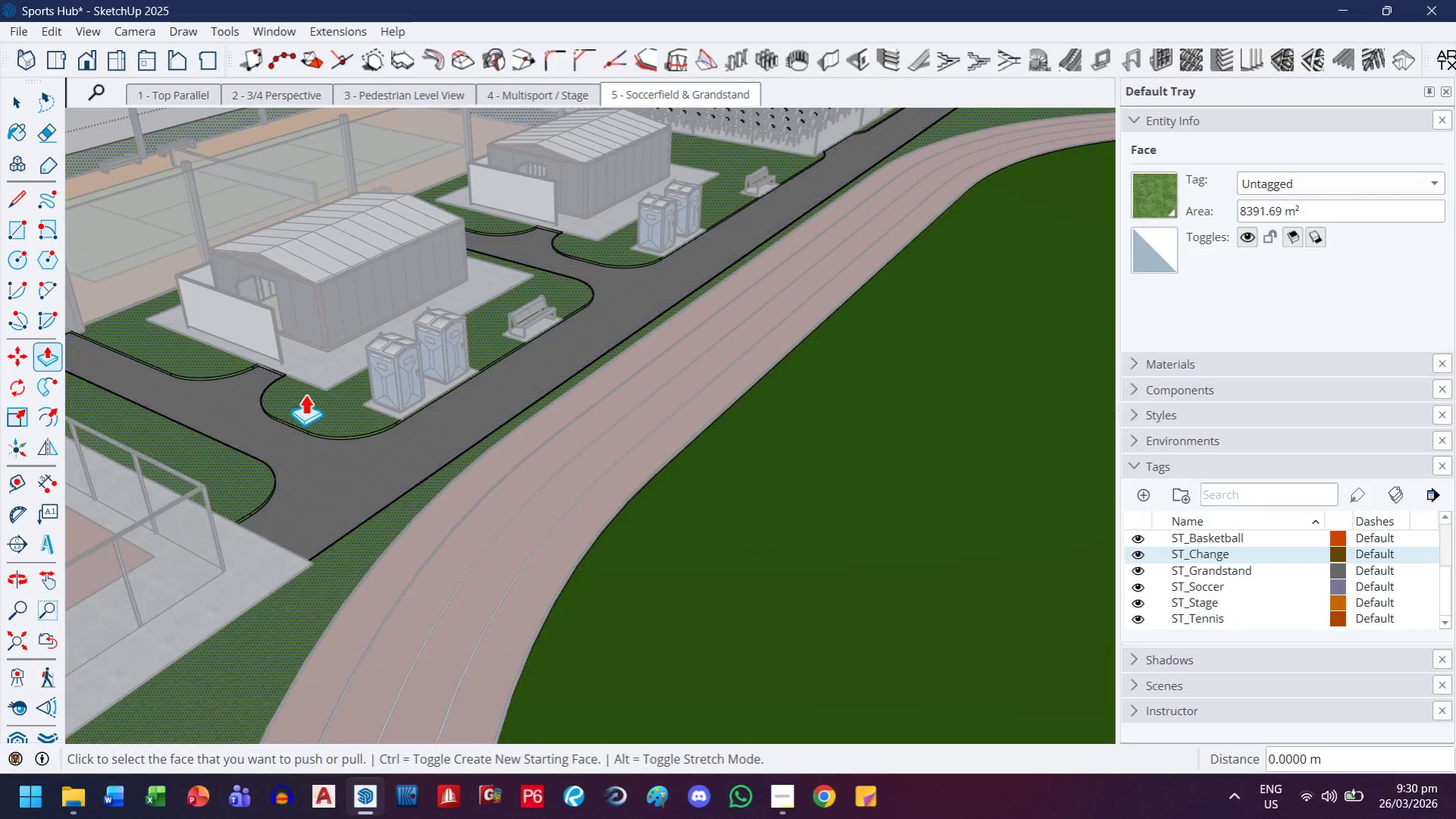 
left_click_drag(start_coordinate=[359, 359], to_coordinate=[372, 530])
 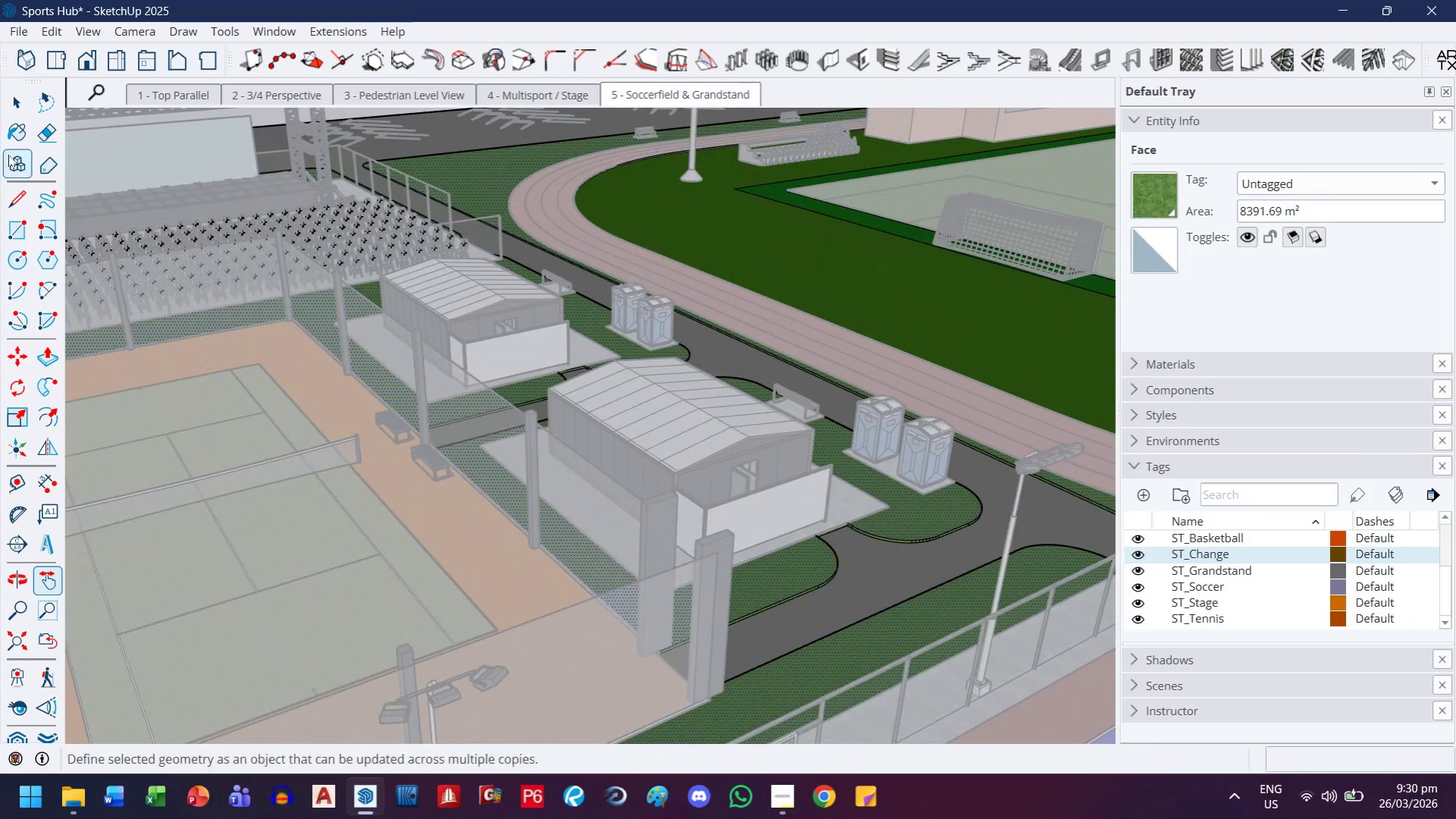 
left_click([15, 117])
 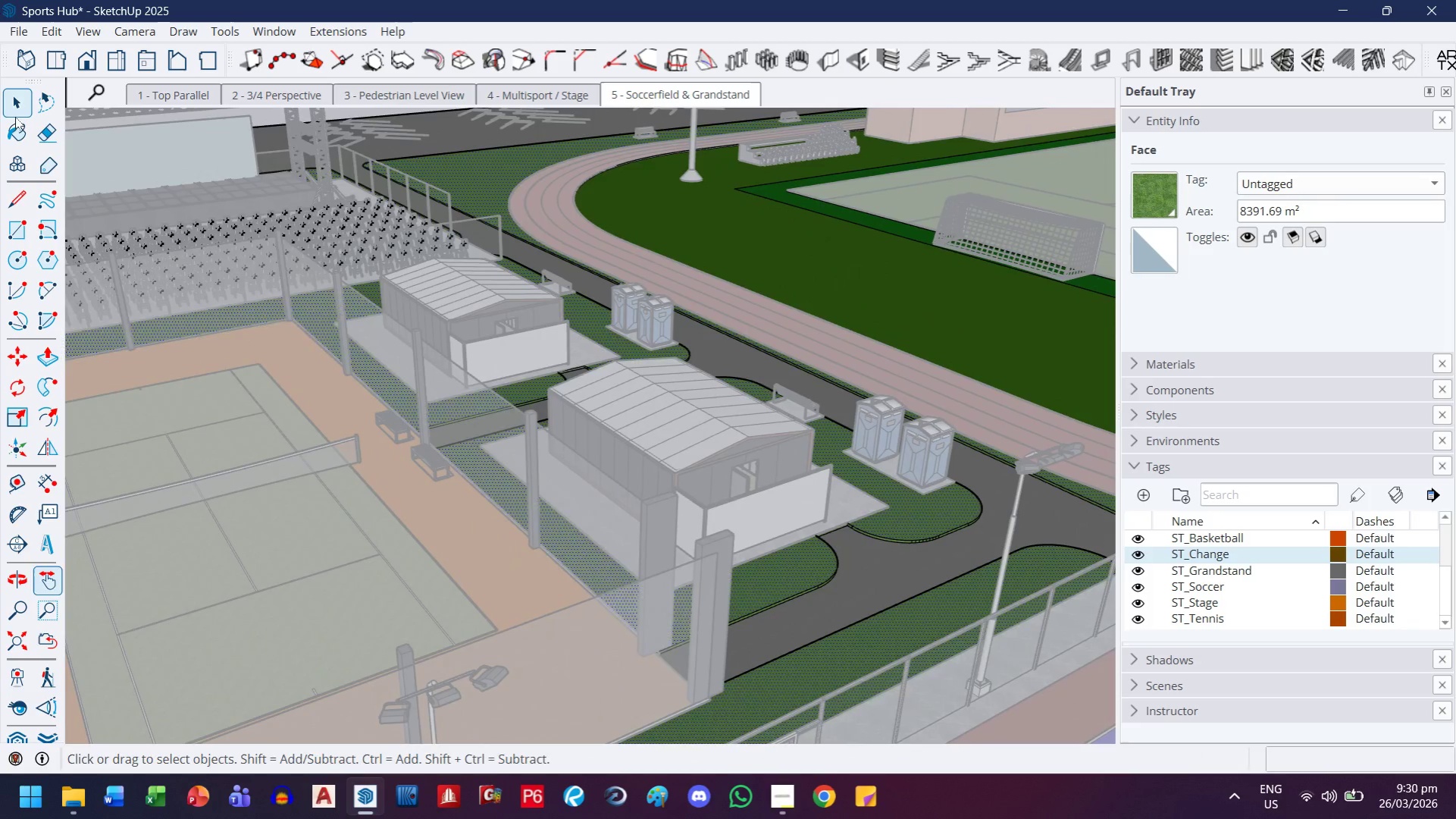 
key(Escape)
 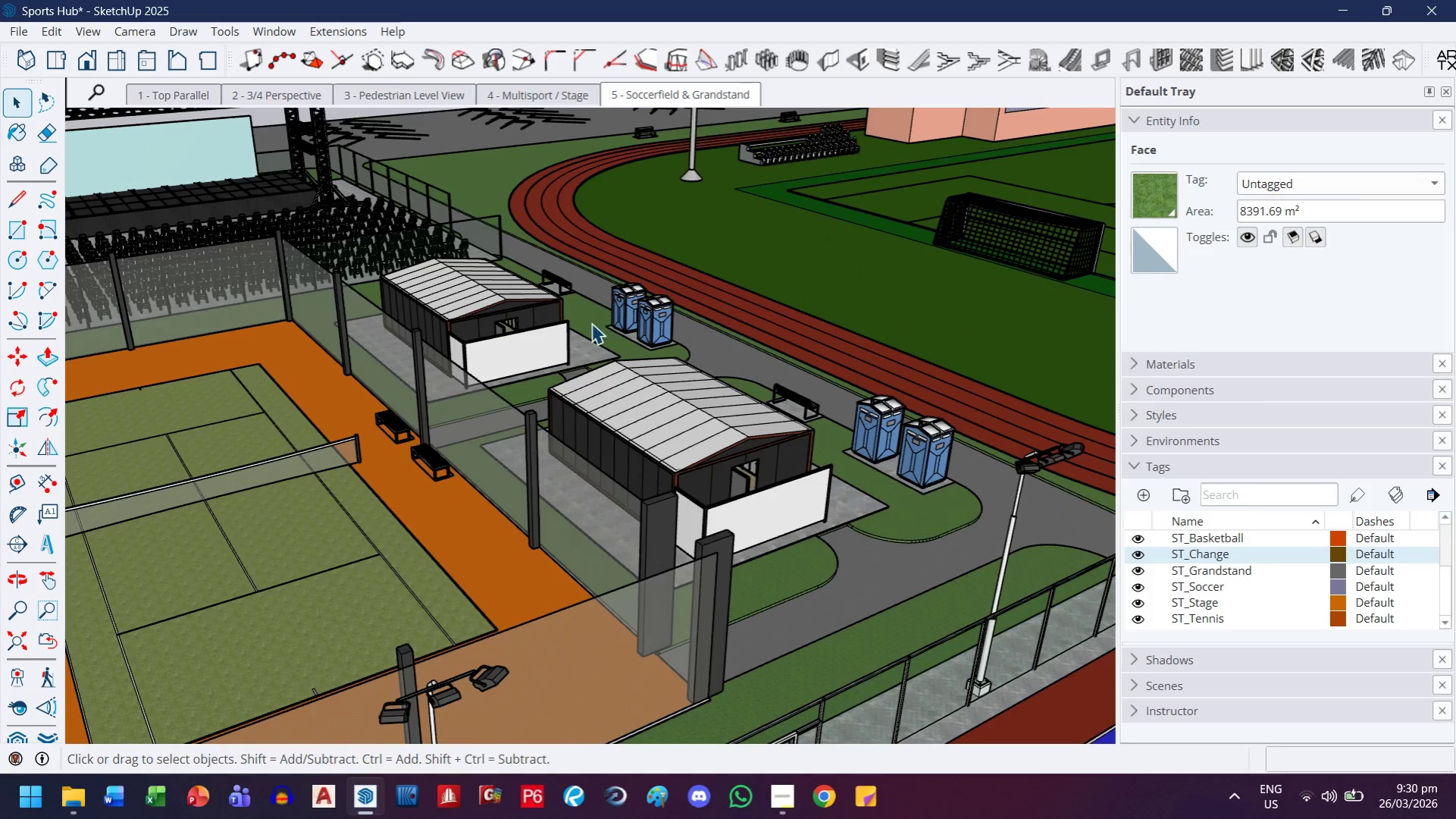 
key(H)
 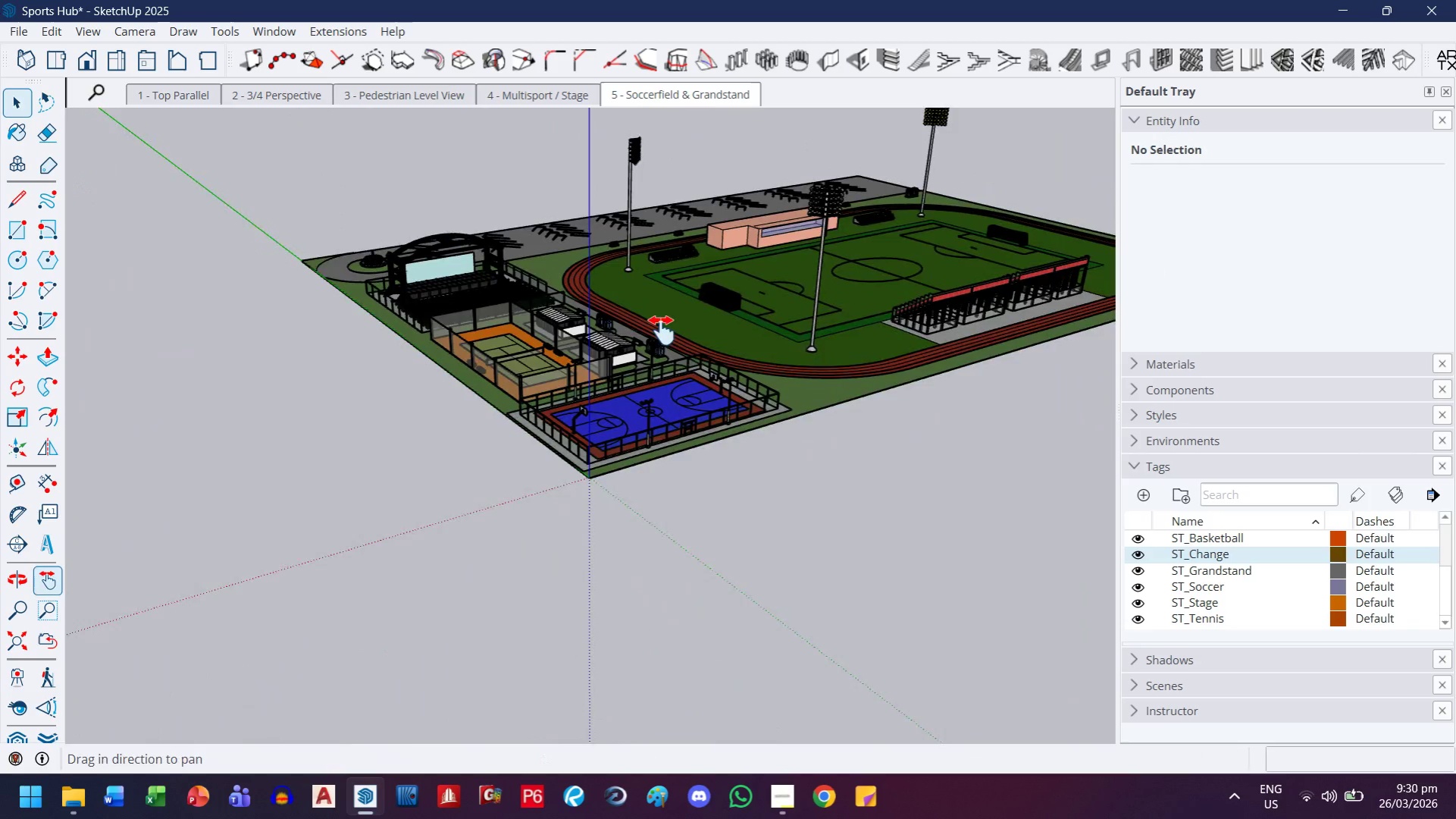 
left_click_drag(start_coordinate=[662, 310], to_coordinate=[656, 628])
 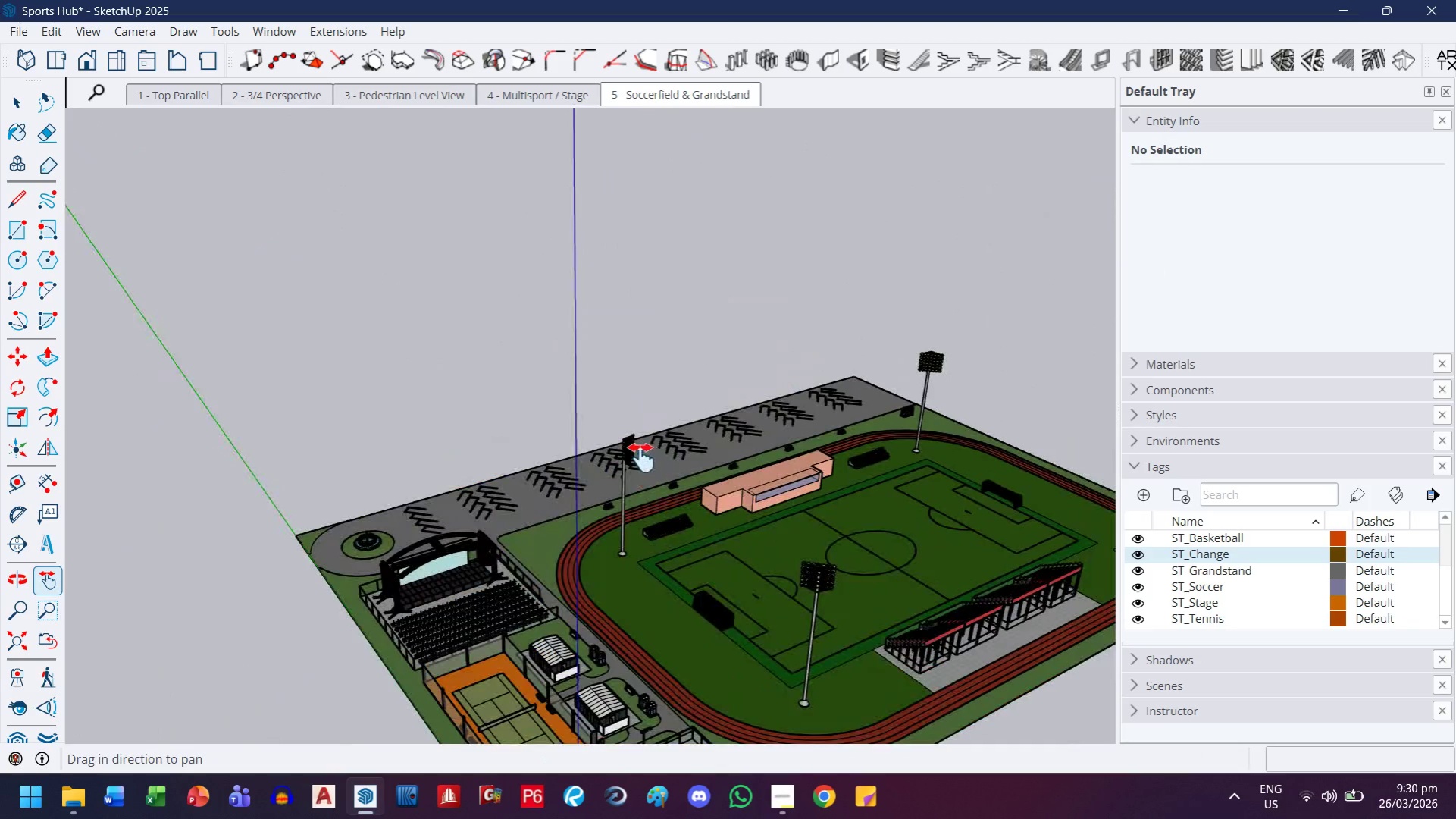 
scroll: coordinate [591, 325], scroll_direction: down, amount: 14.0
 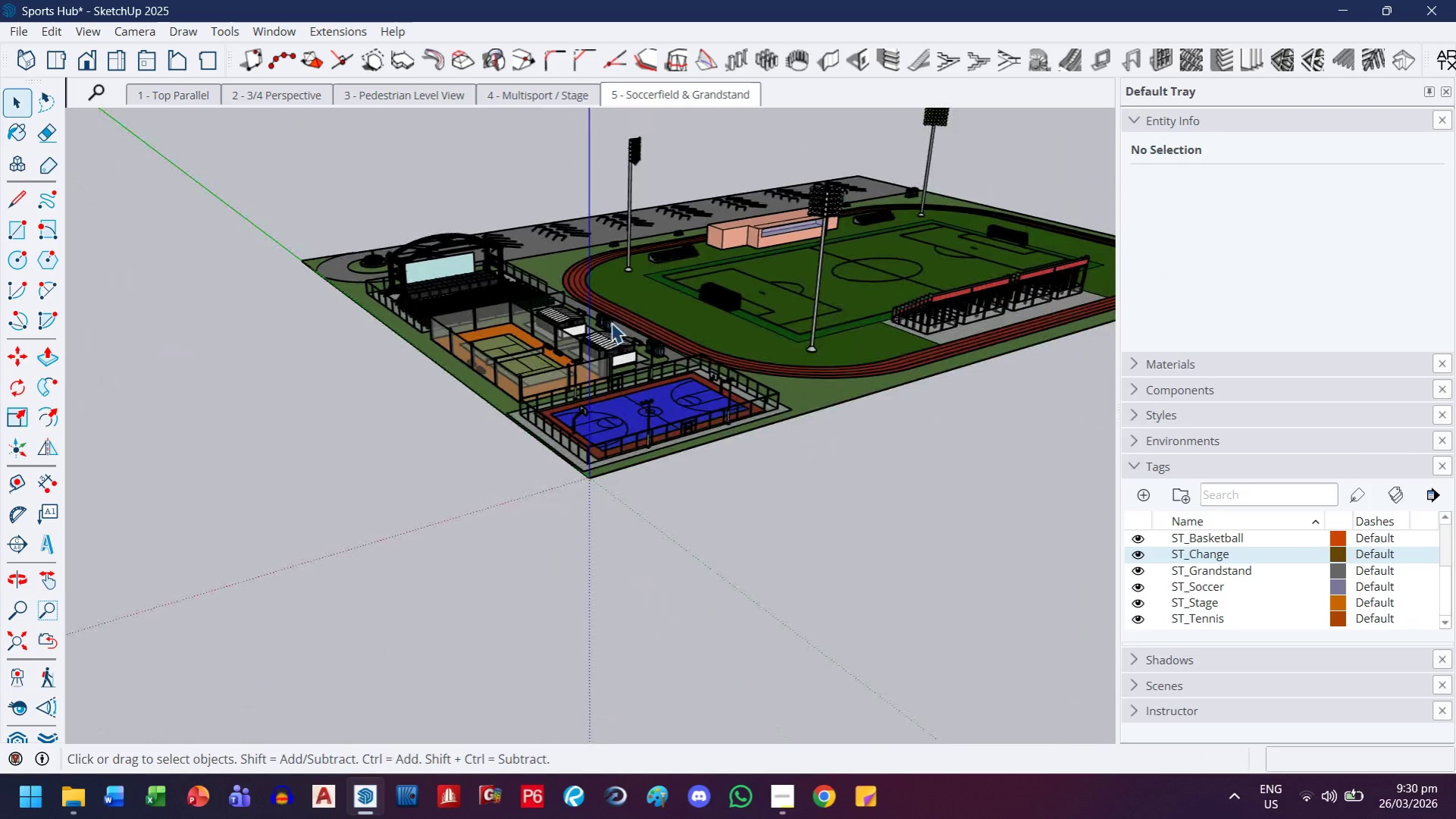 
left_click_drag(start_coordinate=[540, 552], to_coordinate=[655, 399])
 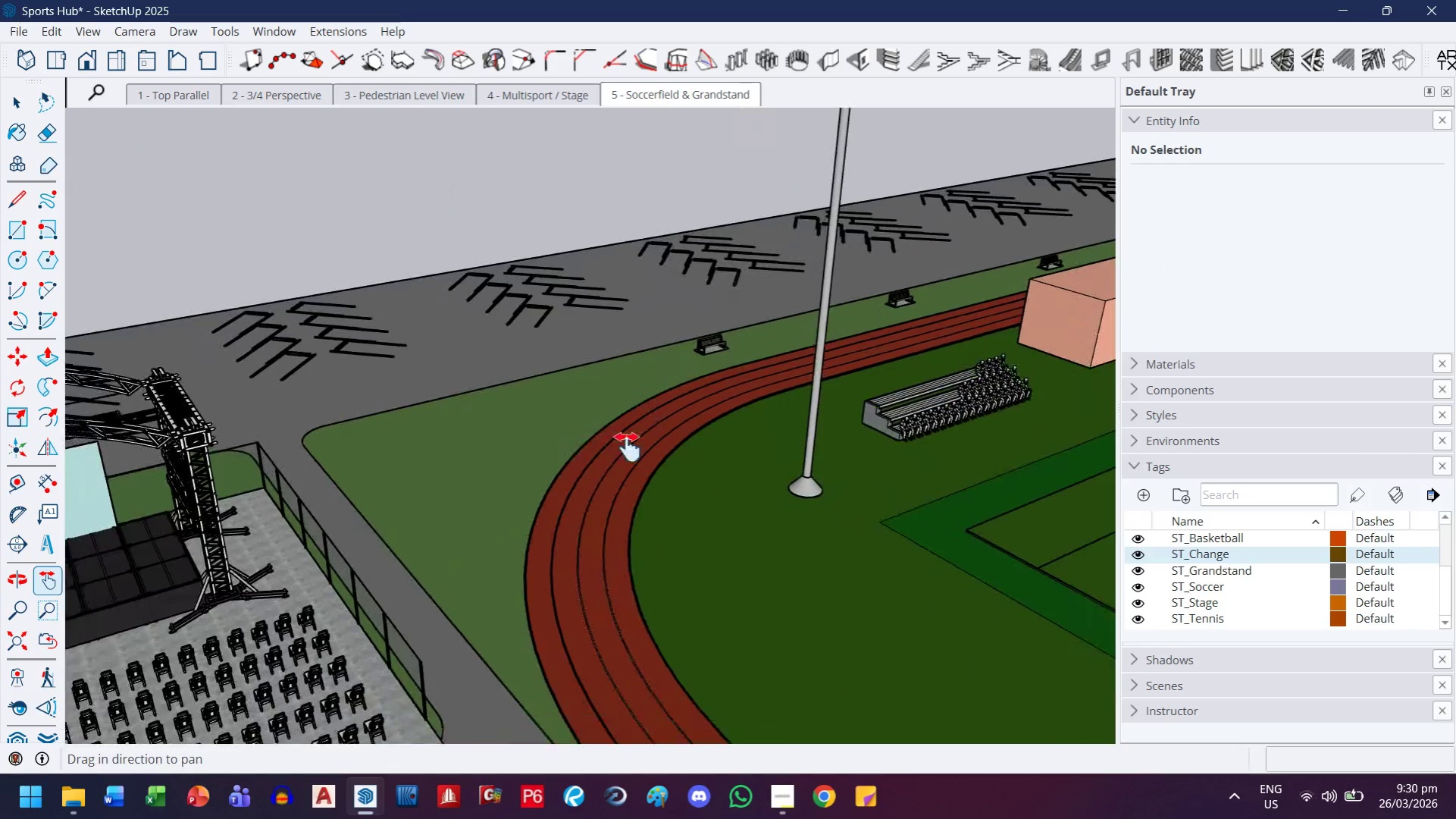 
scroll: coordinate [550, 546], scroll_direction: up, amount: 12.0
 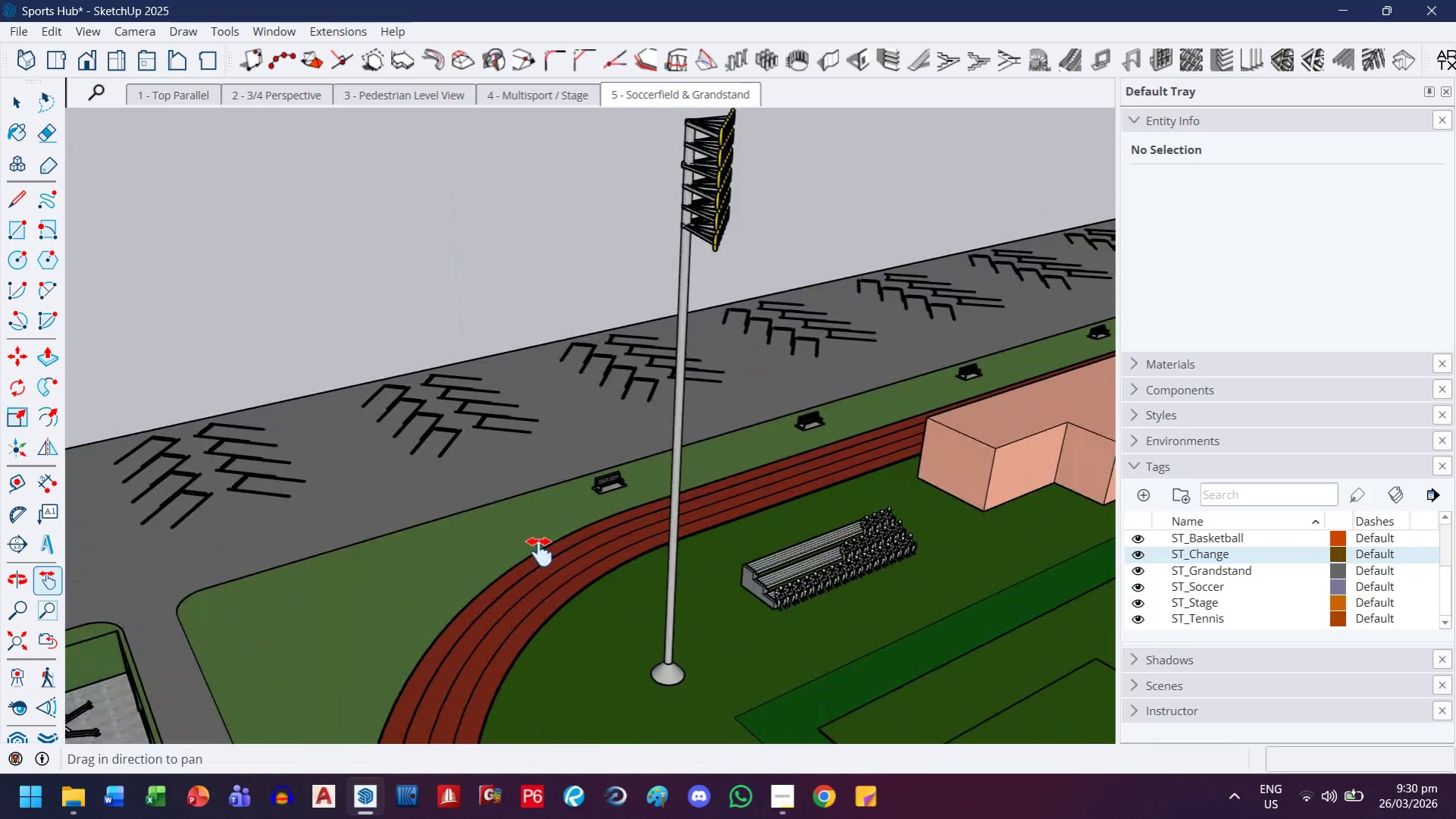 
scroll: coordinate [625, 453], scroll_direction: down, amount: 2.0
 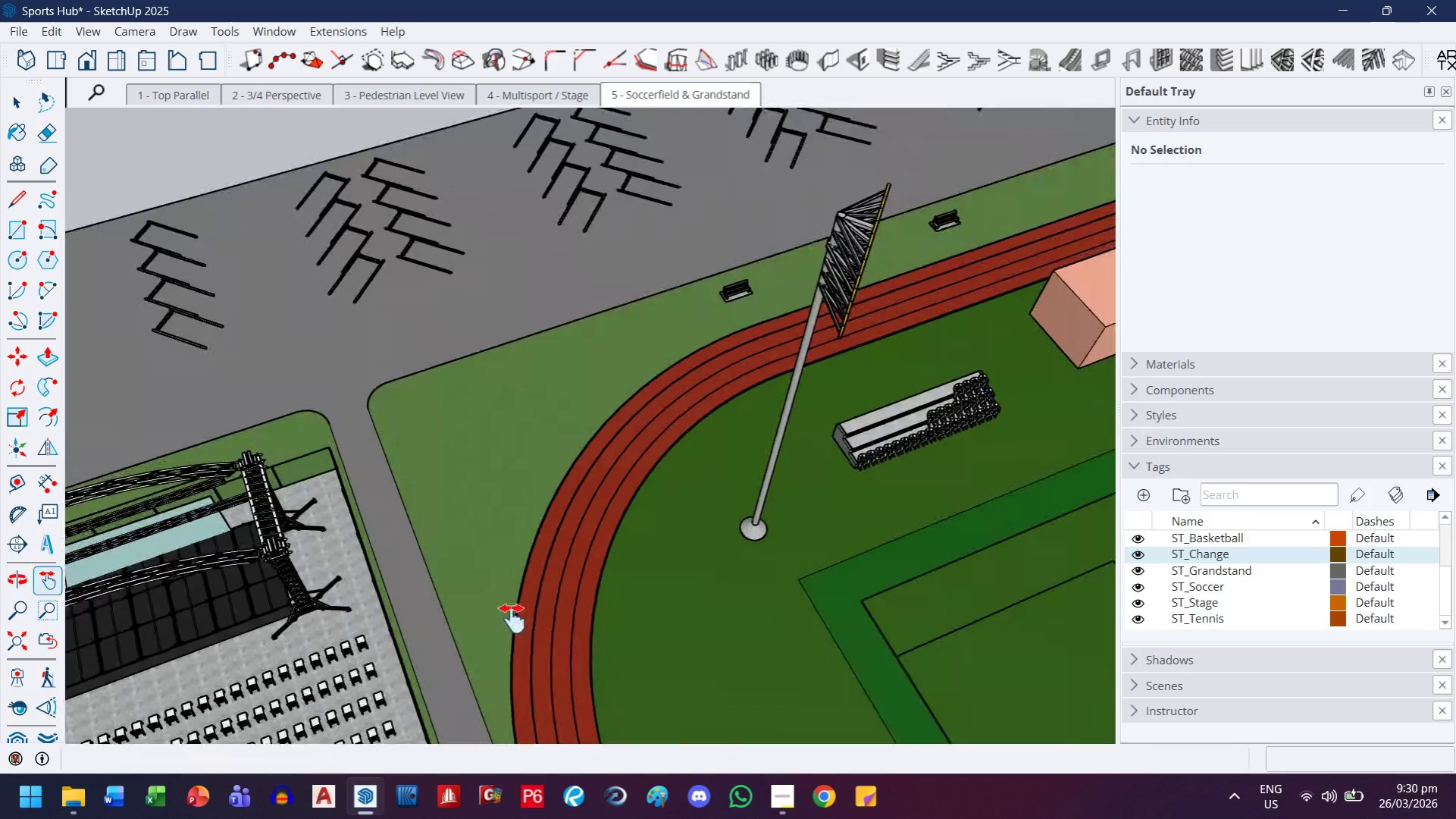 
left_click_drag(start_coordinate=[512, 619], to_coordinate=[869, 529])
 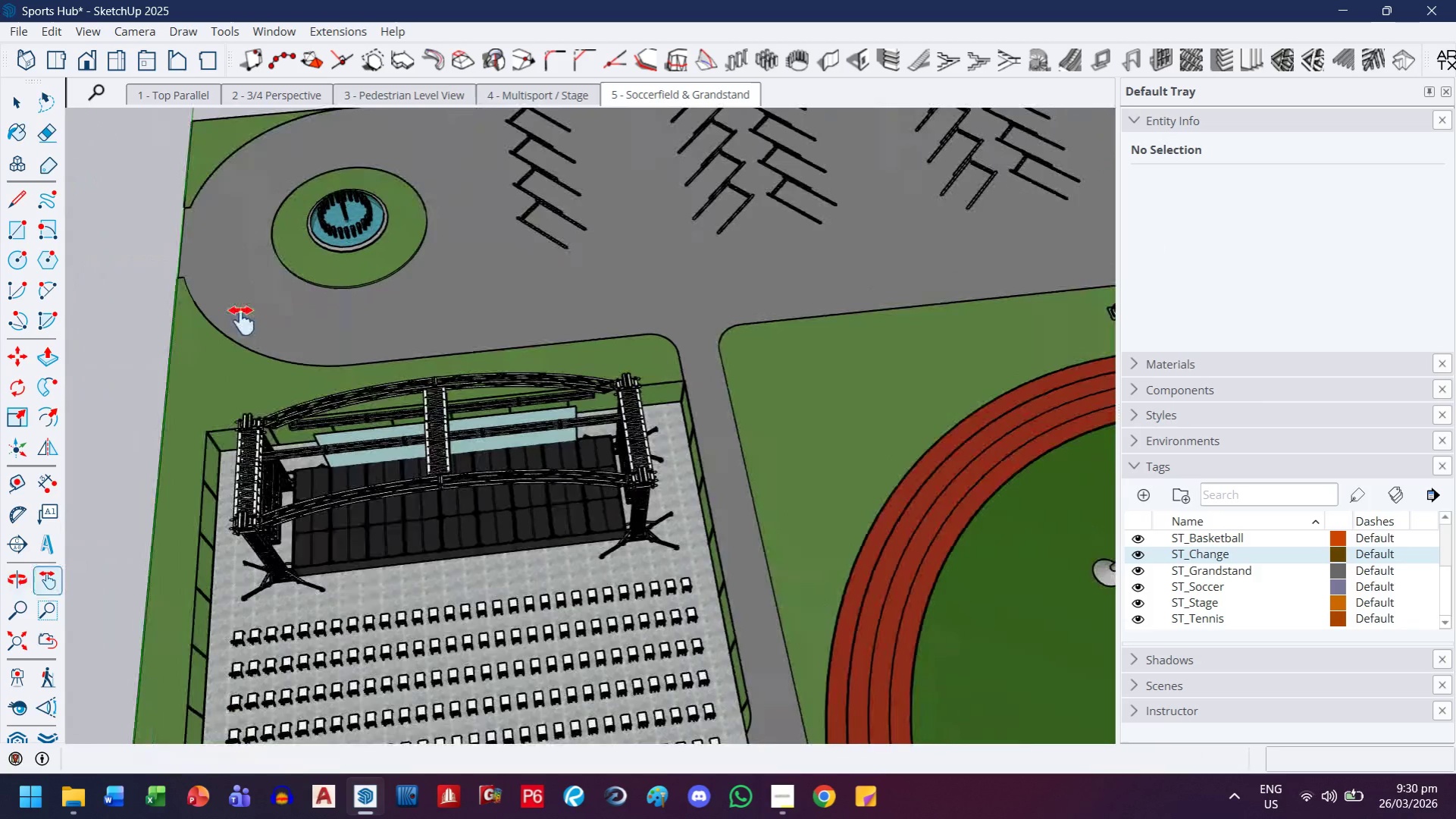 
left_click_drag(start_coordinate=[484, 265], to_coordinate=[467, 507])
 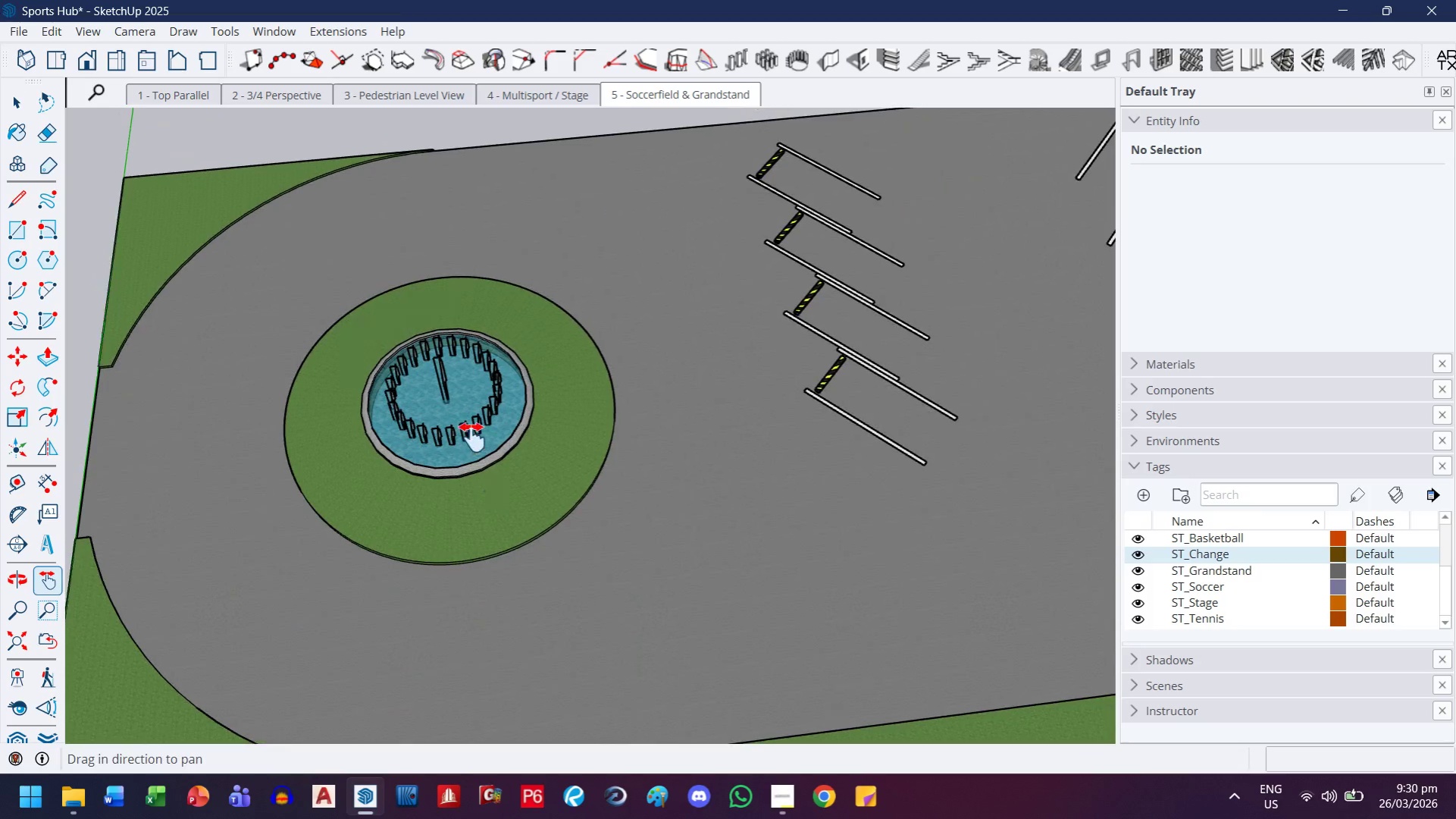 
scroll: coordinate [471, 435], scroll_direction: up, amount: 14.0
 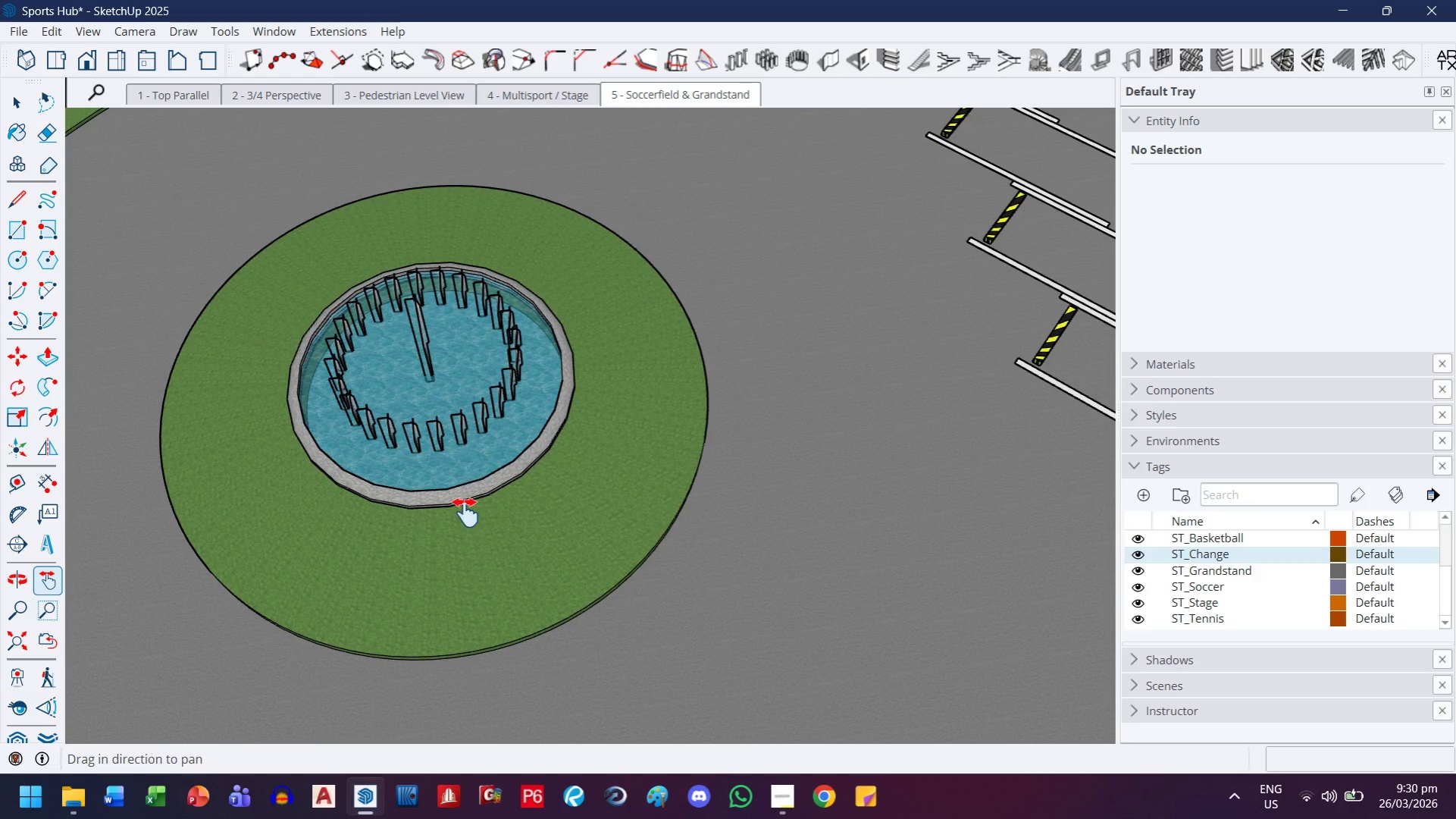 
left_click_drag(start_coordinate=[634, 473], to_coordinate=[548, 479])
 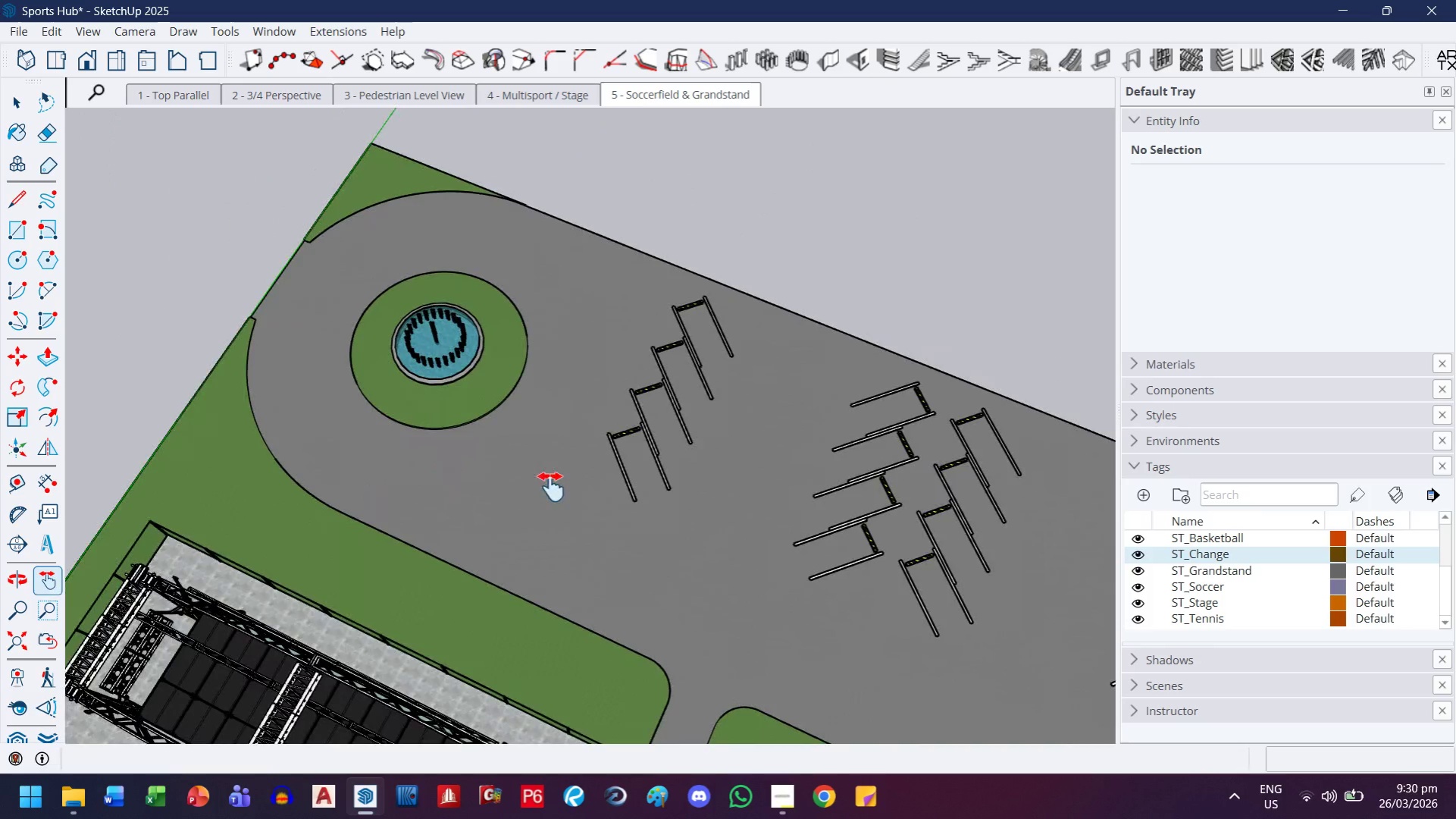 
scroll: coordinate [551, 468], scroll_direction: down, amount: 12.0
 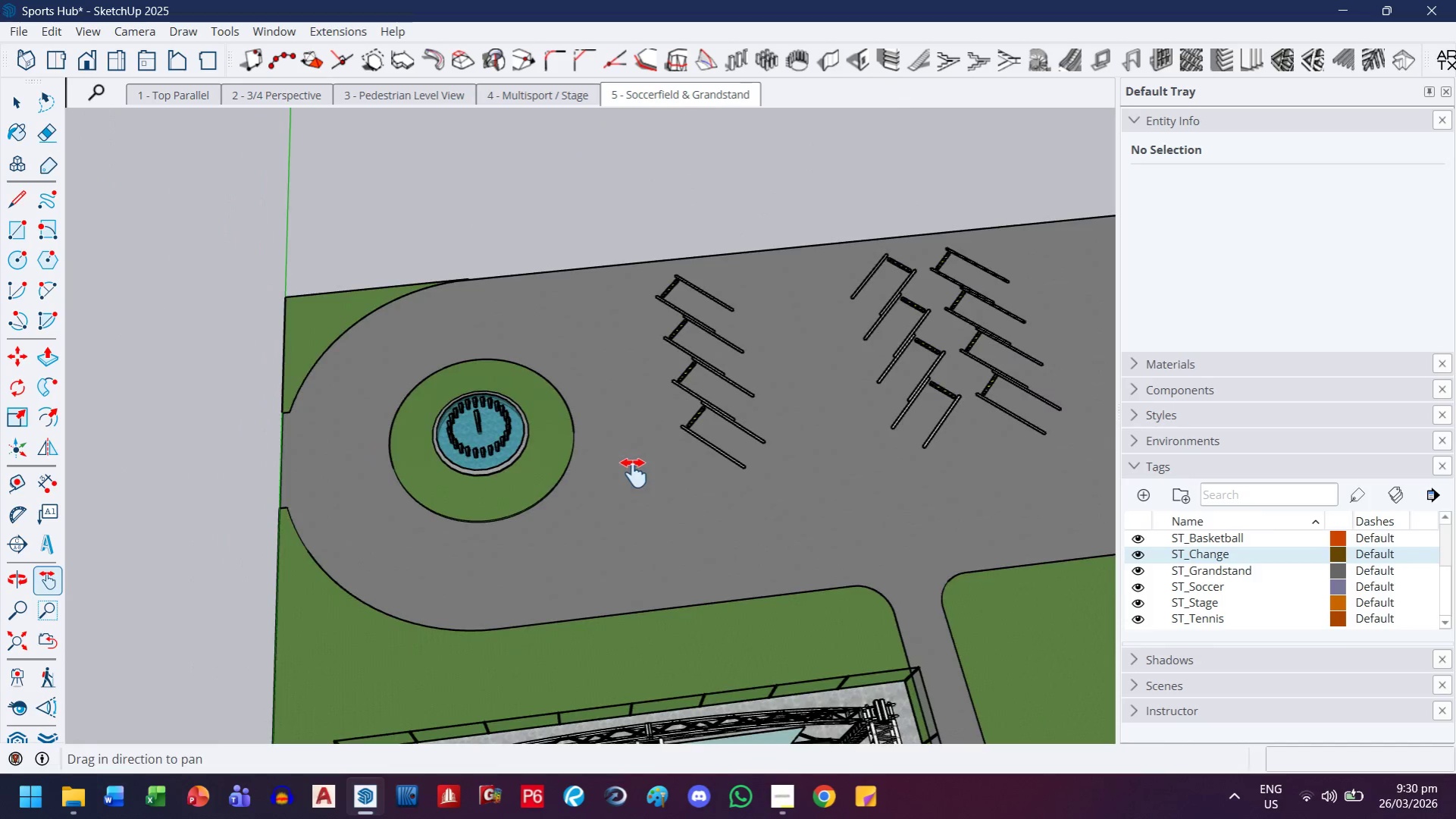 
left_click_drag(start_coordinate=[640, 464], to_coordinate=[437, 386])
 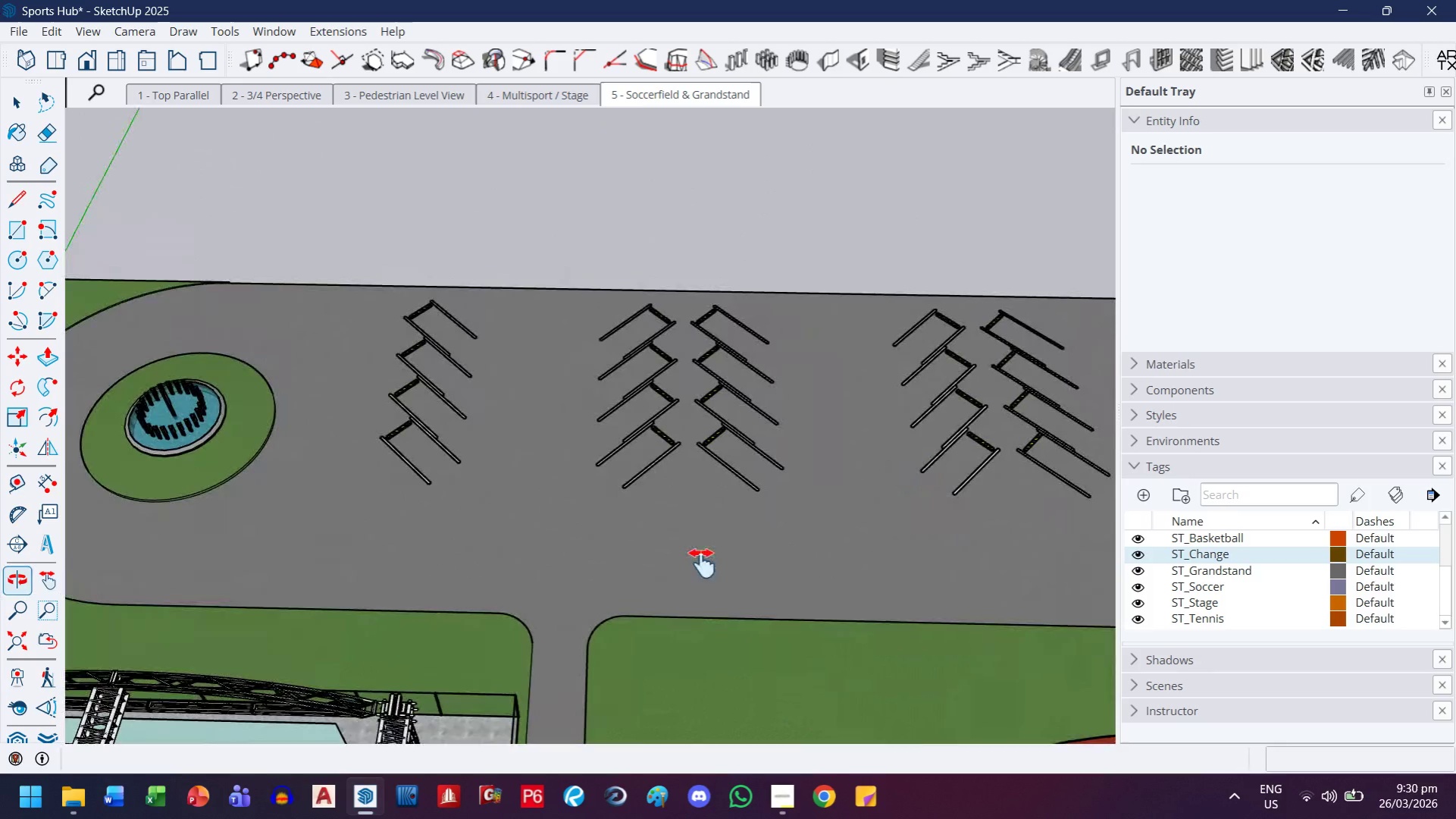 
scroll: coordinate [421, 679], scroll_direction: up, amount: 2.0
 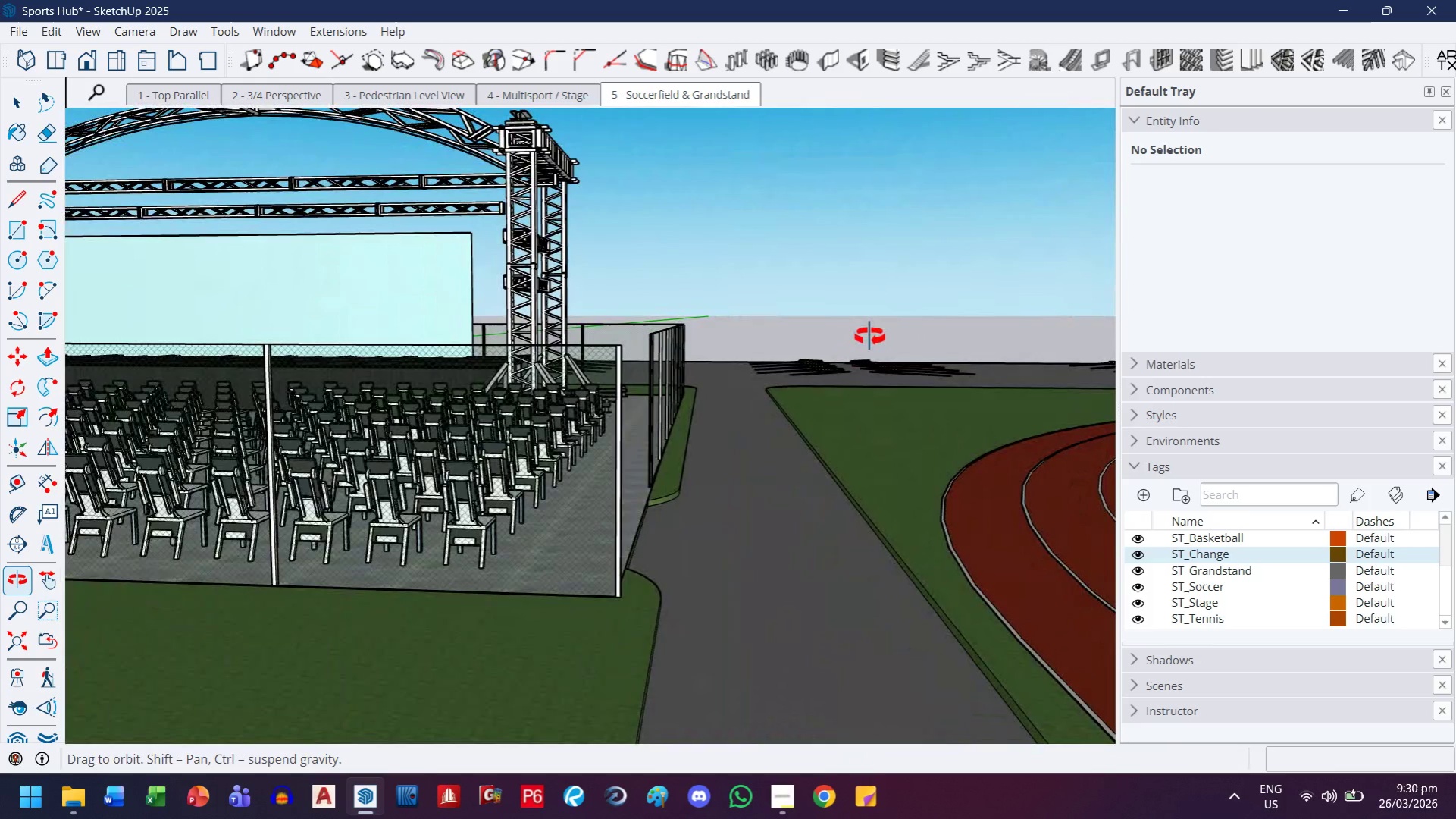 
wait(5.22)
 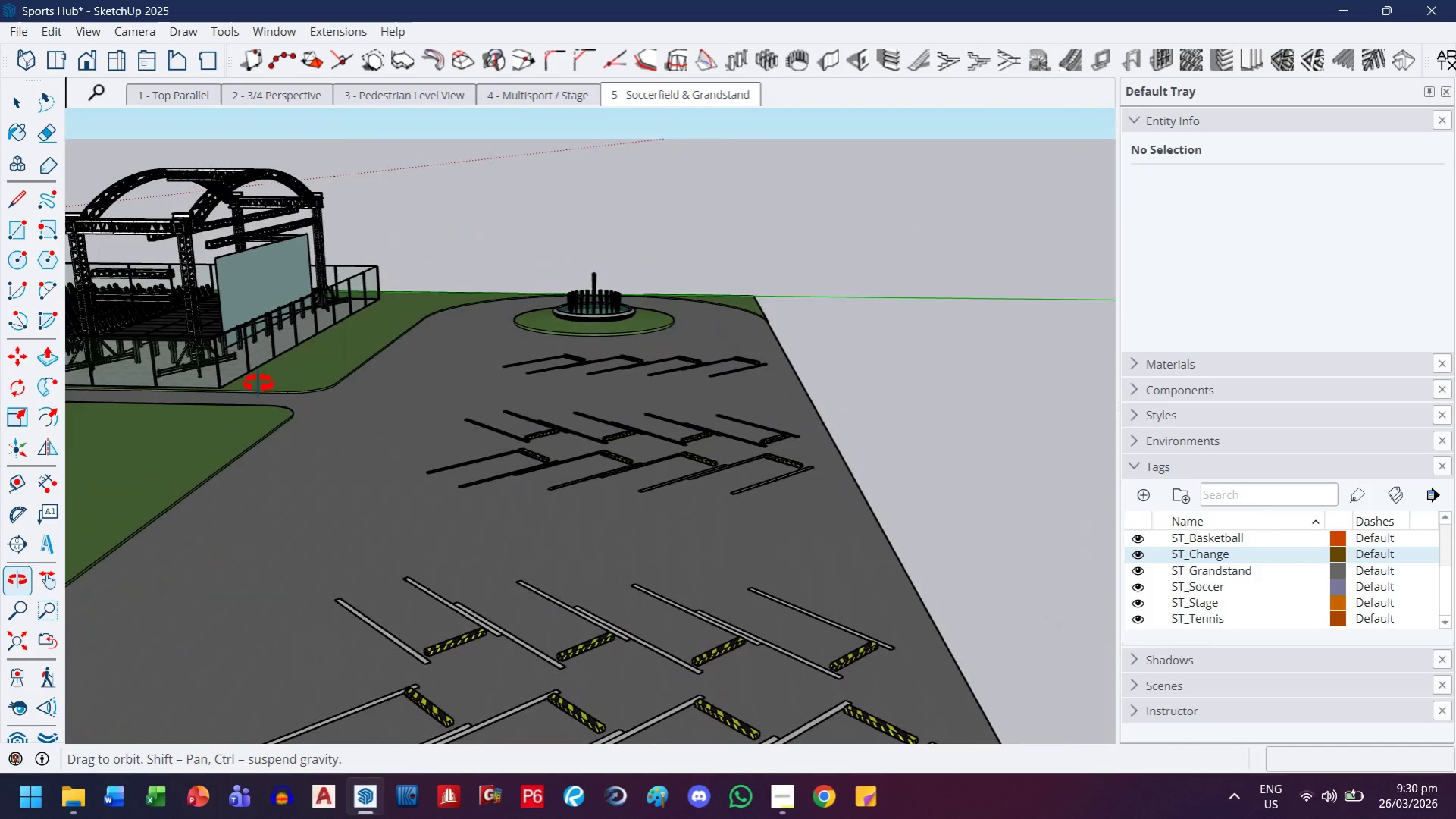 
scroll: coordinate [616, 566], scroll_direction: down, amount: 10.0
 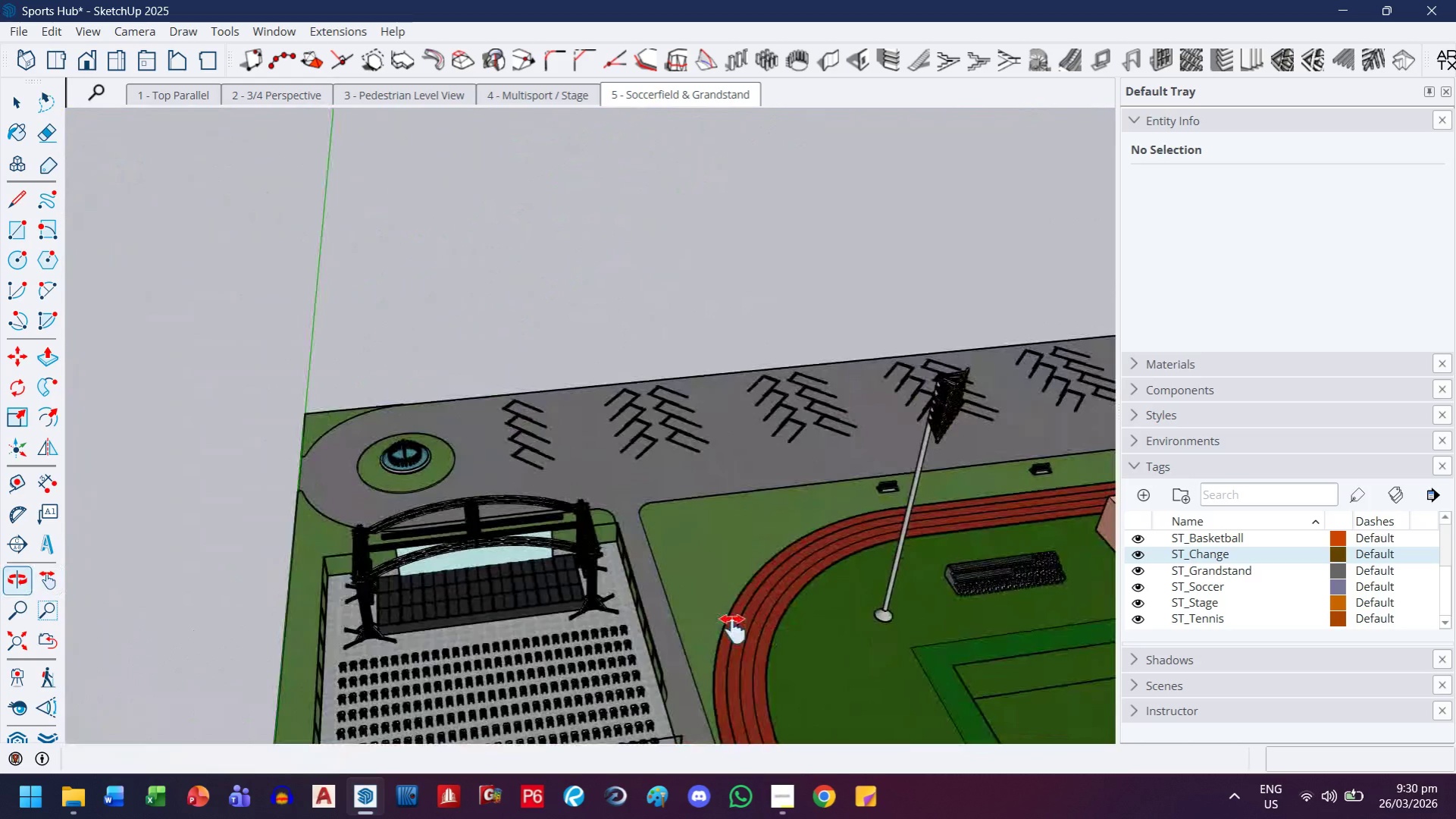 
left_click_drag(start_coordinate=[675, 483], to_coordinate=[647, 567])
 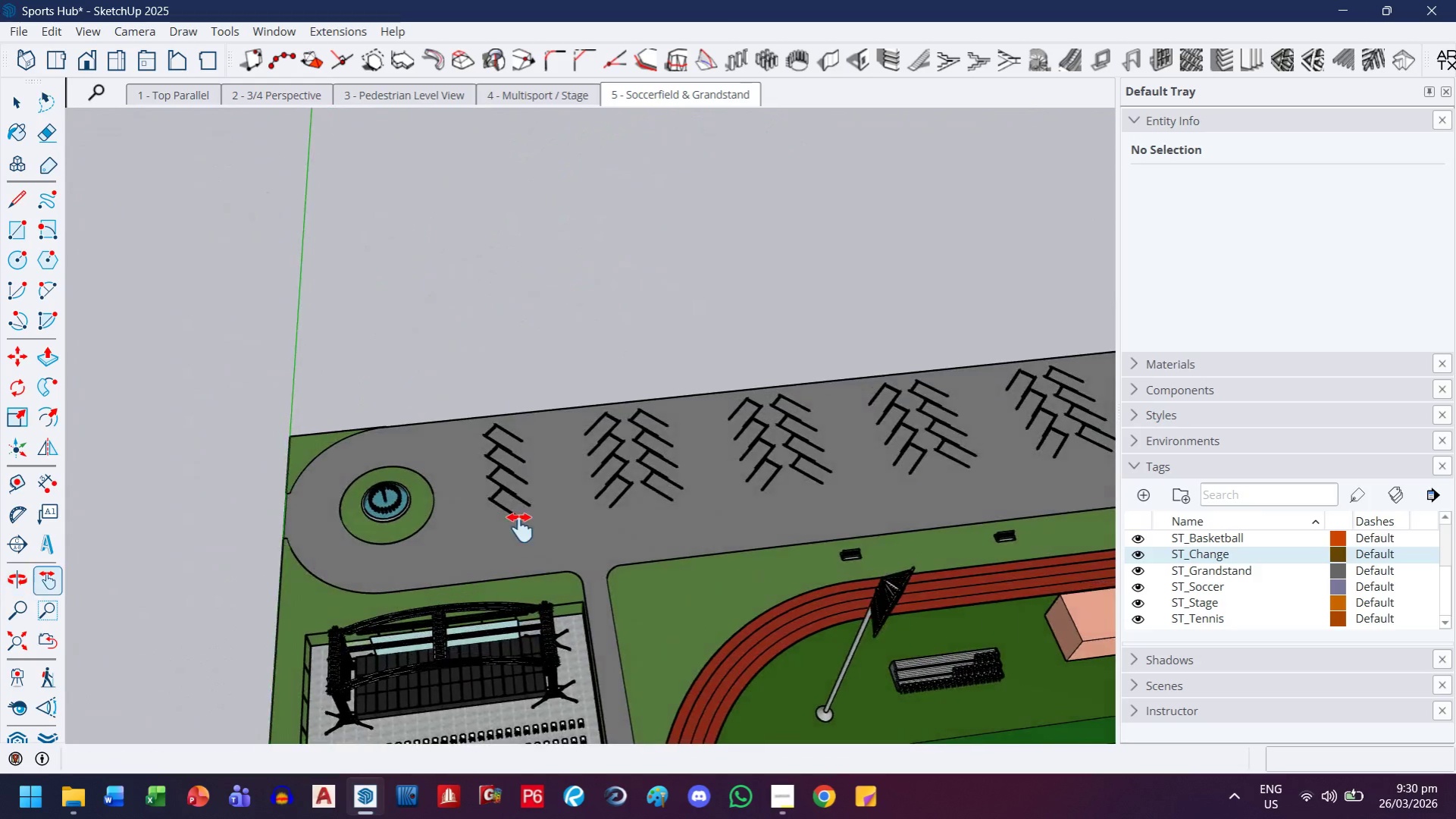 
scroll: coordinate [534, 409], scroll_direction: up, amount: 13.0
 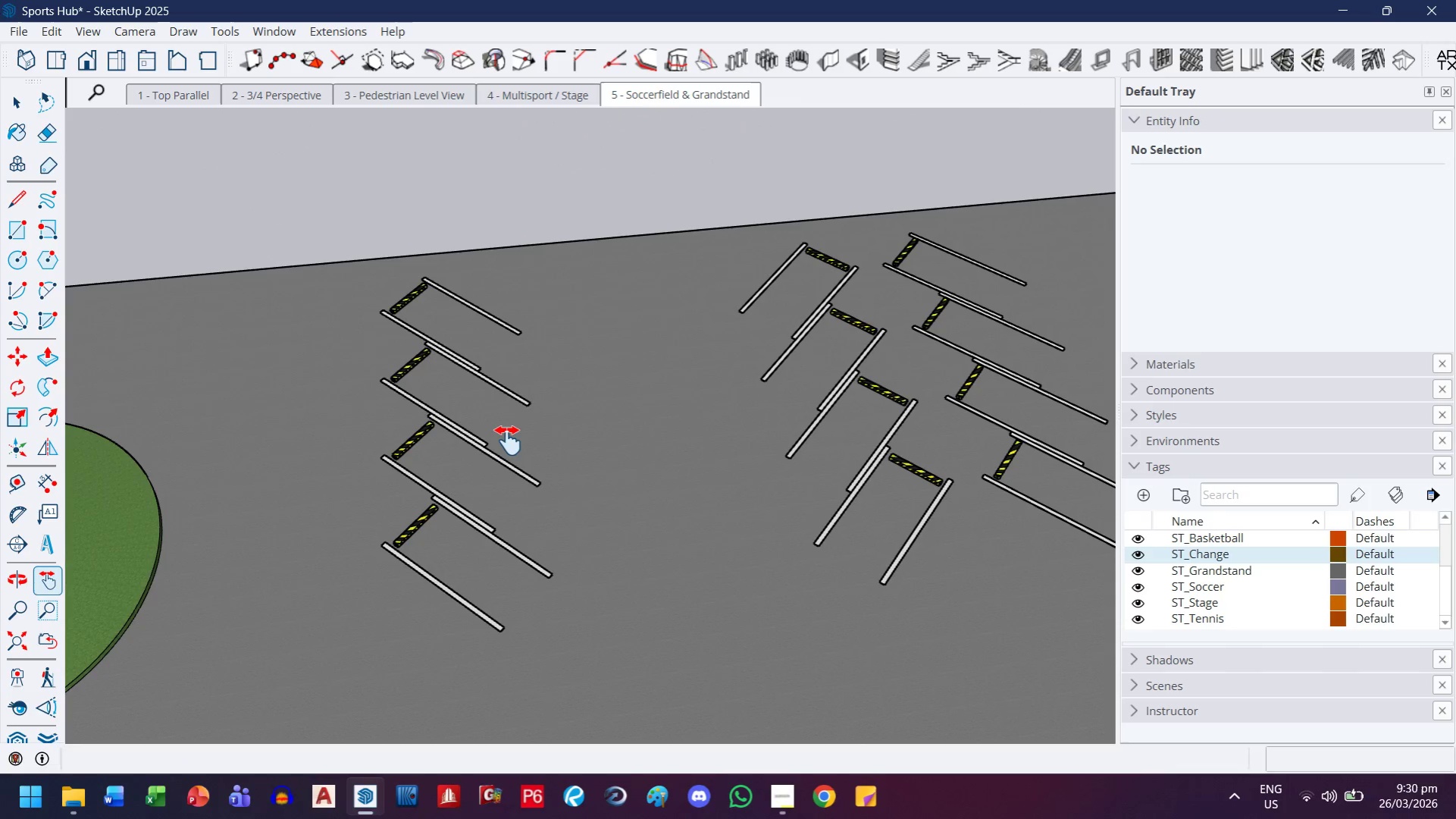 
key(Control+ControlLeft)
 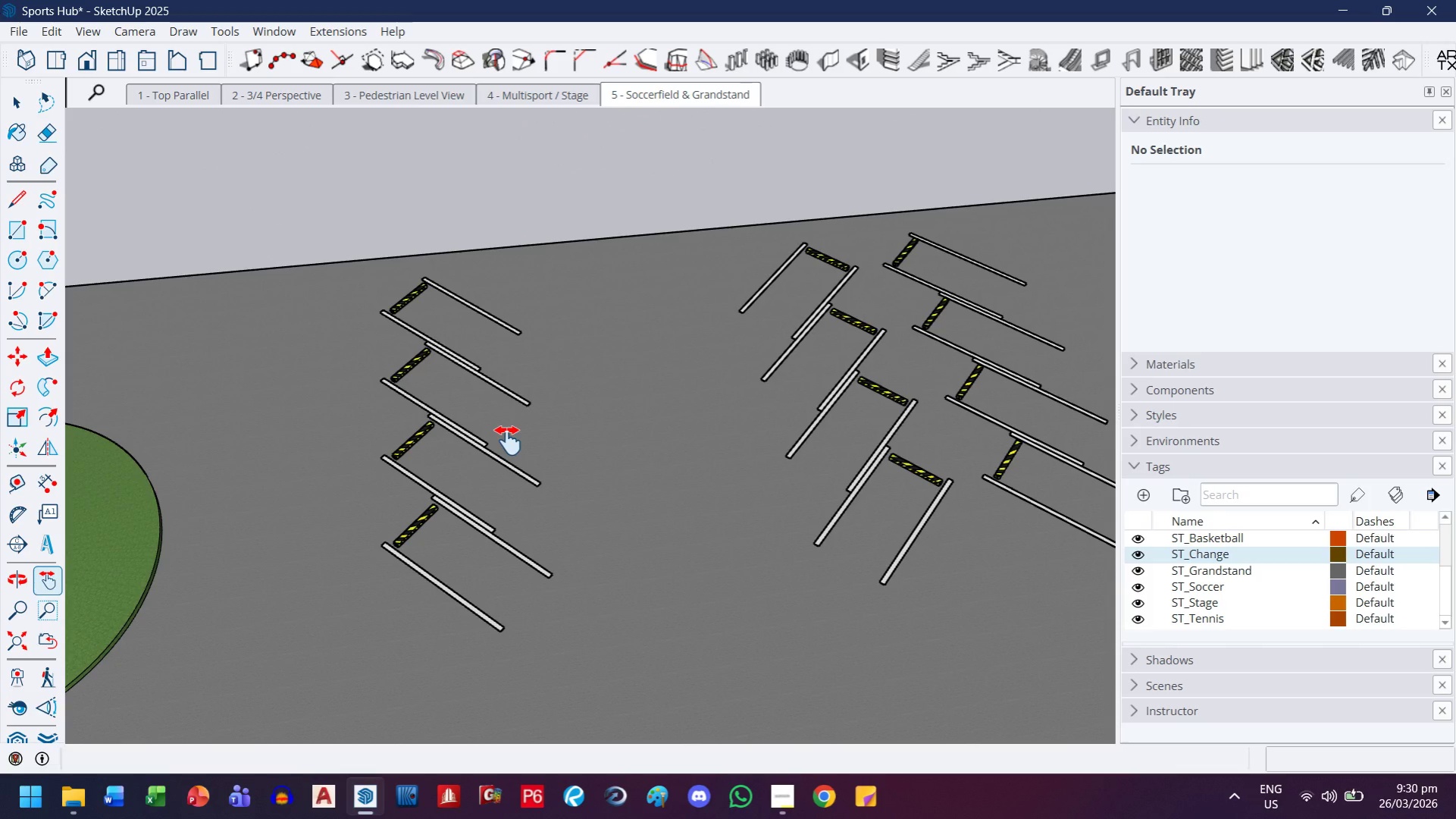 
key(Control+S)
 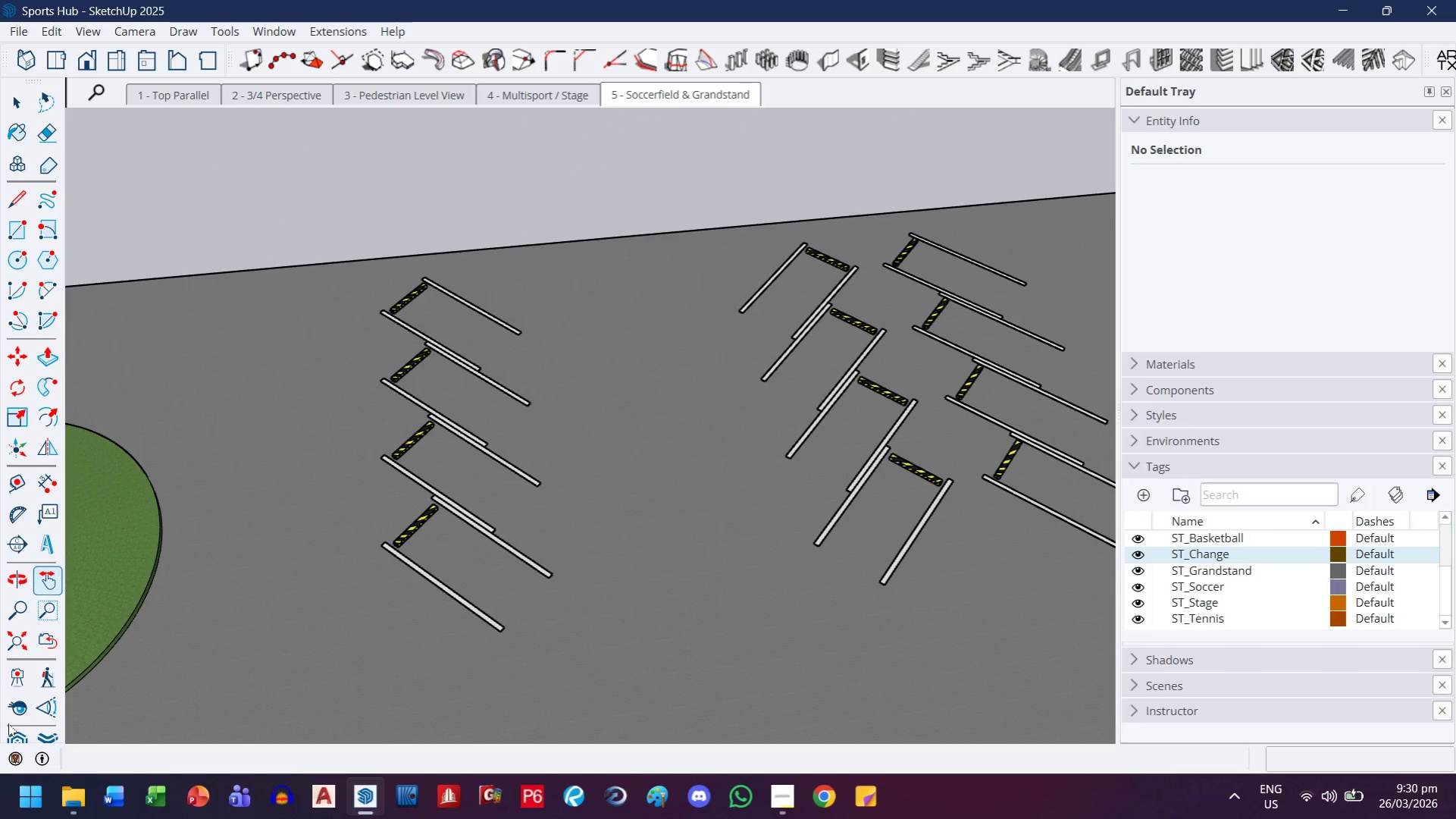 
left_click([12, 731])
 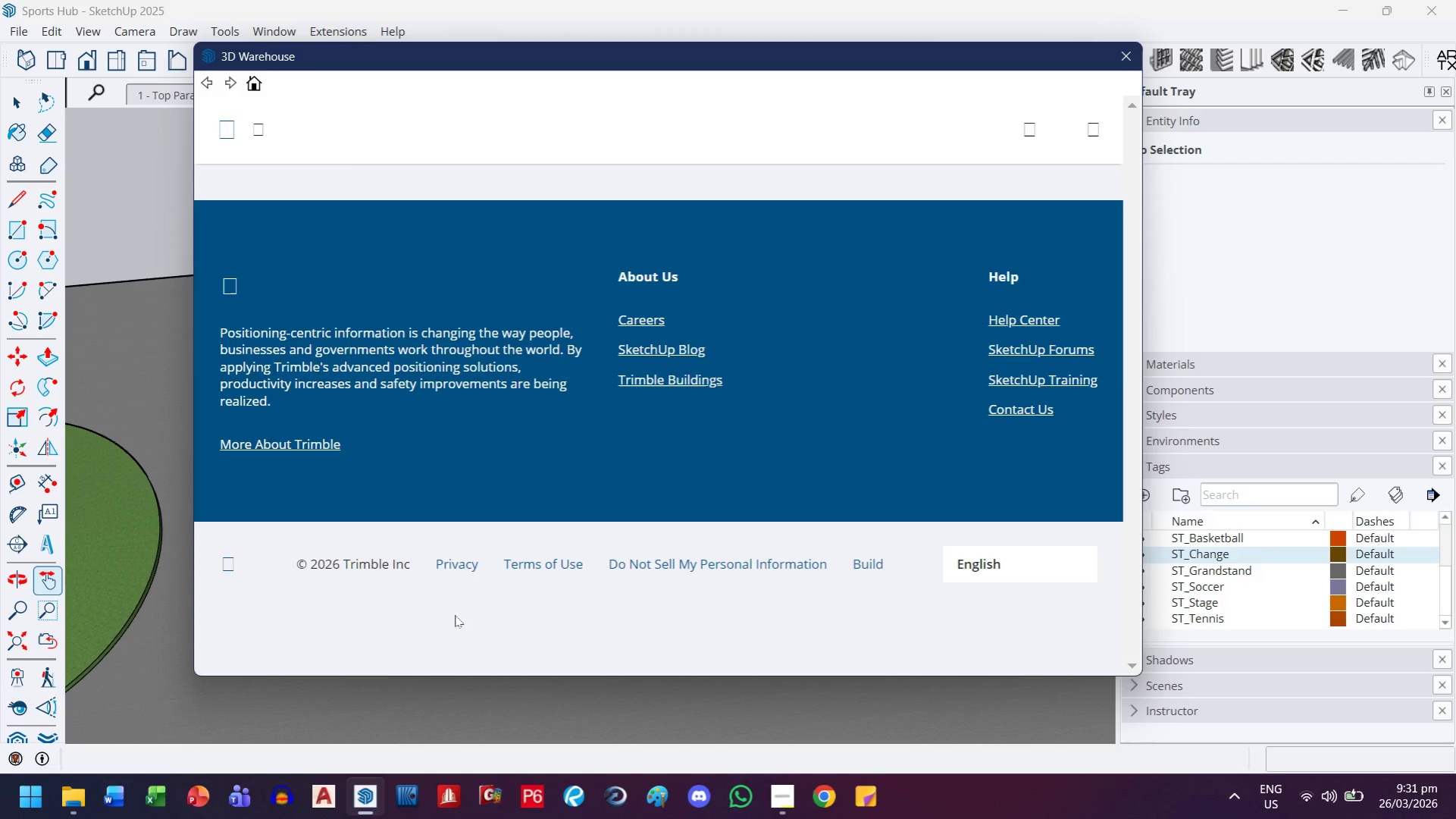 
wait(8.41)
 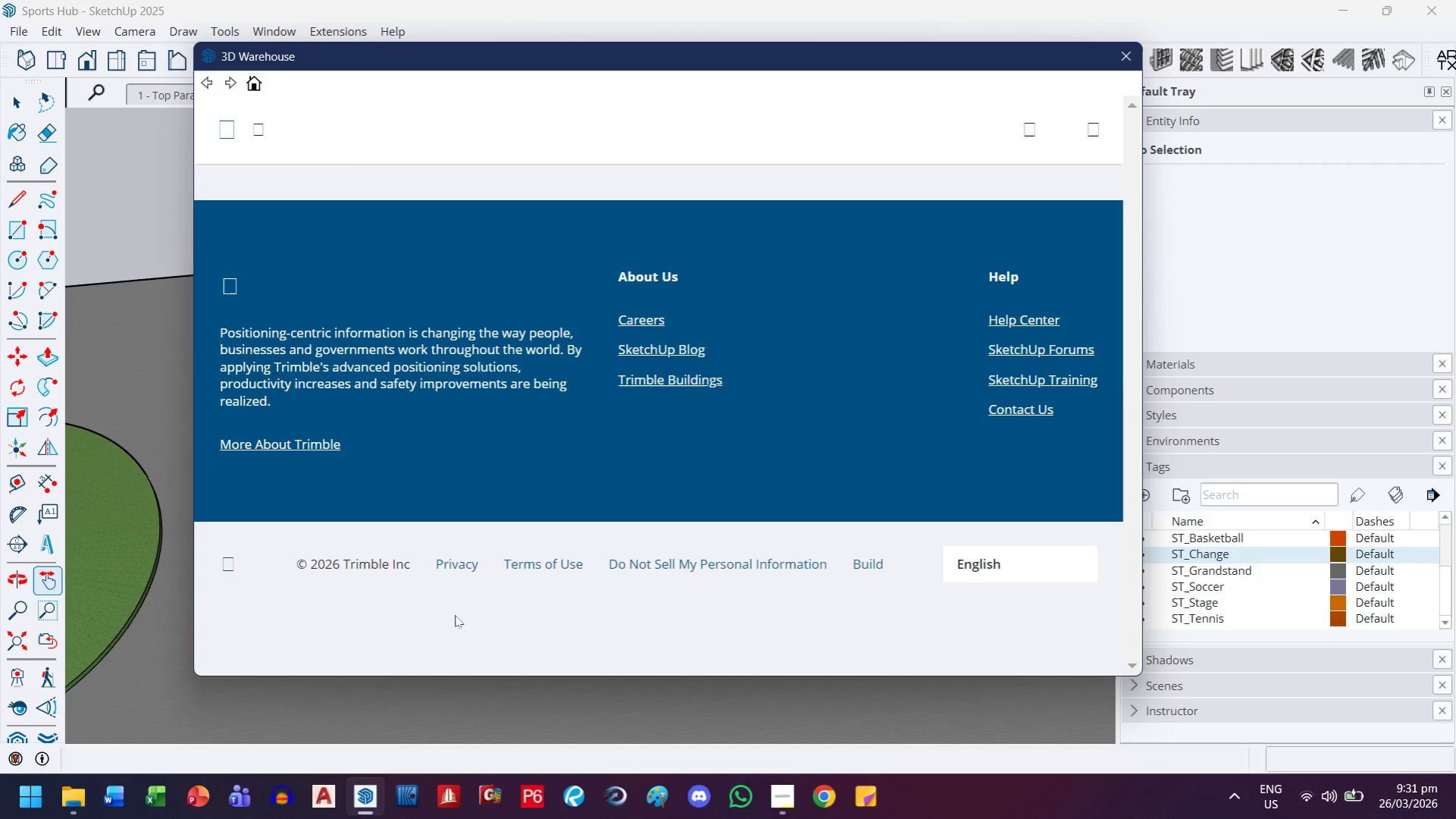 
type(car)
 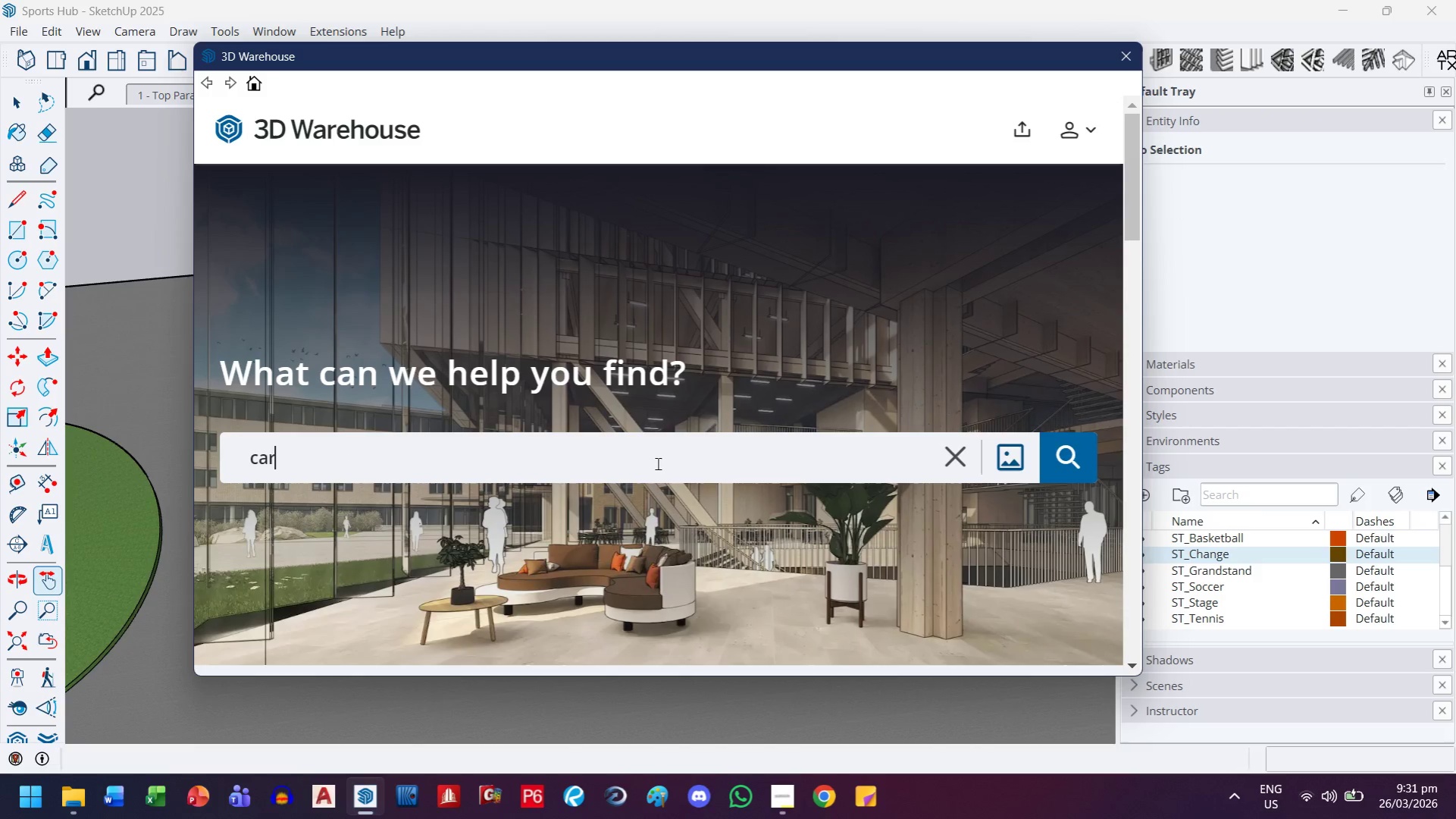 
key(Enter)
 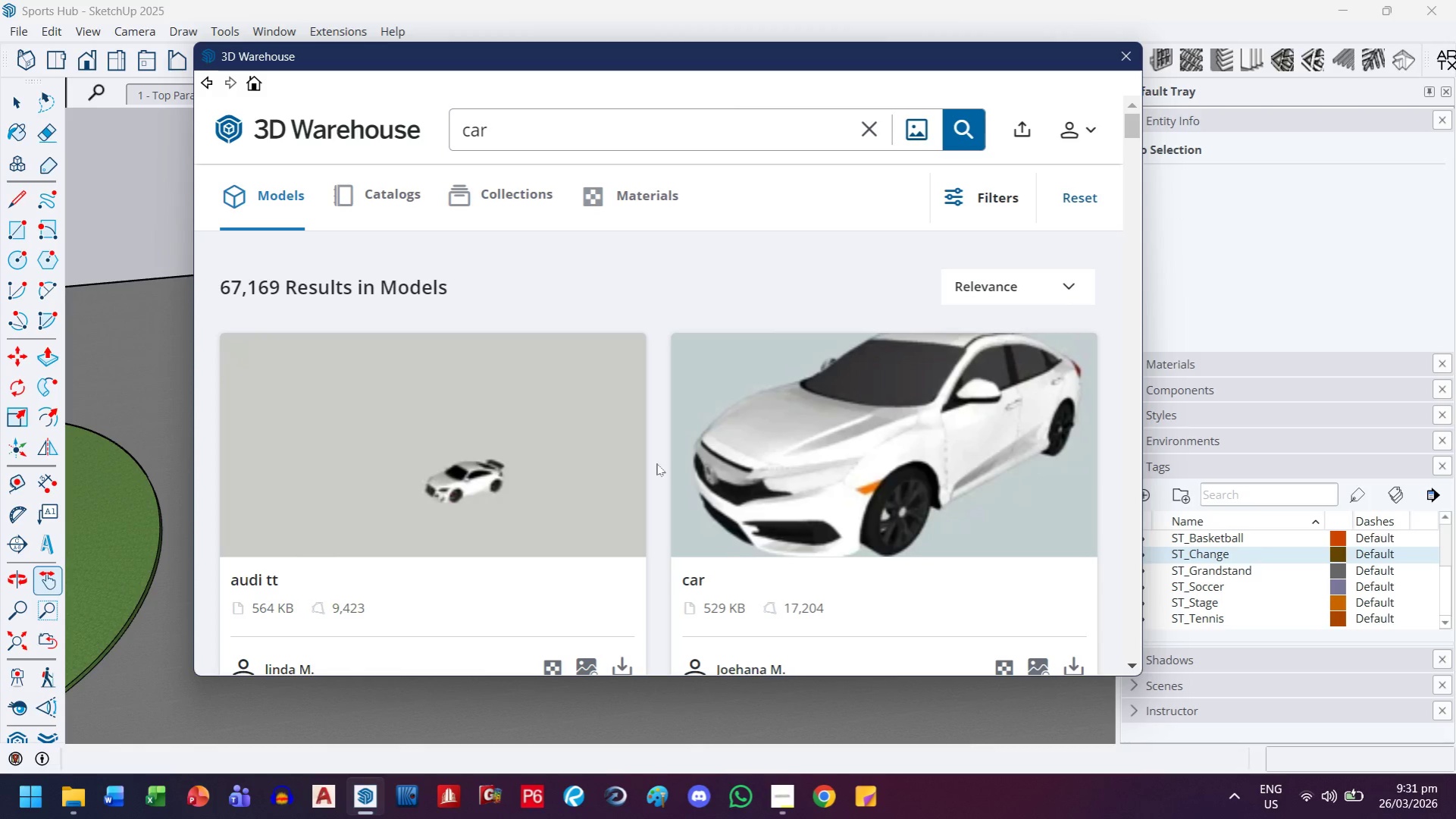 
wait(38.17)
 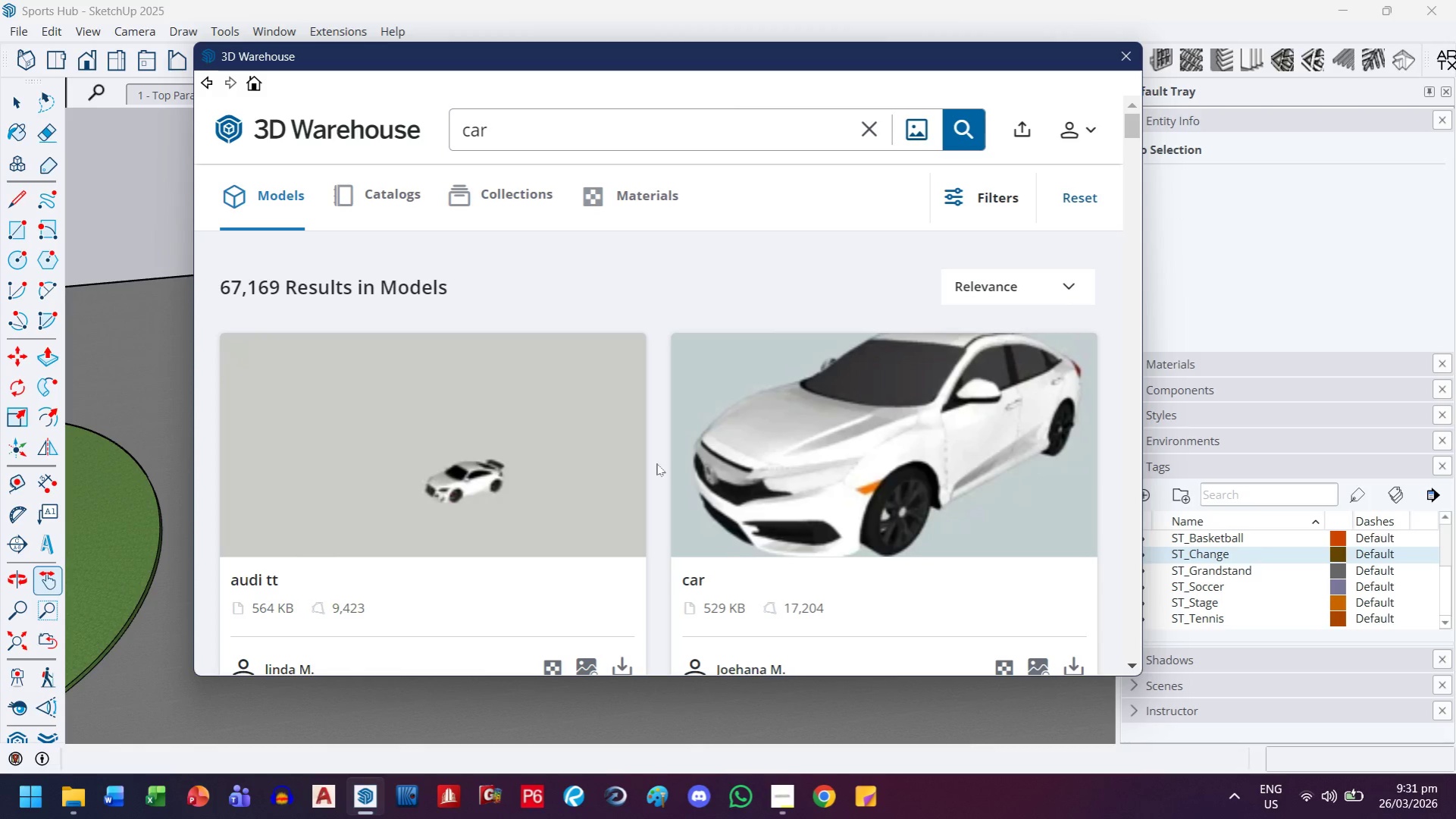 
scroll: coordinate [903, 454], scroll_direction: down, amount: 11.0
 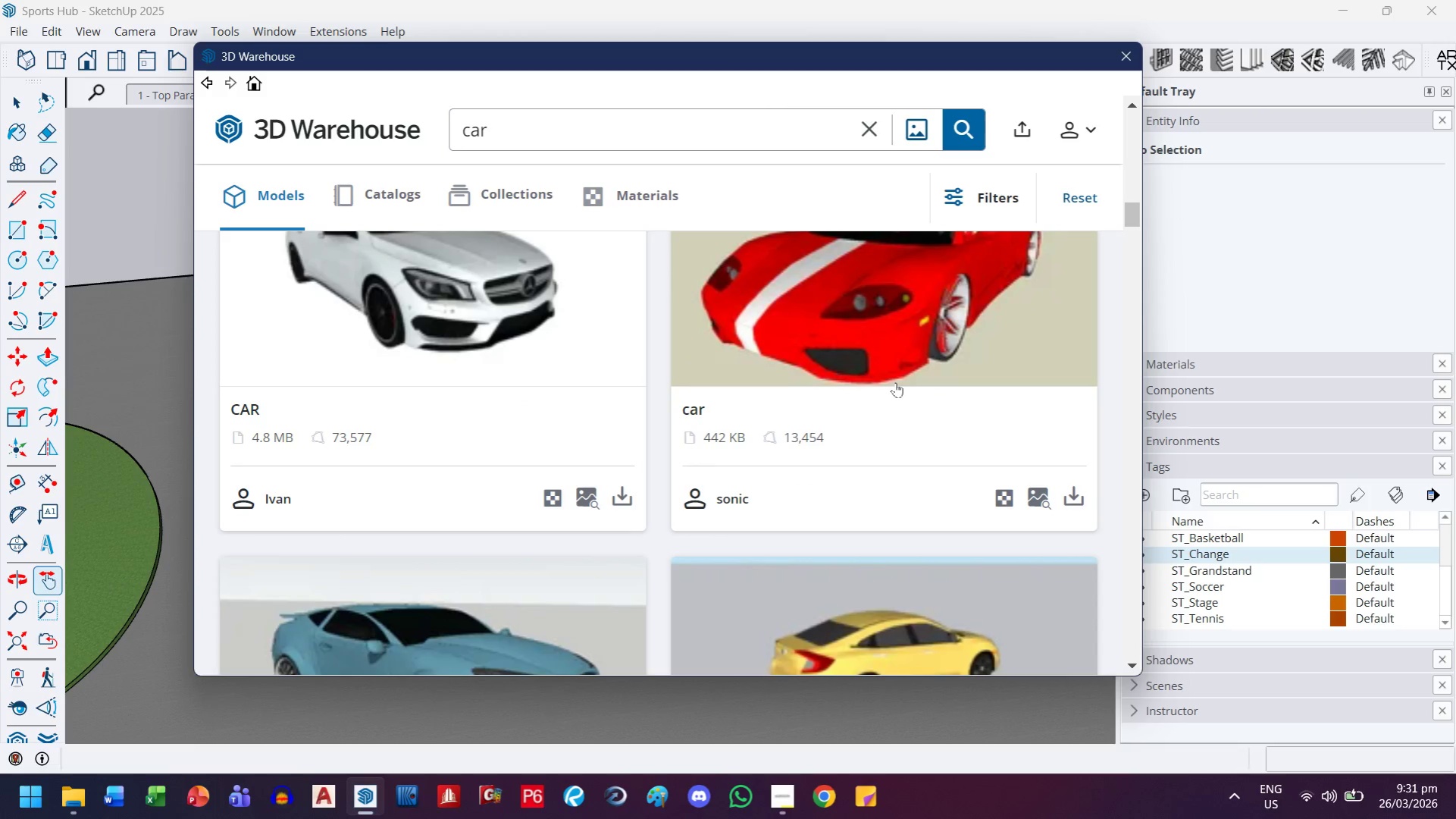 
scroll: coordinate [891, 390], scroll_direction: up, amount: 1.0
 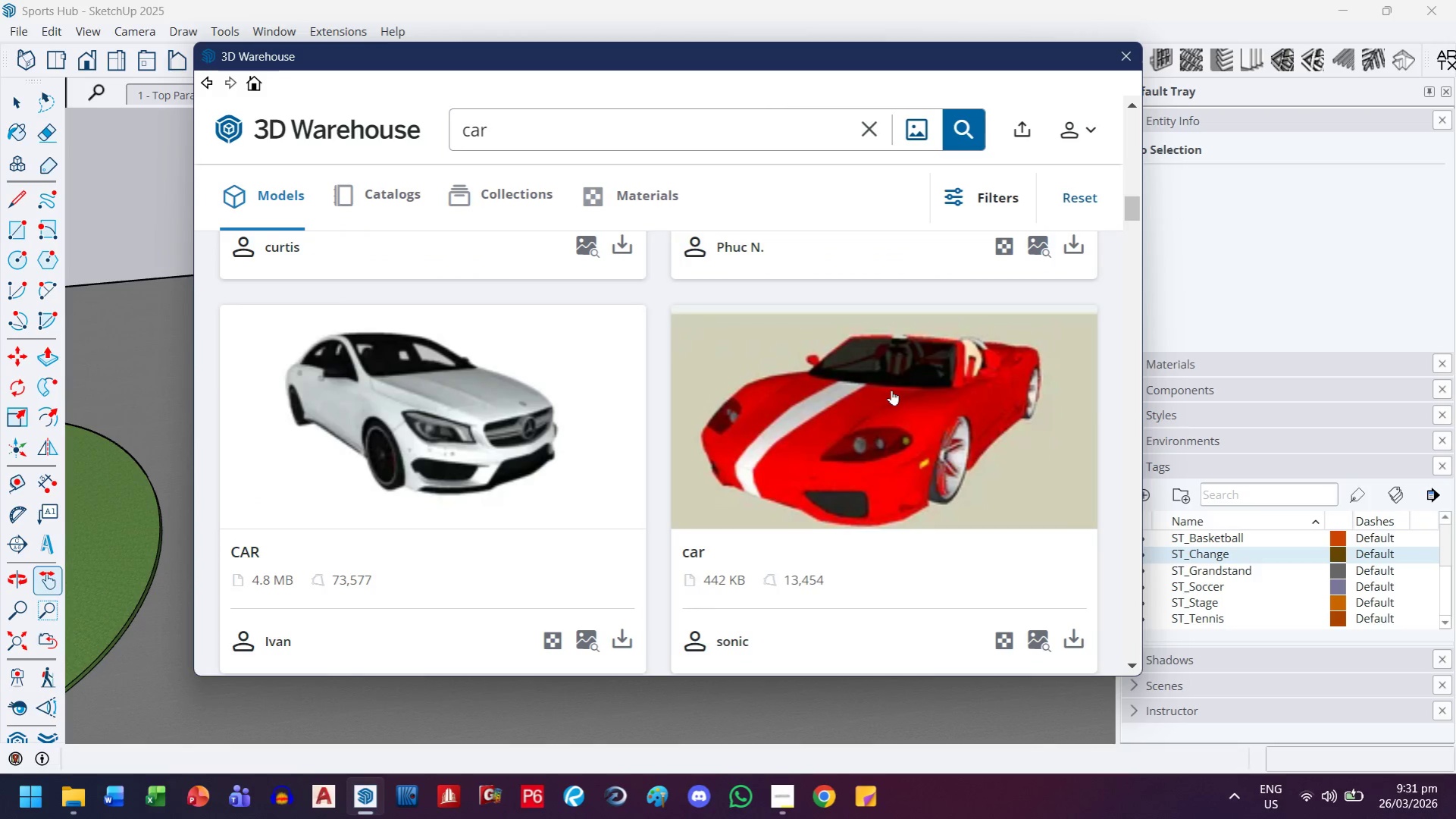 
scroll: coordinate [891, 390], scroll_direction: down, amount: 9.0
 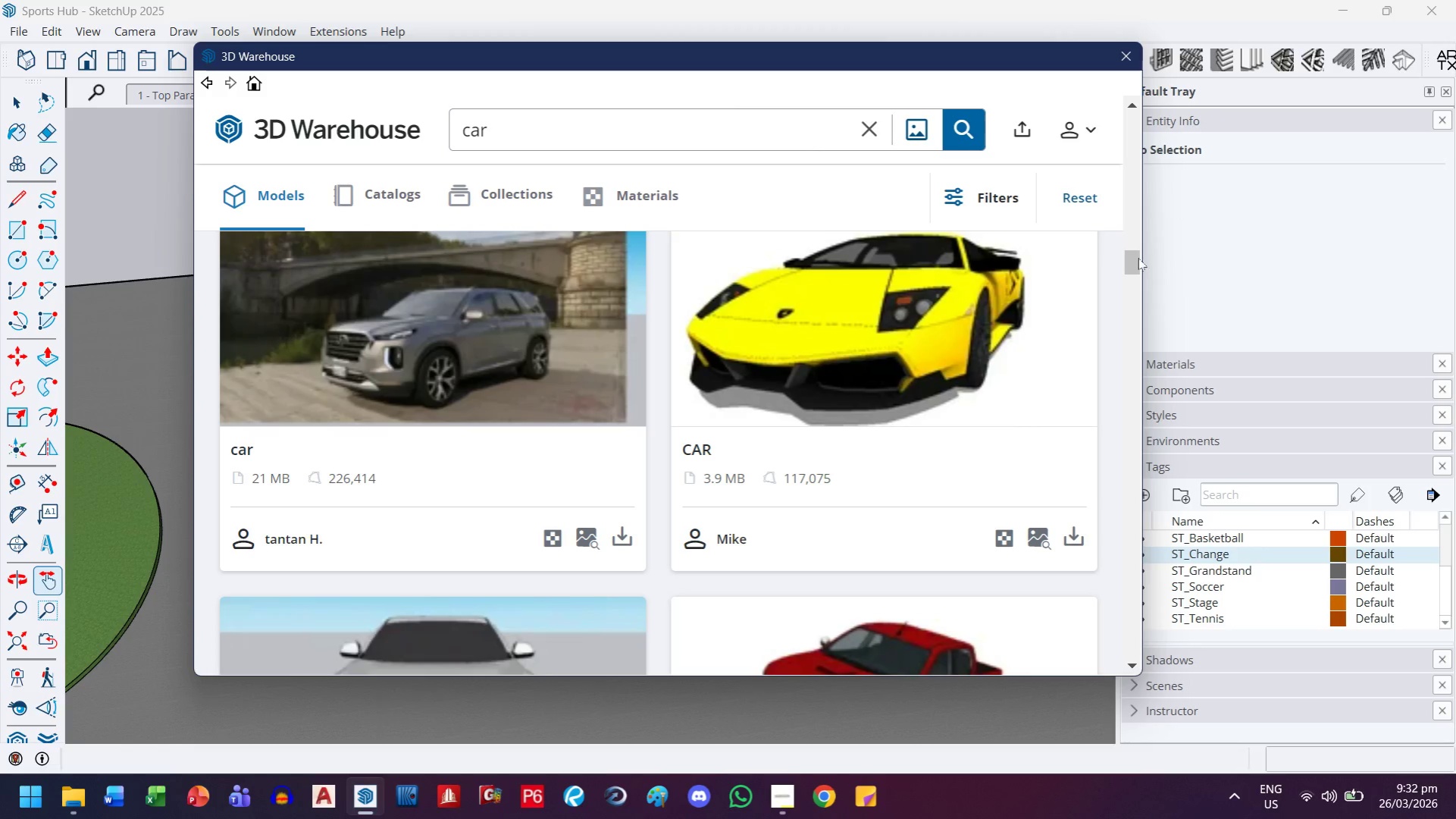 
left_click_drag(start_coordinate=[1135, 265], to_coordinate=[1129, 165])
 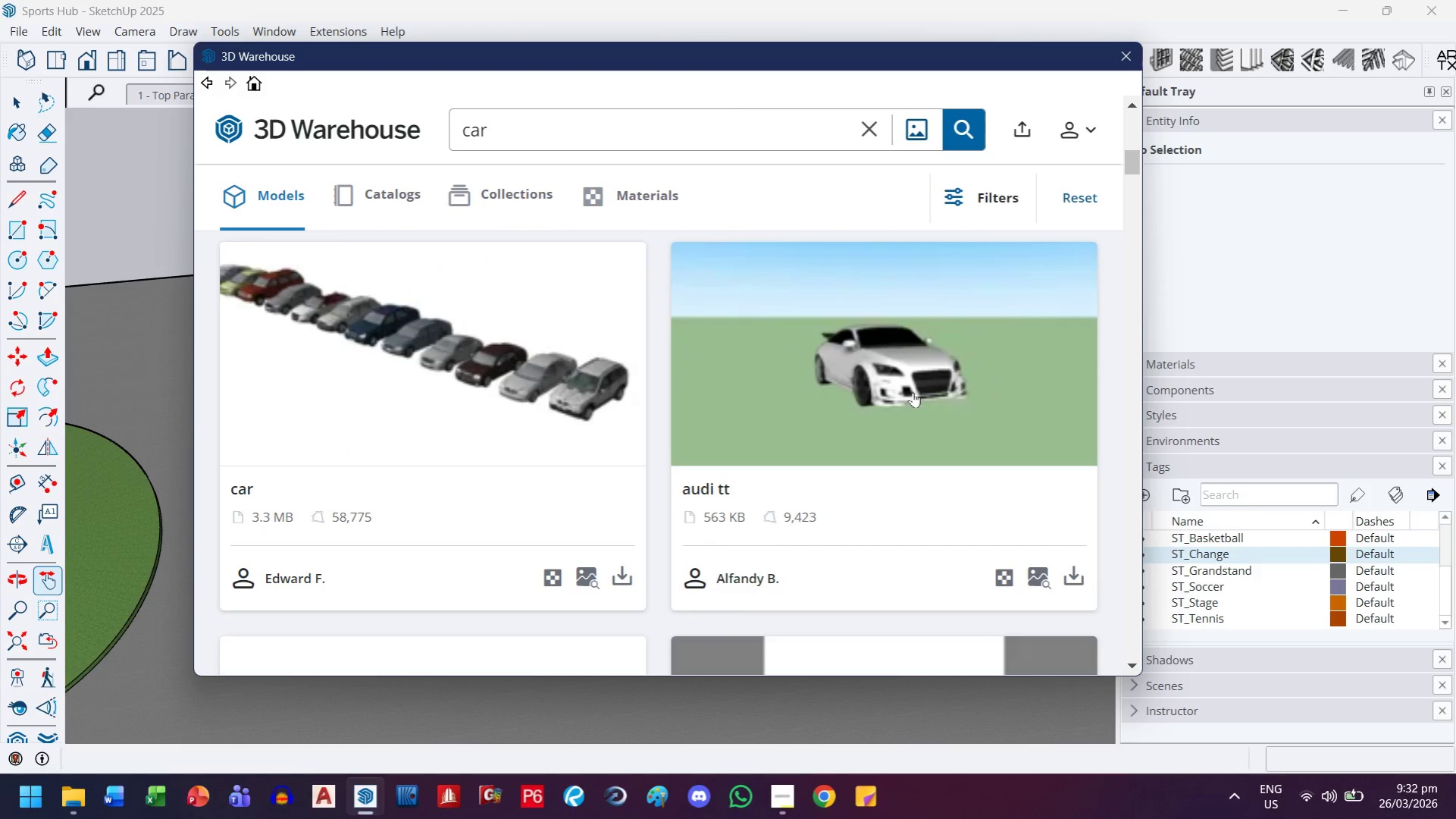 
scroll: coordinate [913, 392], scroll_direction: up, amount: 10.0
 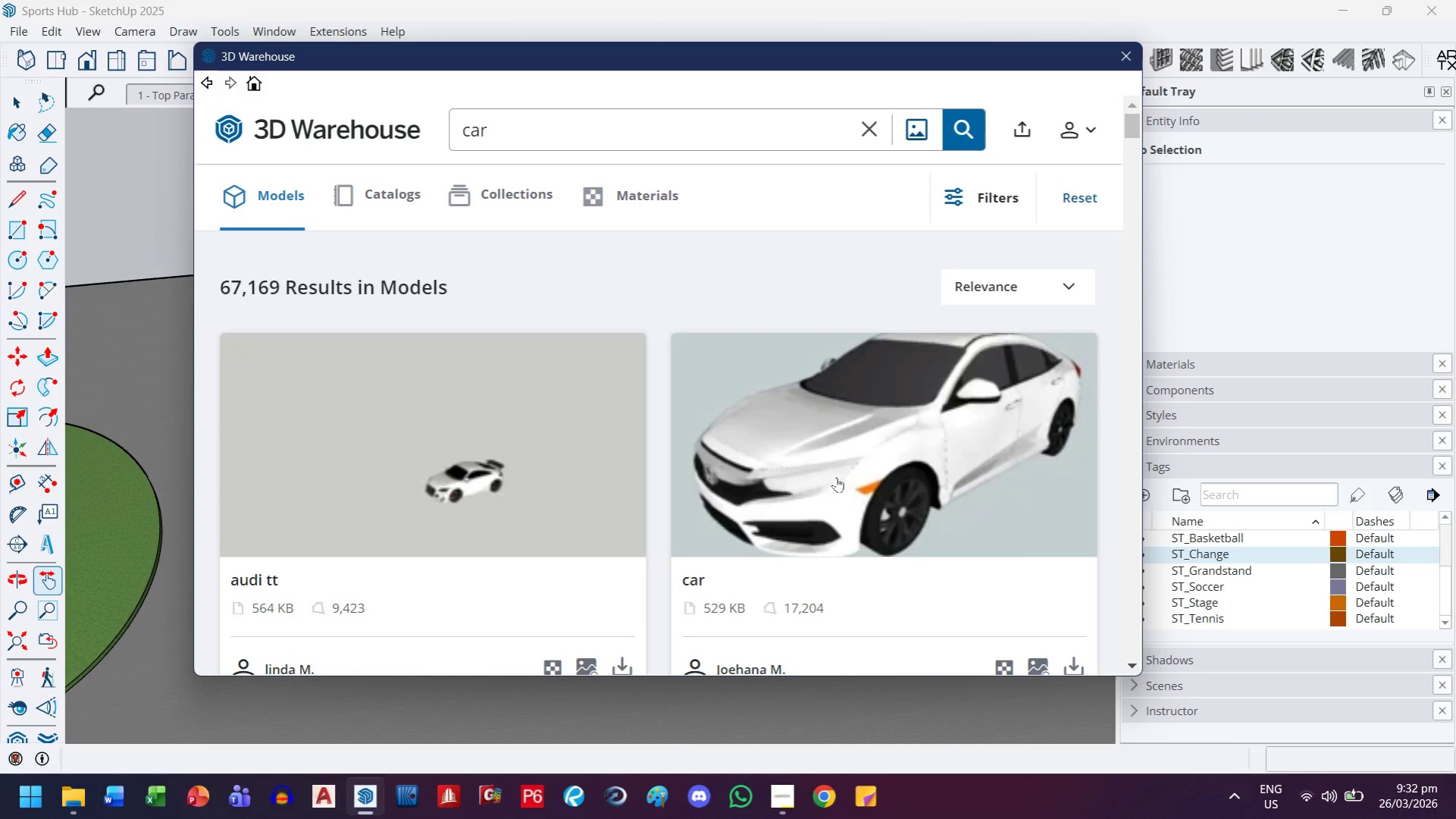 
left_click([836, 477])
 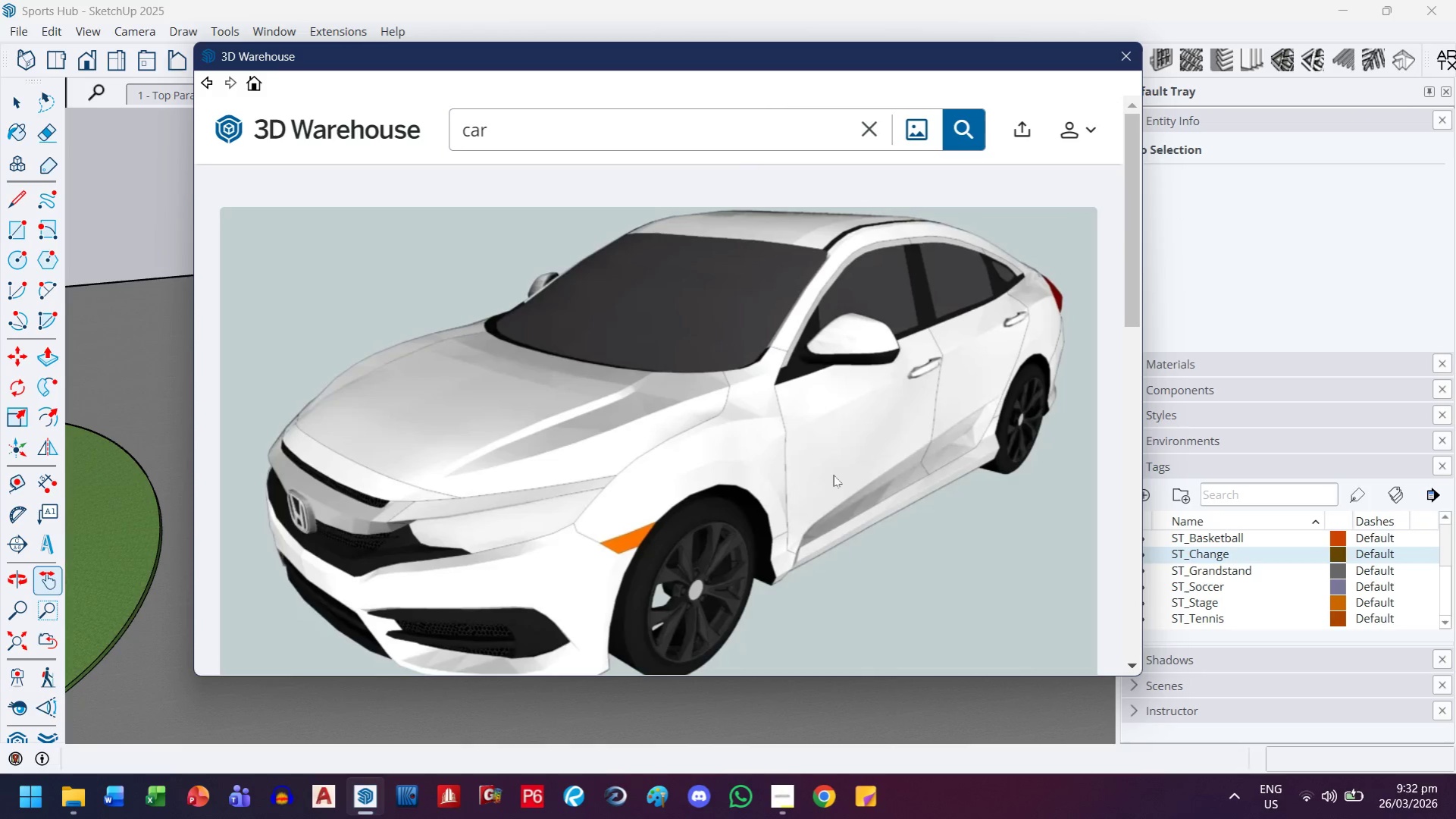 
scroll: coordinate [850, 479], scroll_direction: down, amount: 3.0
 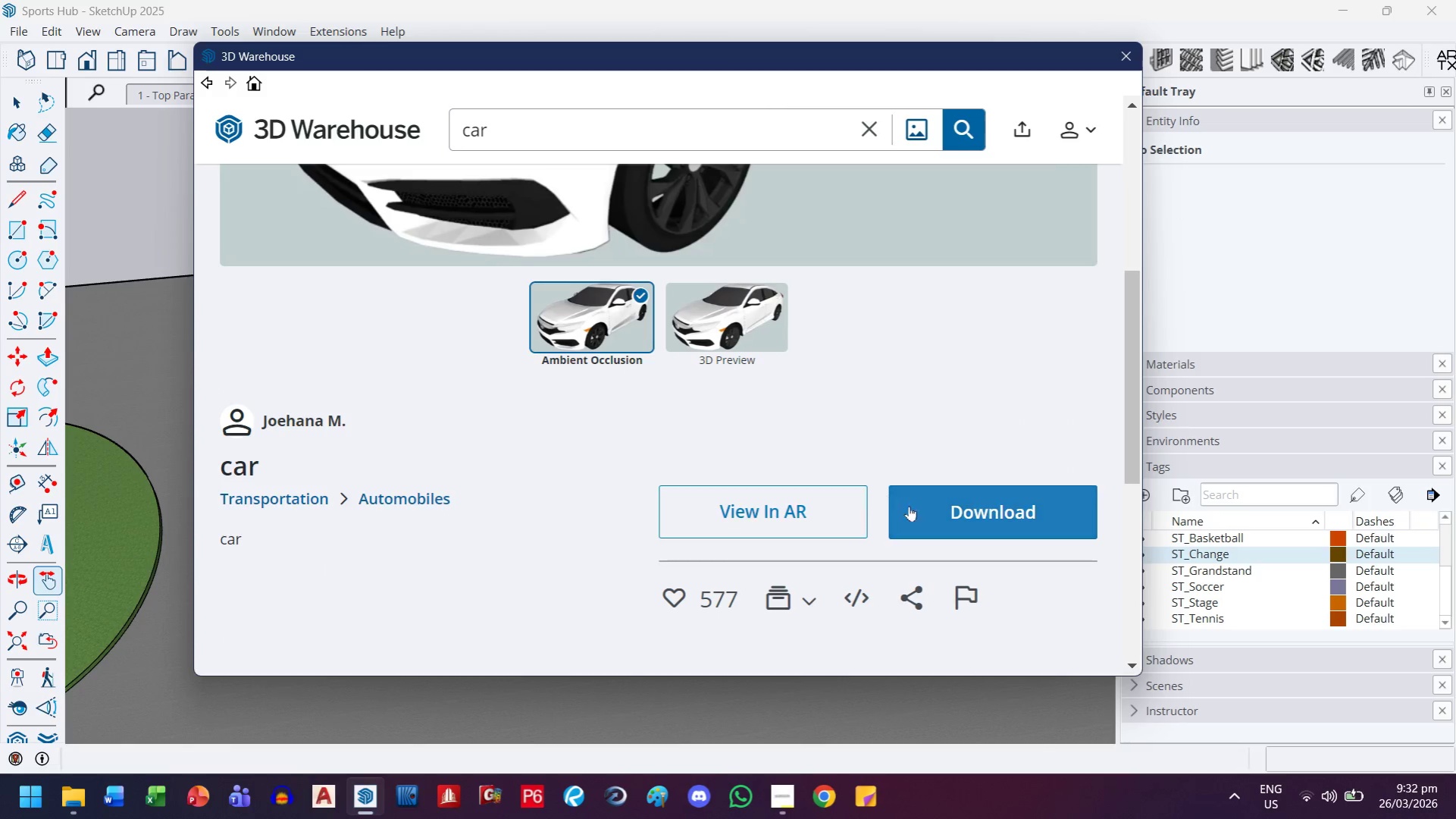 
left_click([930, 507])
 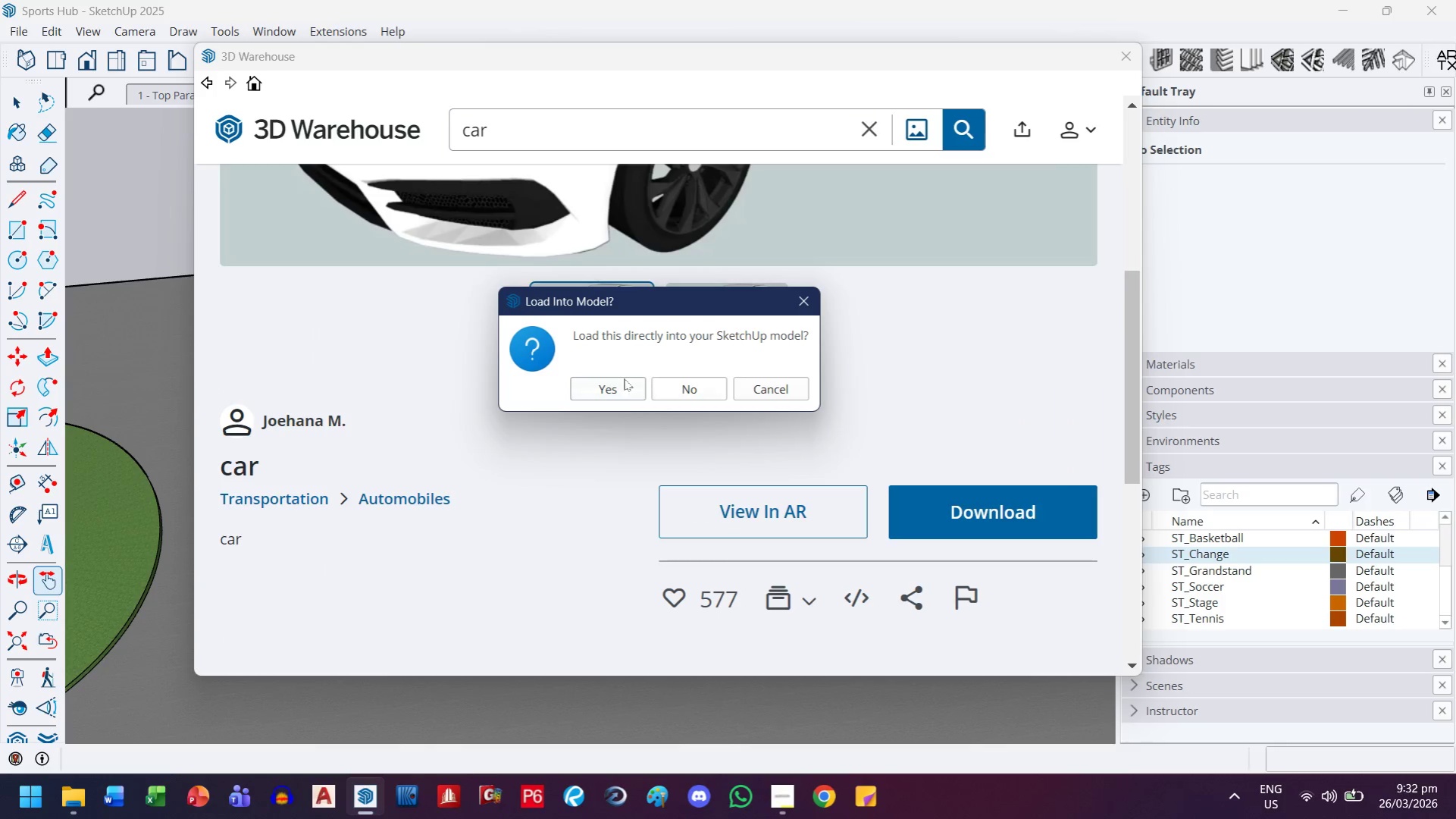 
left_click([593, 391])
 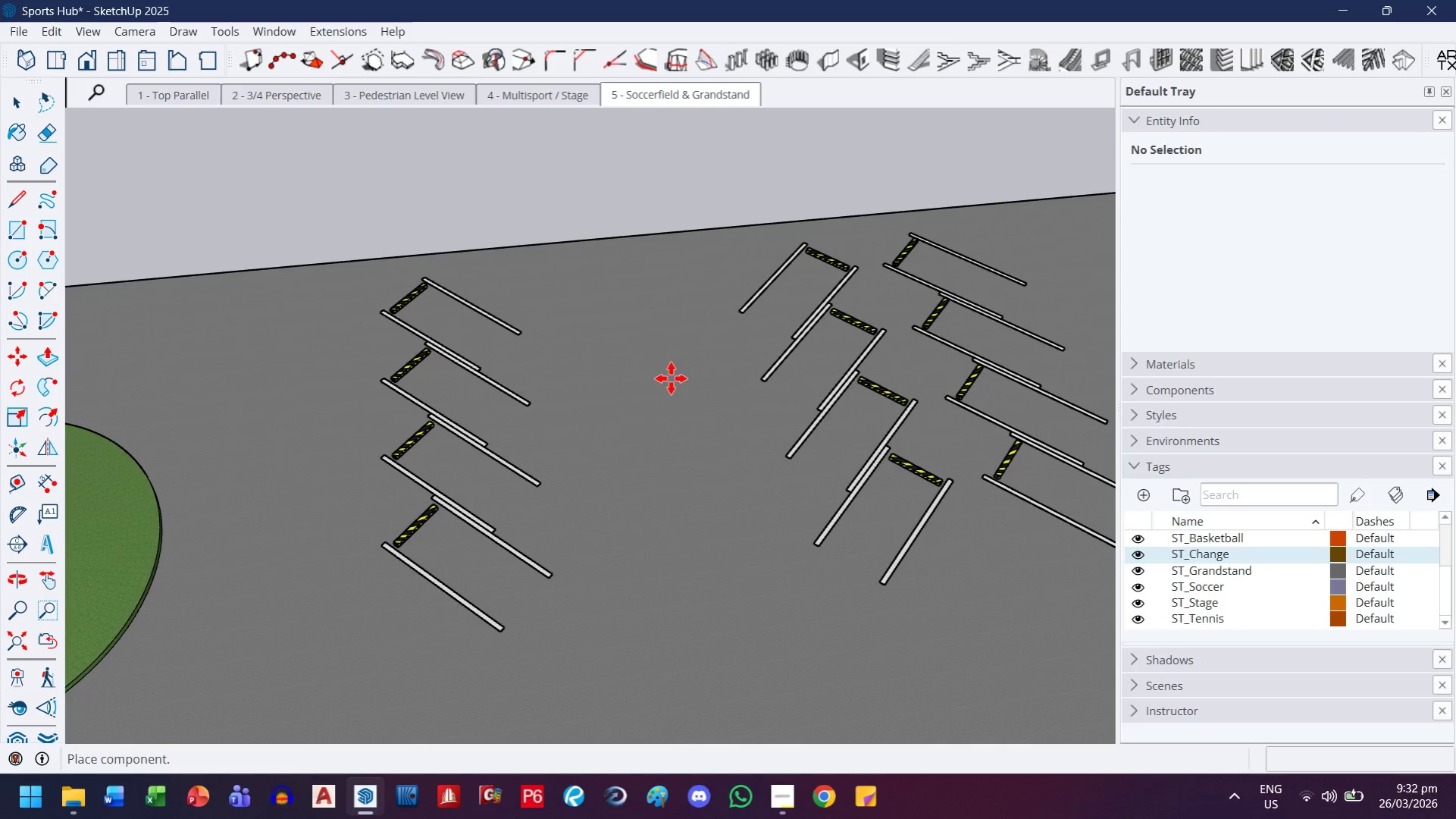 
wait(7.61)
 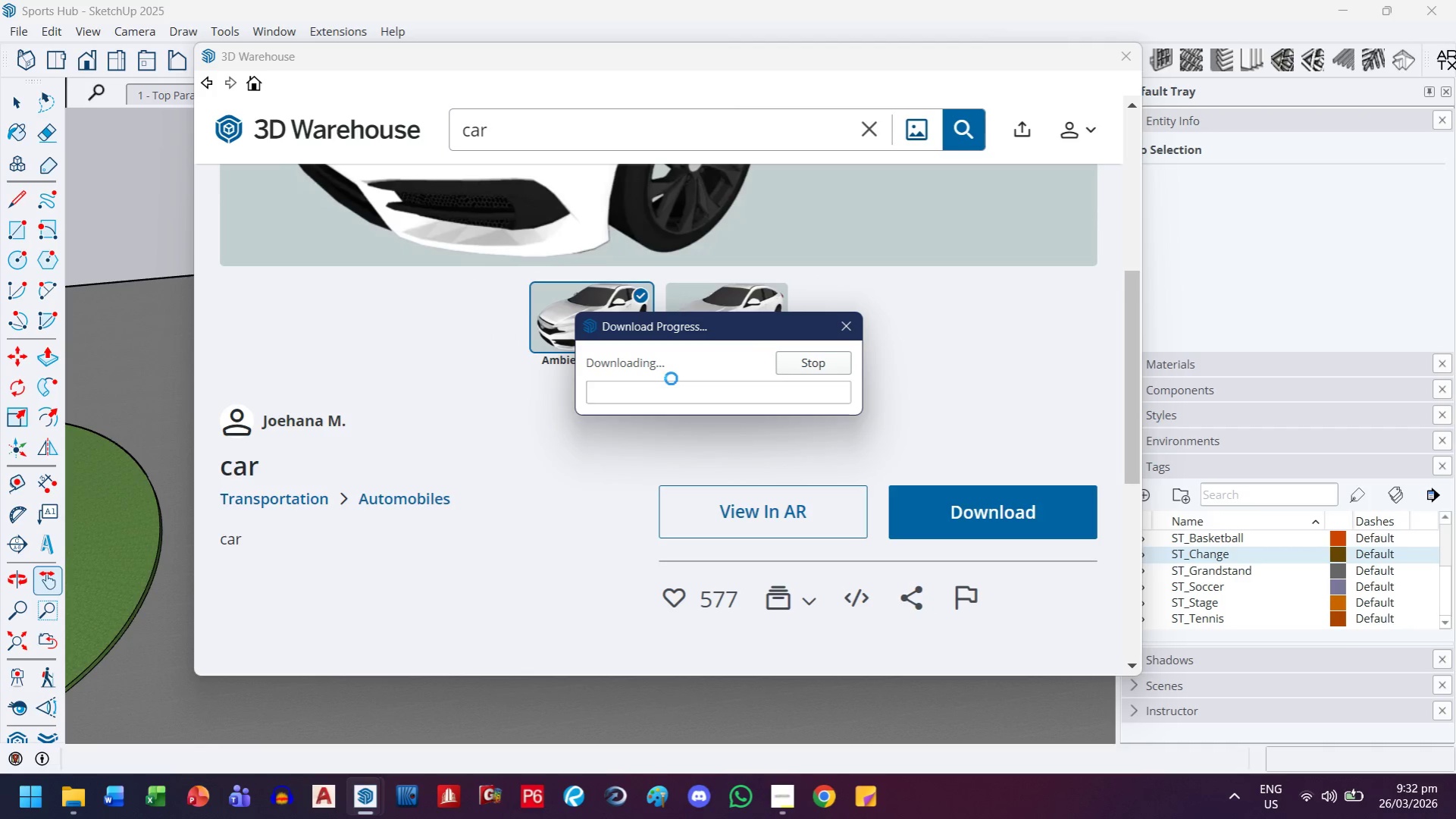 
scroll: coordinate [283, 349], scroll_direction: up, amount: 23.0
 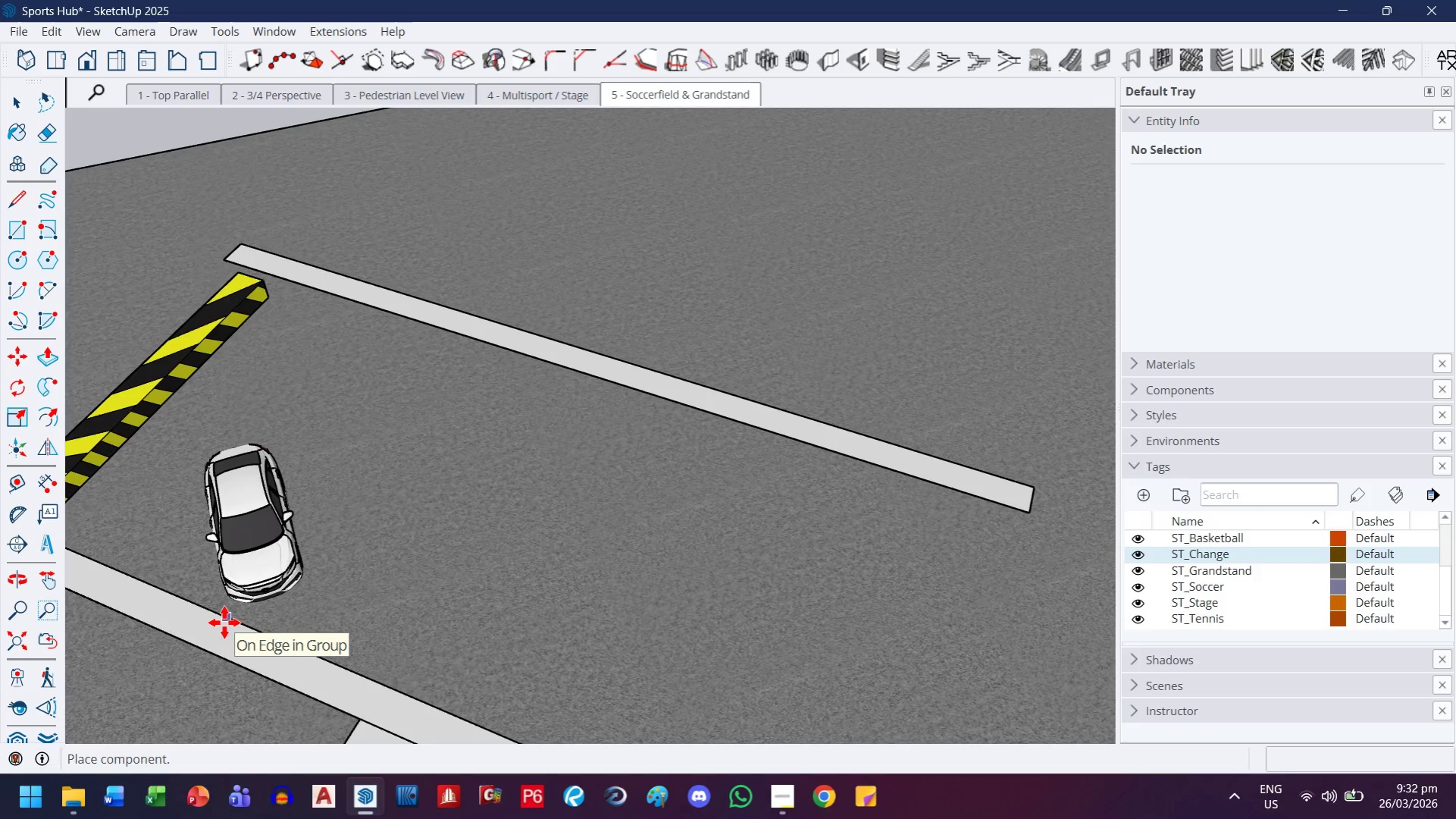 
left_click([224, 623])
 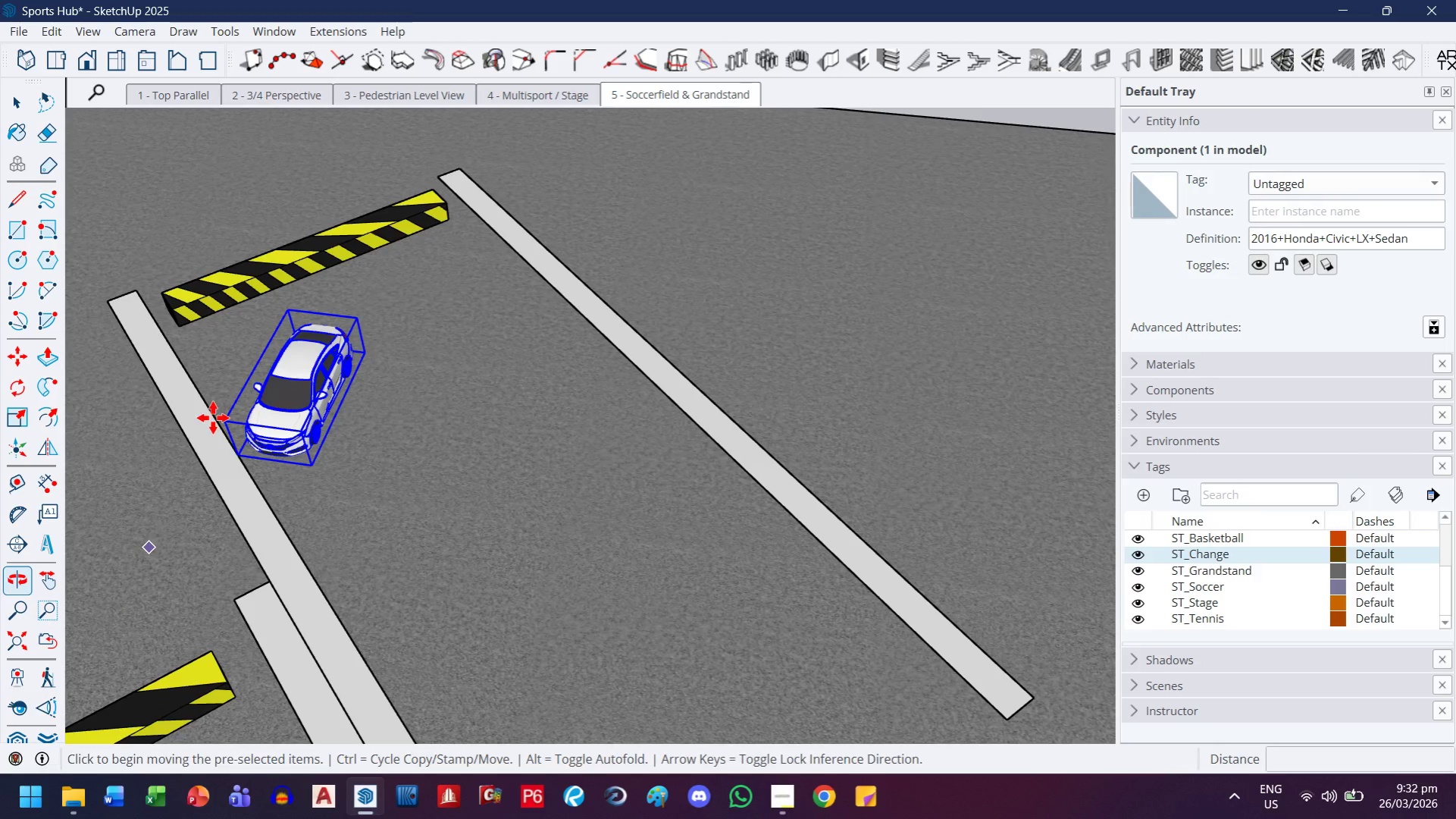 
scroll: coordinate [331, 384], scroll_direction: up, amount: 7.0
 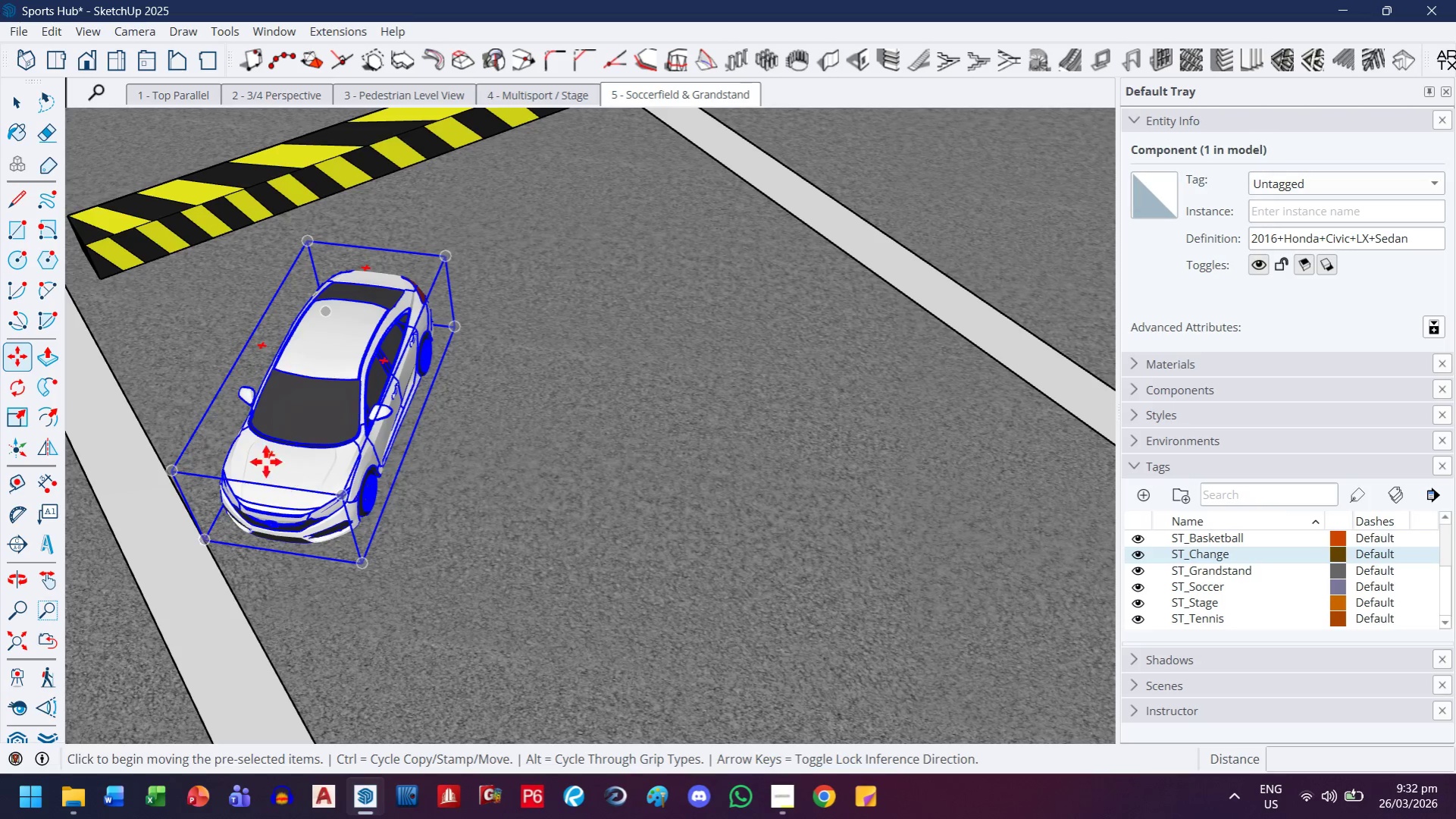 
key(T)
 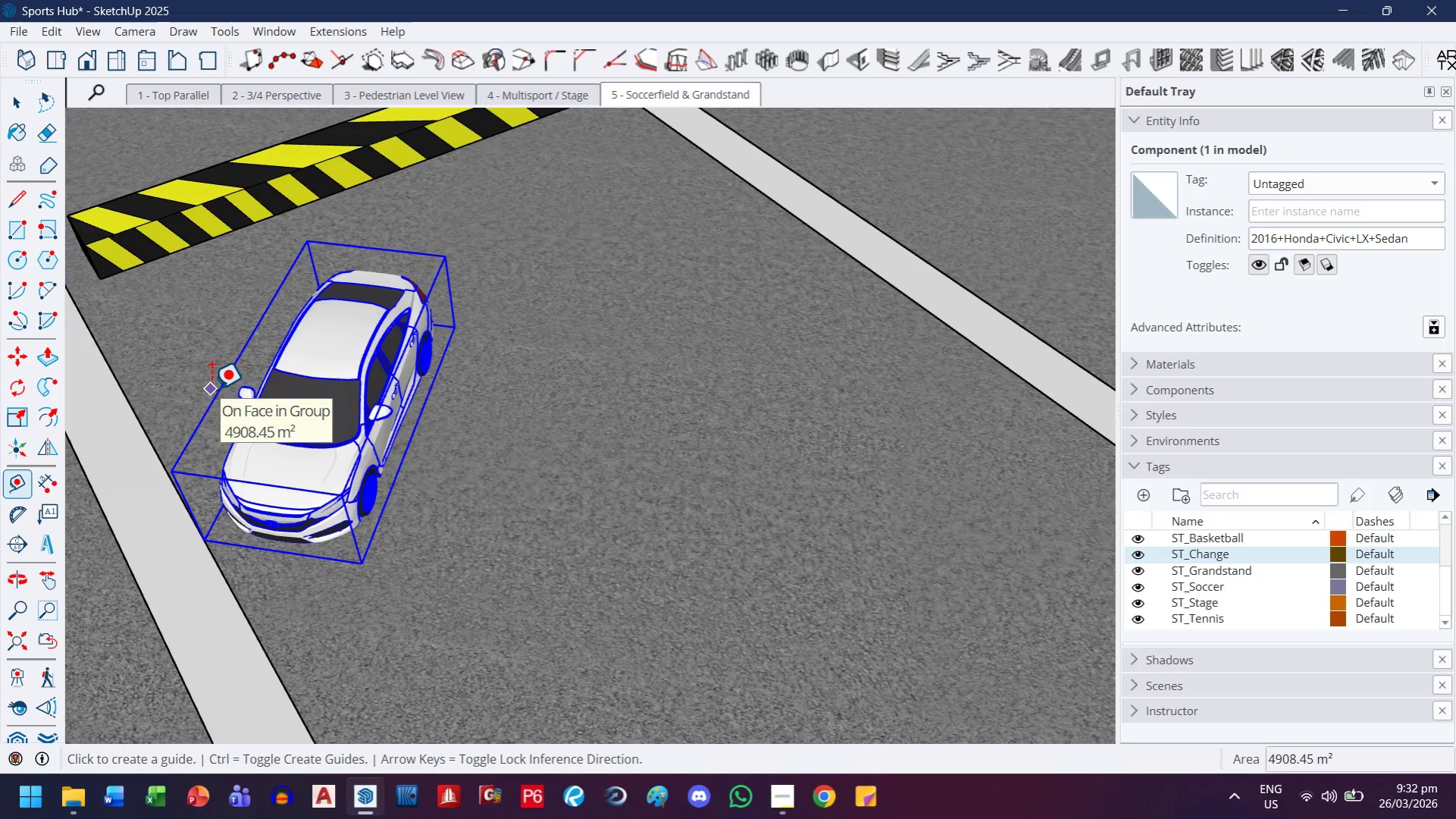 
left_click_drag(start_coordinate=[211, 390], to_coordinate=[213, 394])
 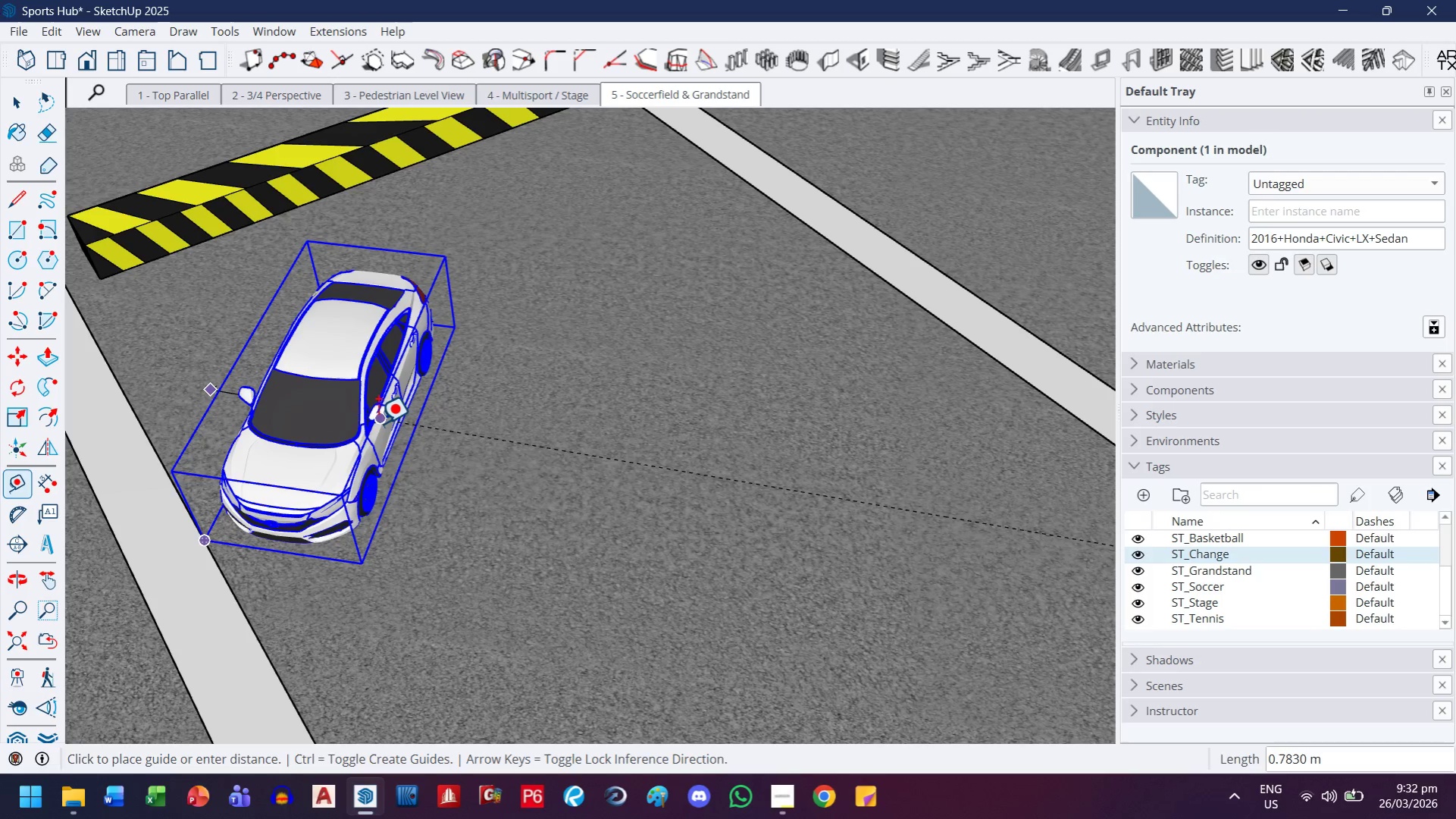 
wait(20.72)
 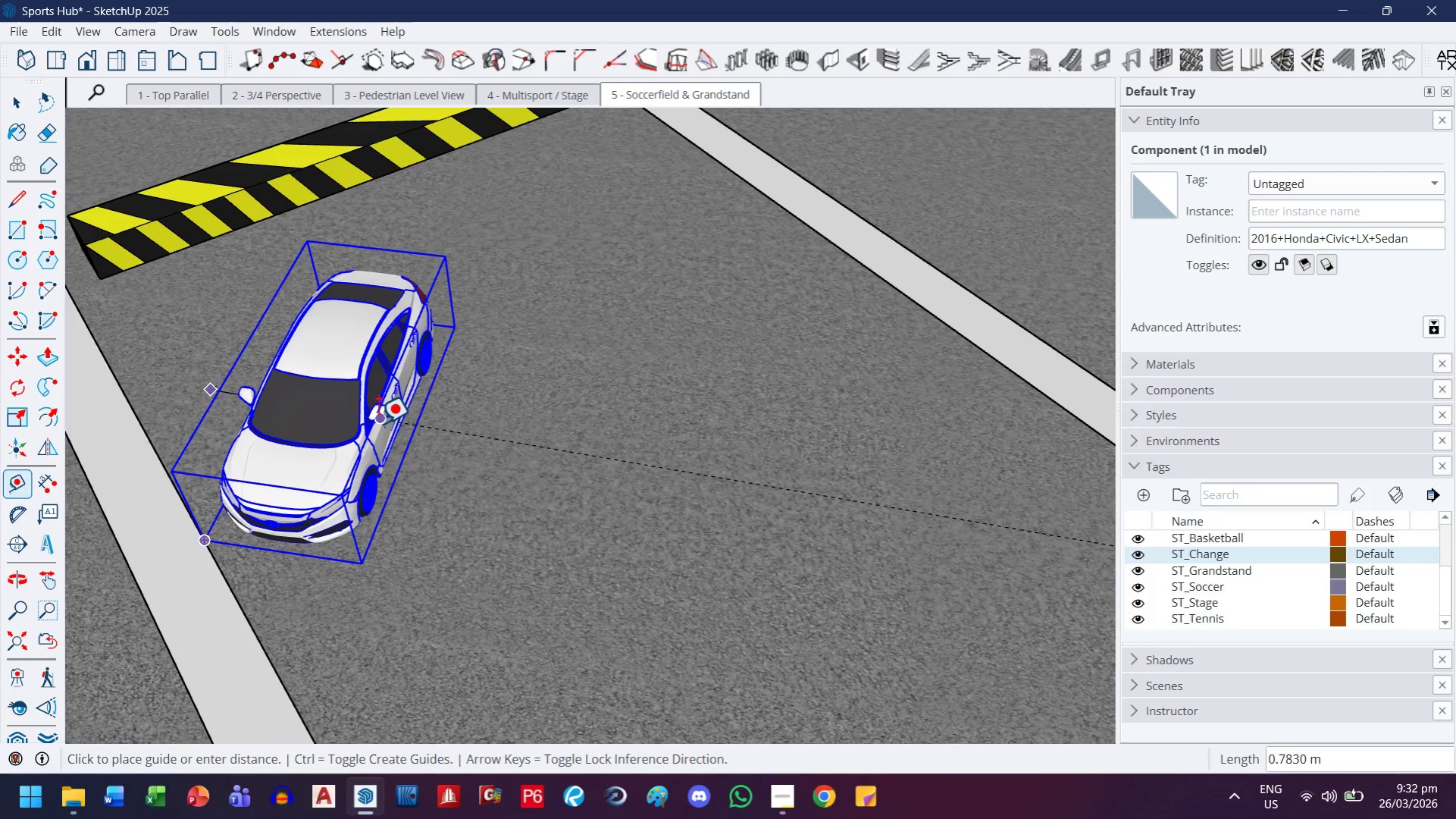 
key(Escape)
 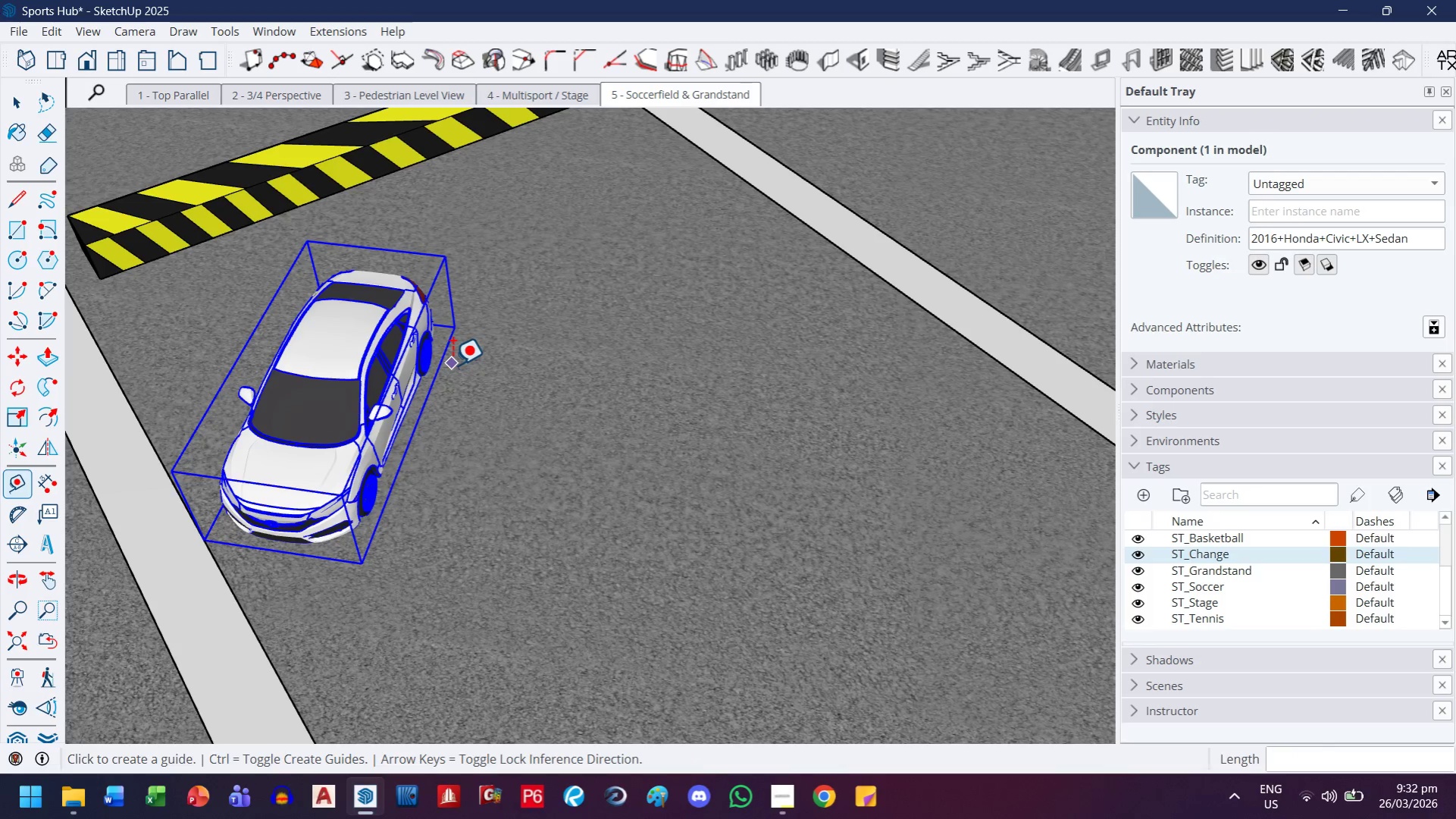 
key(S)
 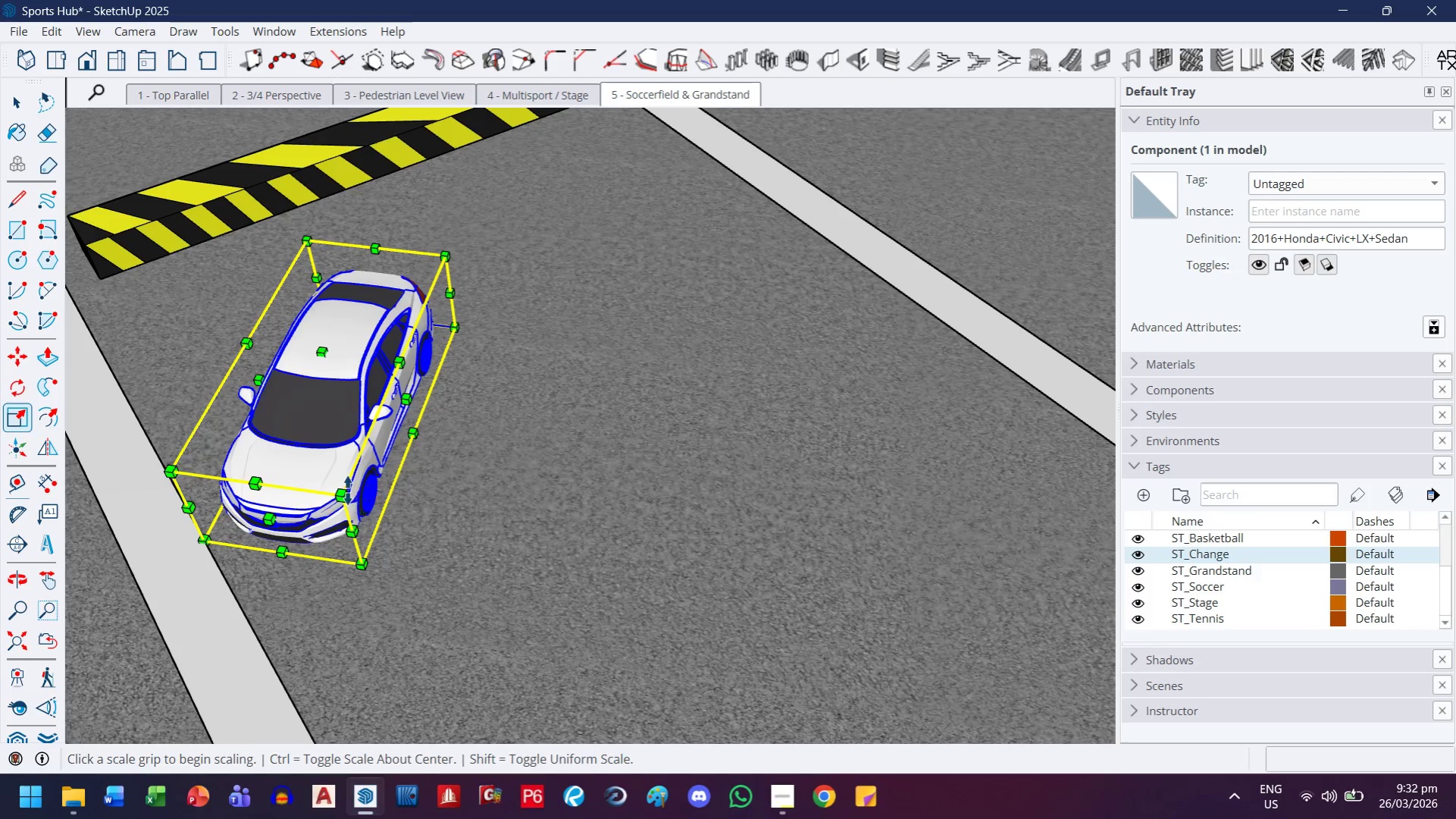 
left_click([346, 491])
 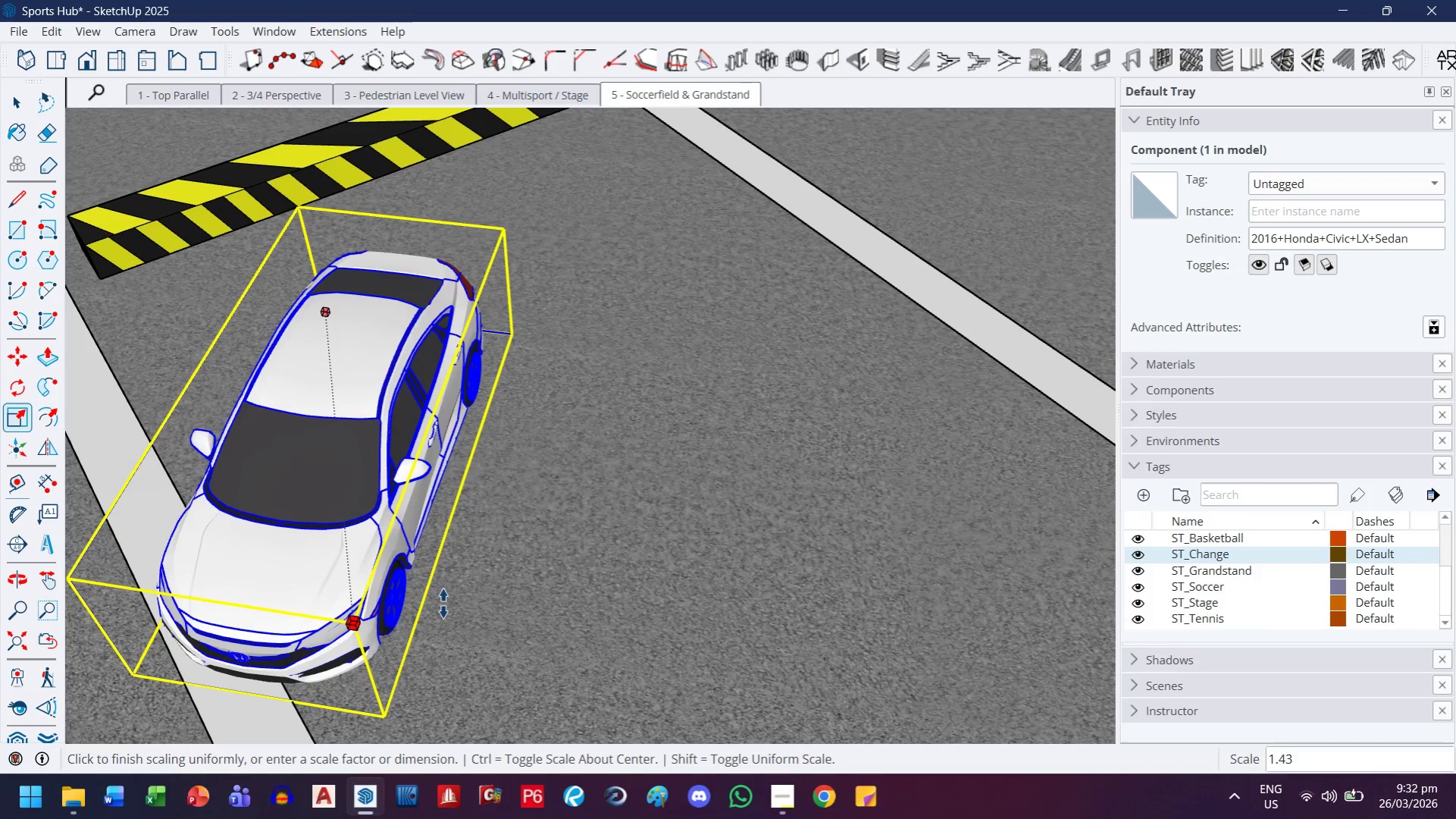 
key(3)
 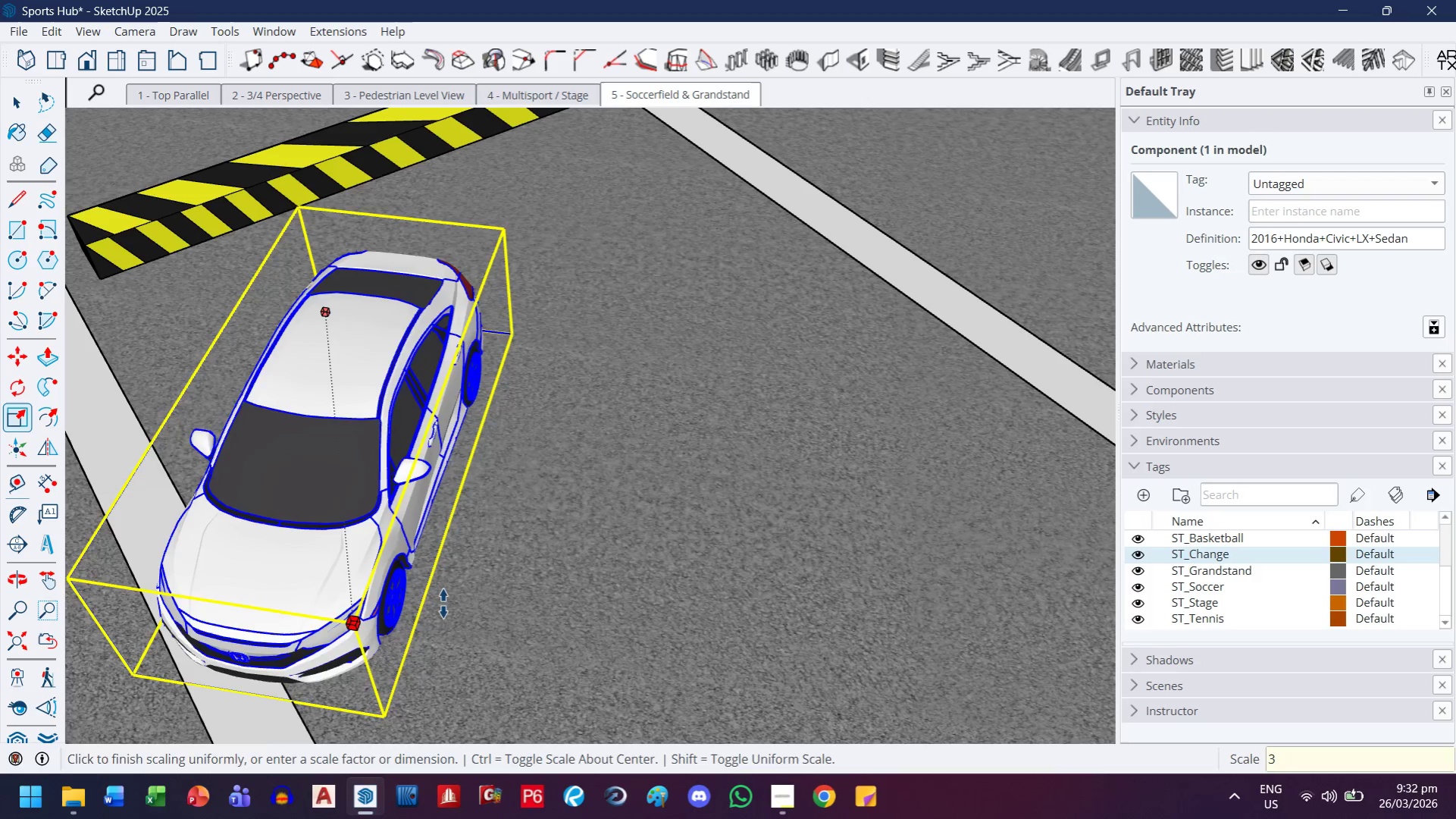 
key(Enter)
 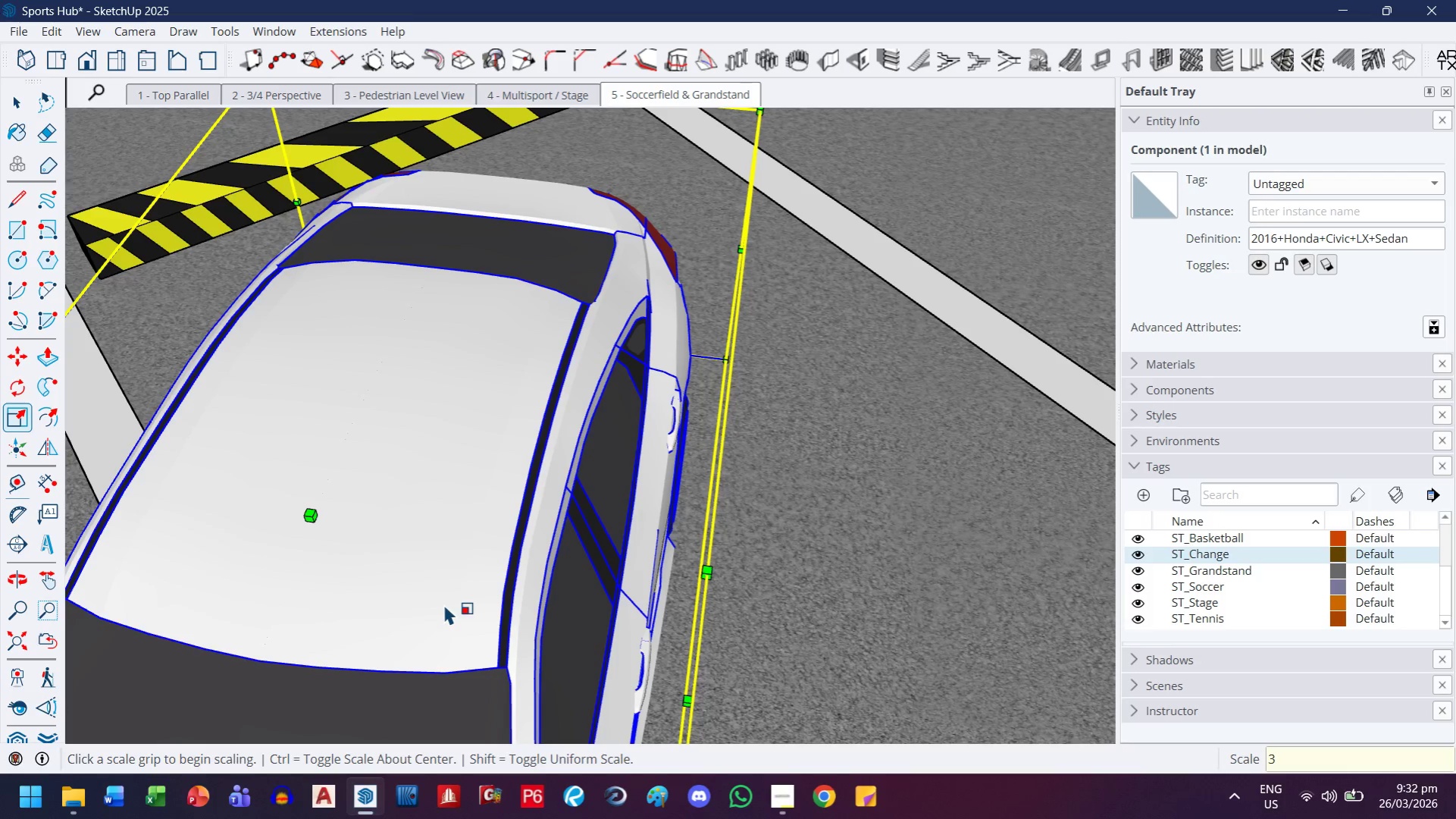 
scroll: coordinate [572, 514], scroll_direction: down, amount: 18.0
 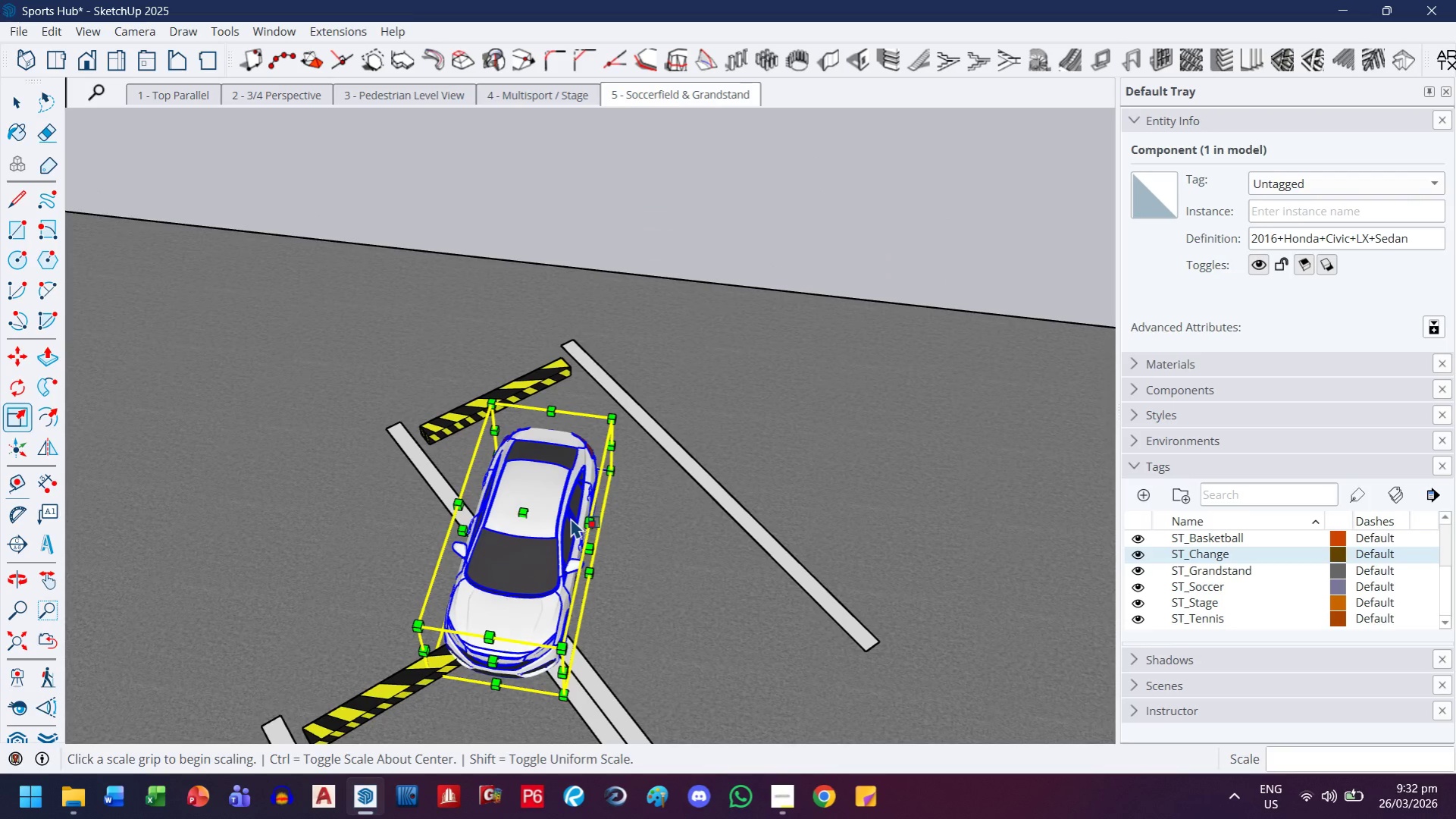 
key(H)
 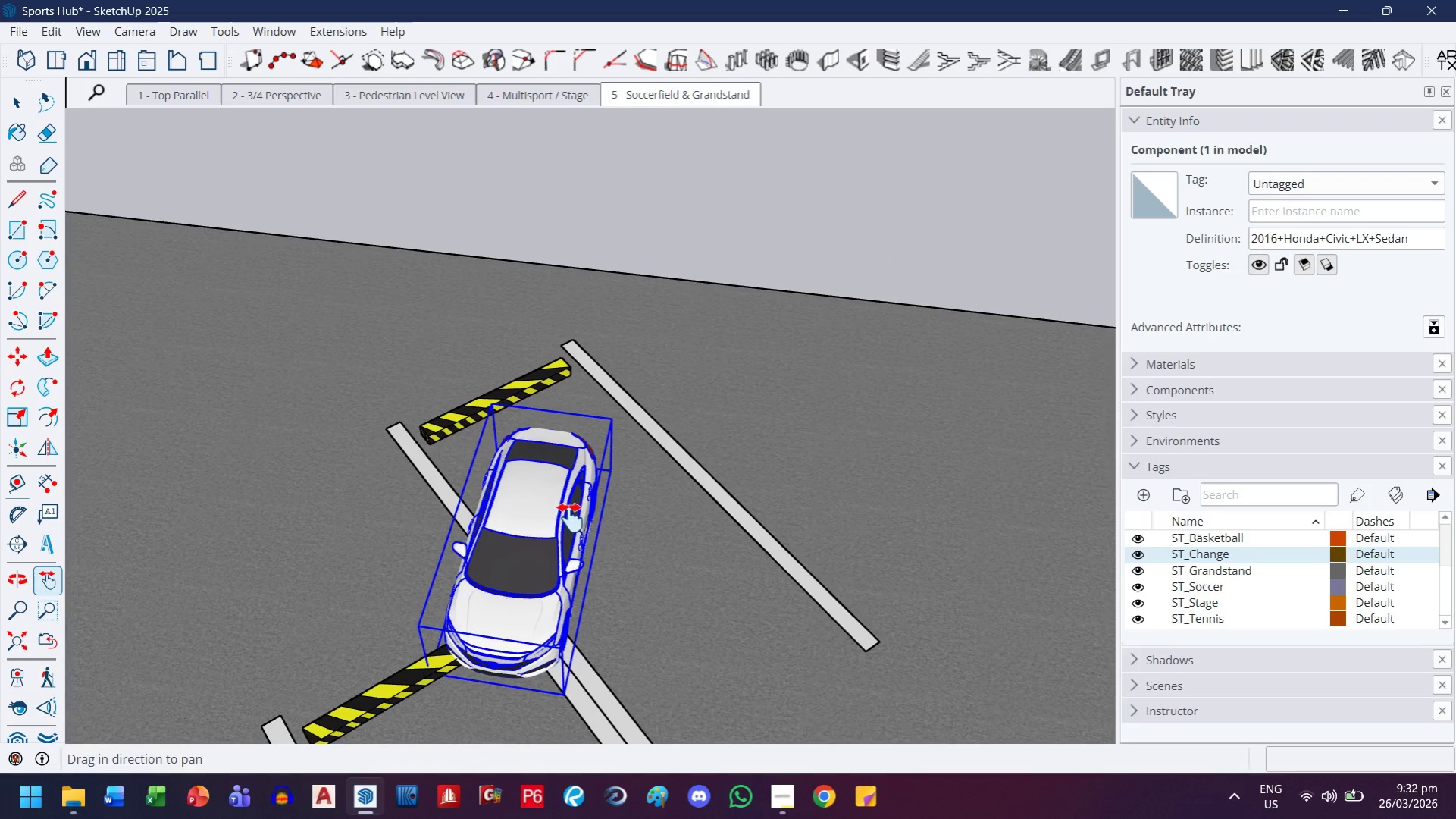 
left_click_drag(start_coordinate=[565, 511], to_coordinate=[527, 460])
 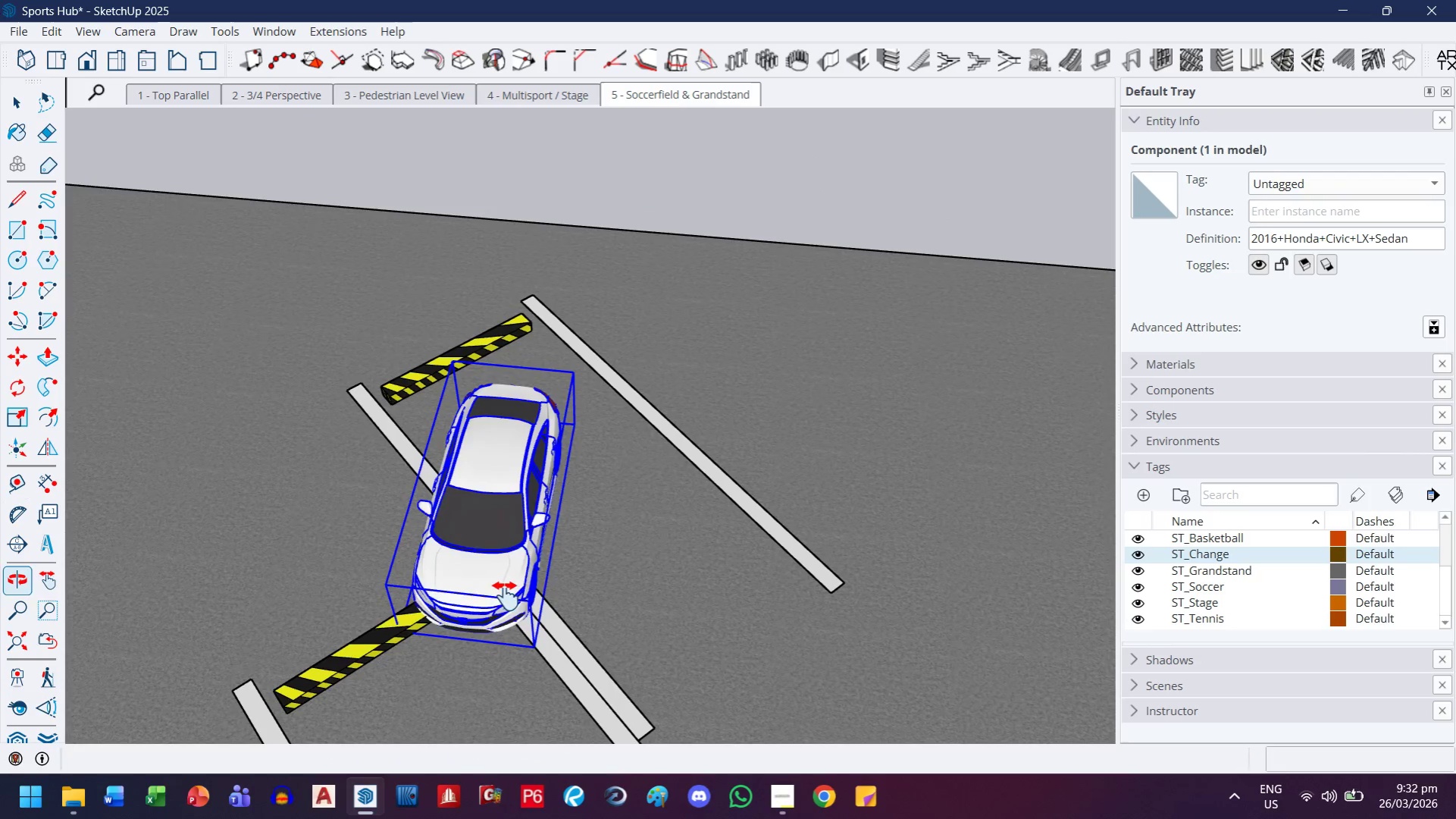 
scroll: coordinate [493, 602], scroll_direction: up, amount: 5.0
 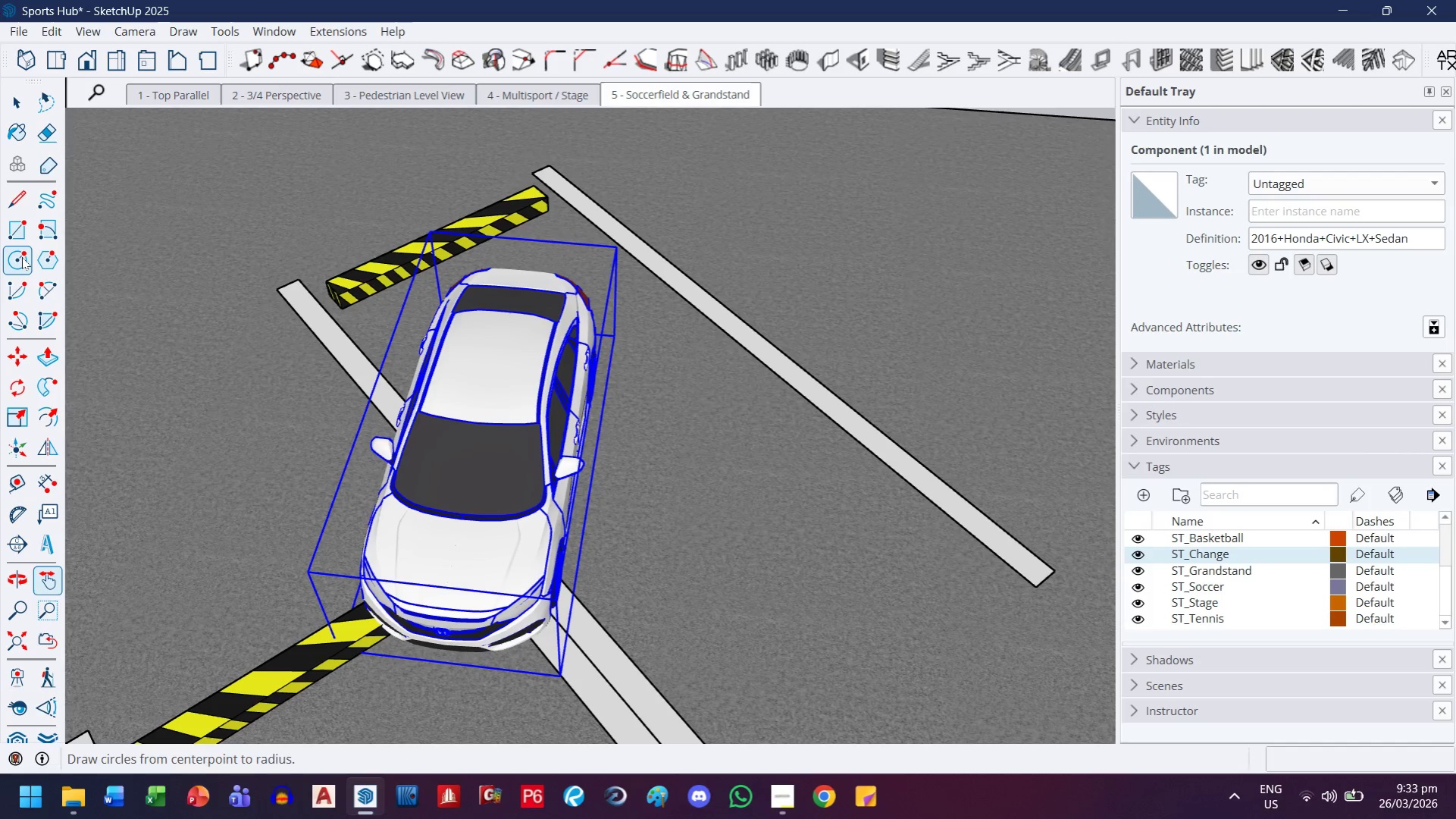 
left_click([23, 387])
 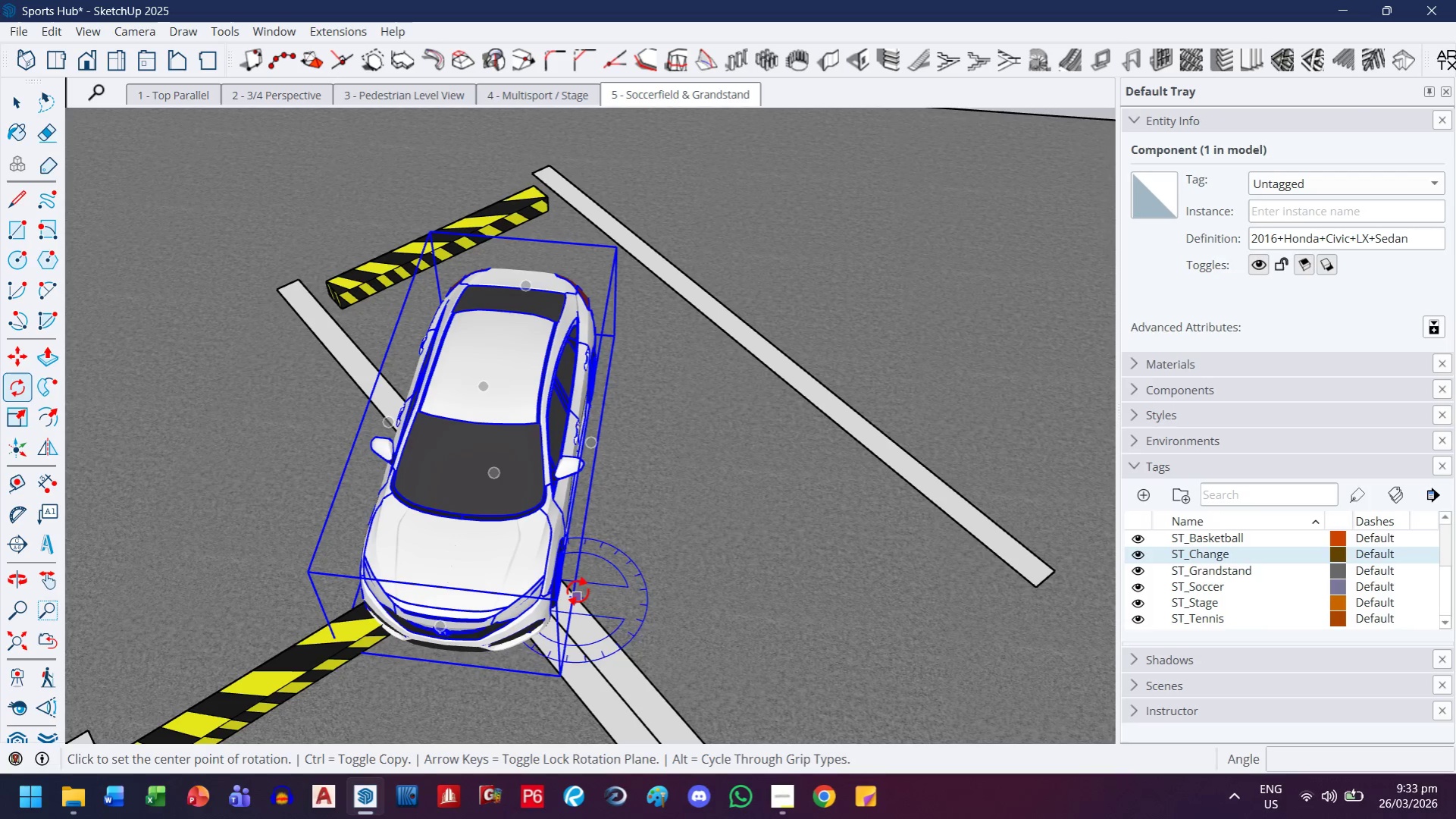 
wait(5.89)
 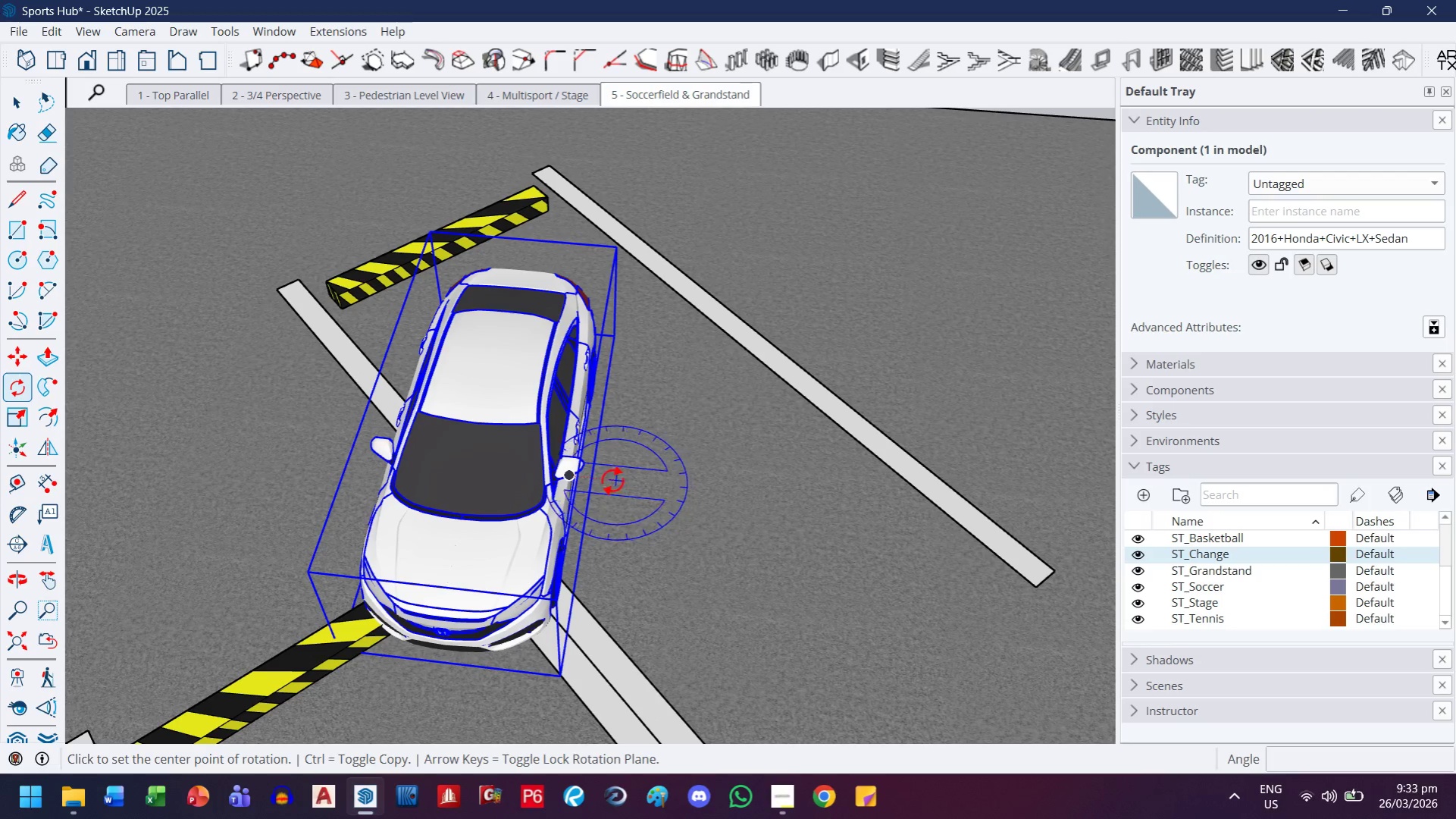 
left_click([578, 591])
 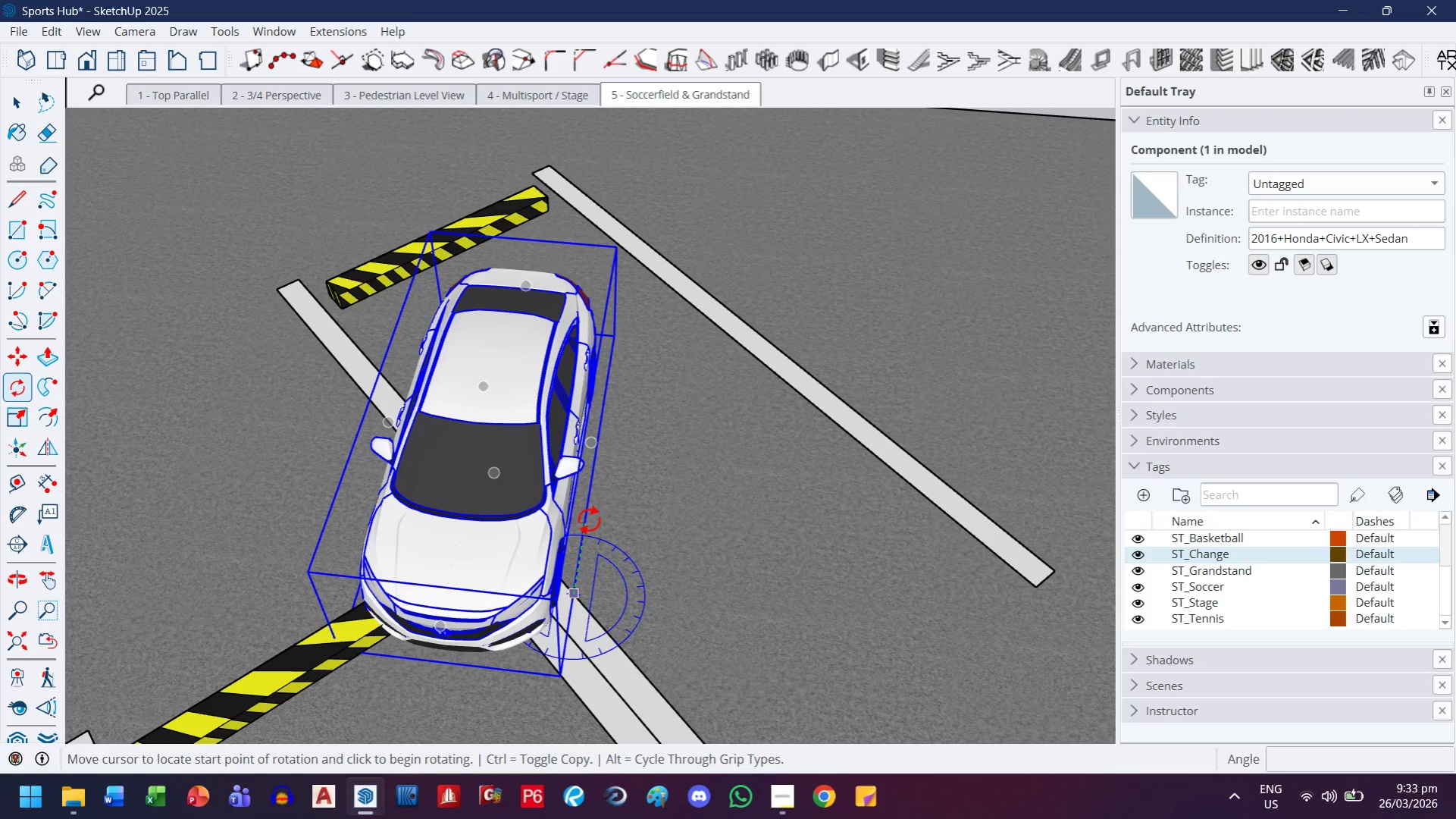 
left_click([589, 520])
 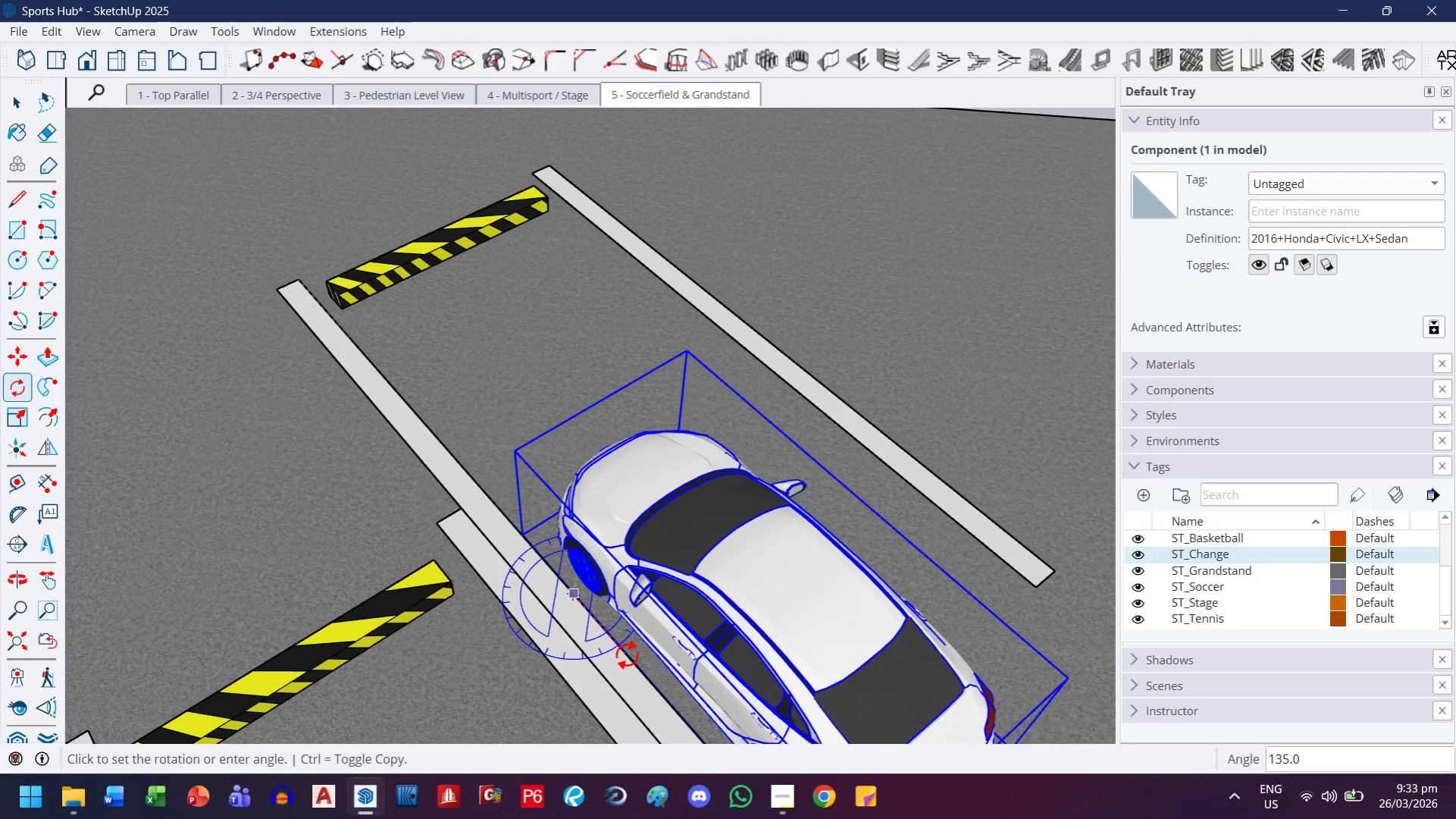 
left_click([627, 655])
 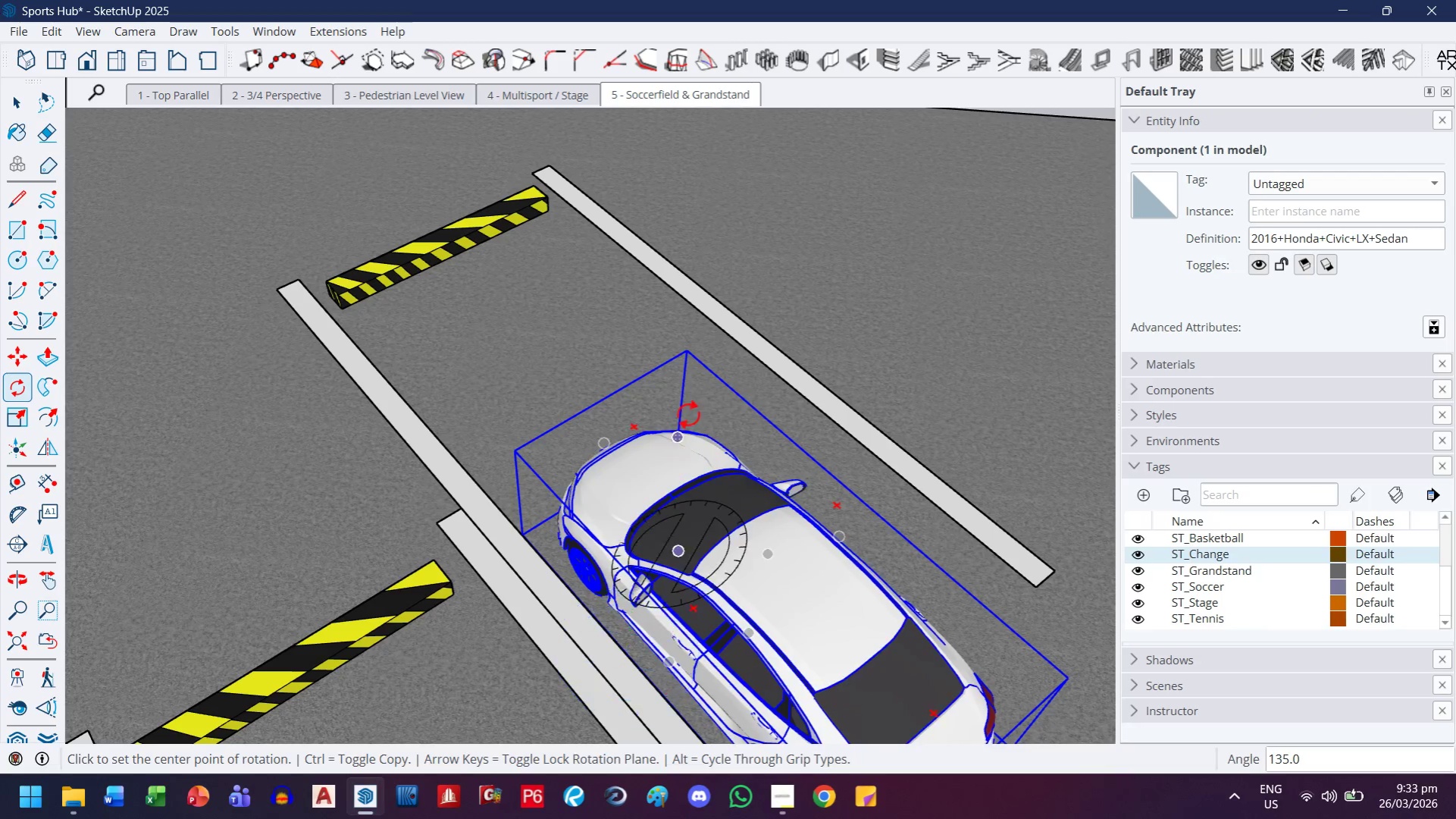 
scroll: coordinate [688, 414], scroll_direction: down, amount: 2.0
 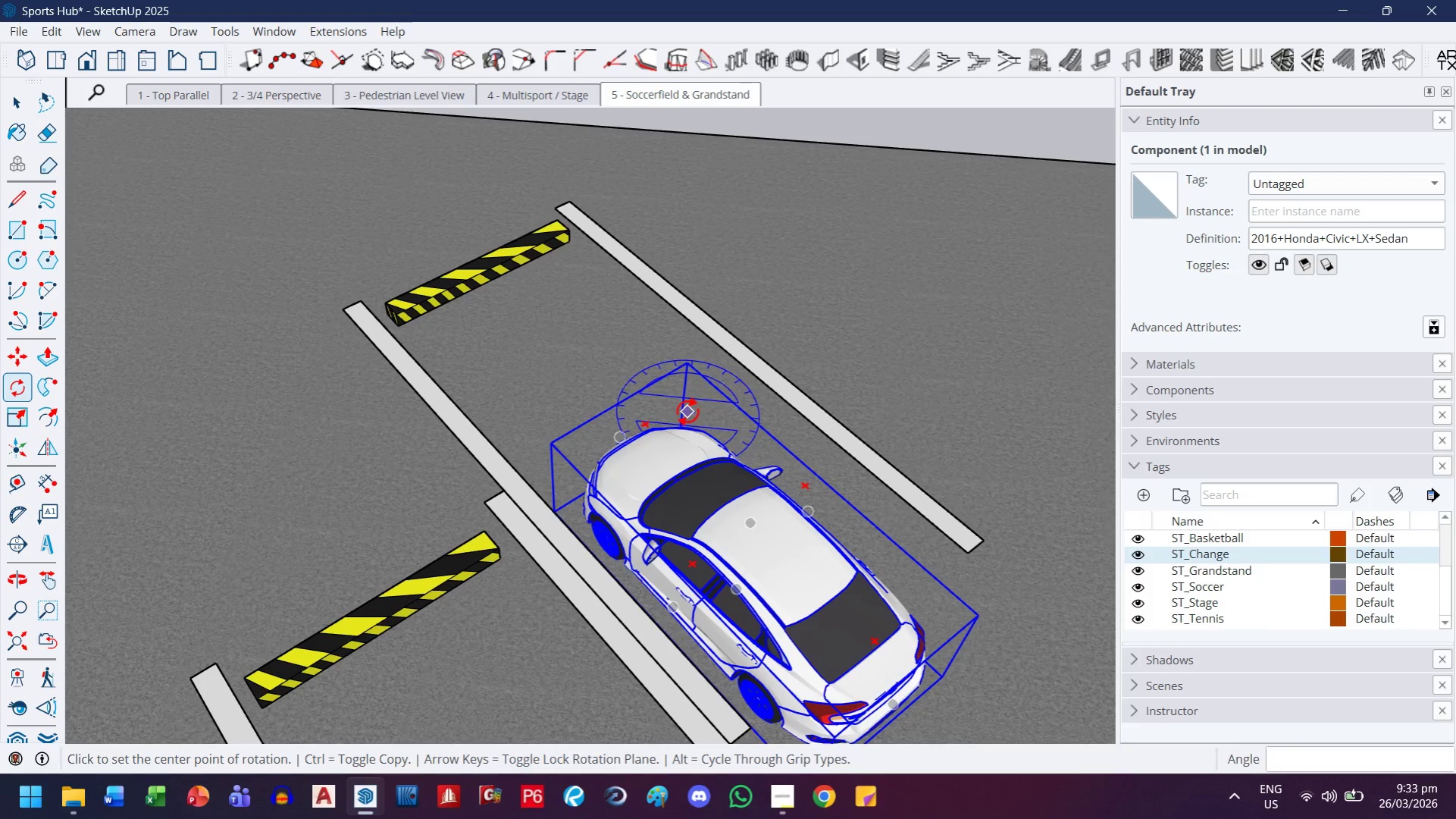 
scroll: coordinate [684, 412], scroll_direction: up, amount: 3.0
 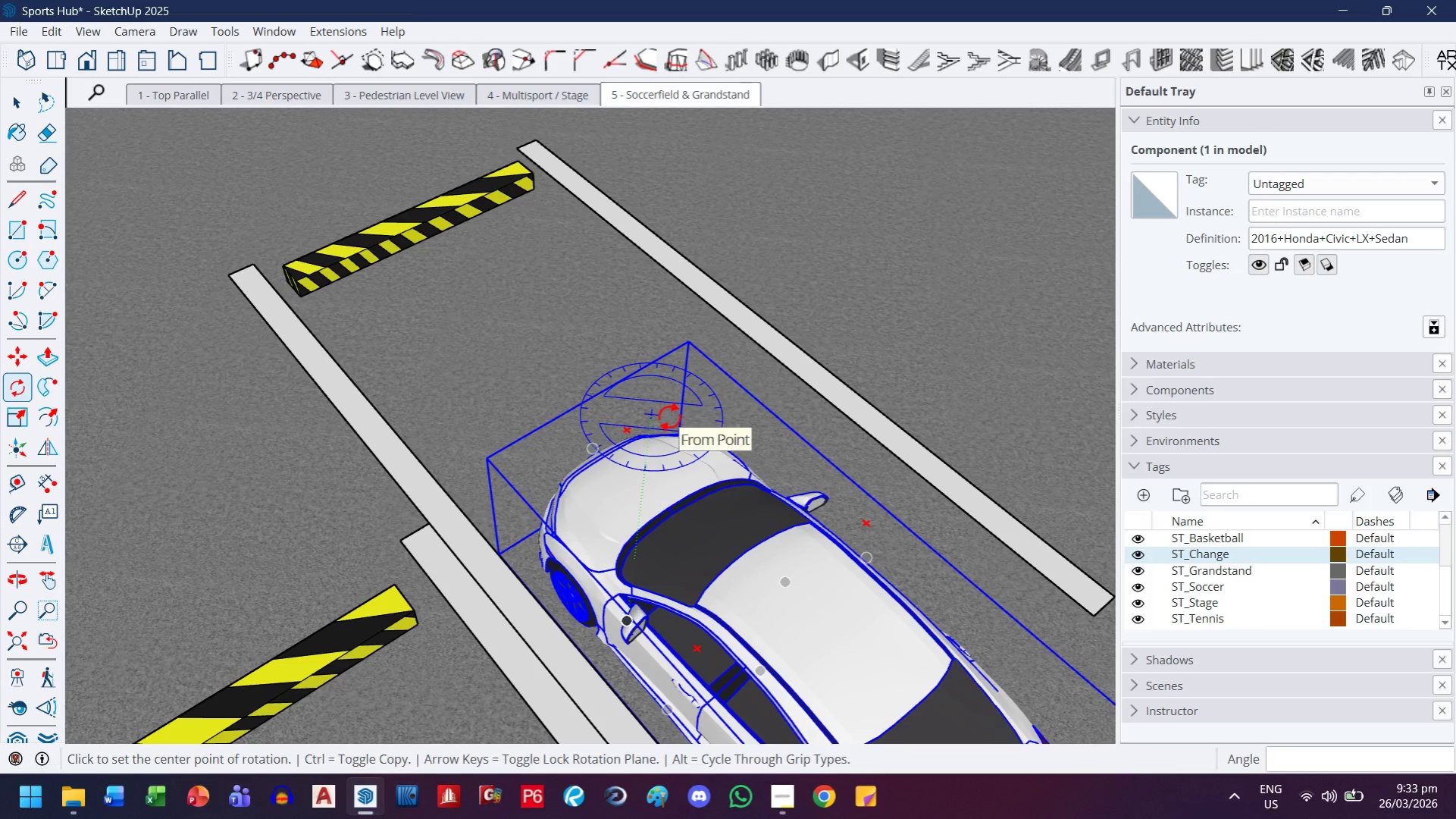 
key(M)
 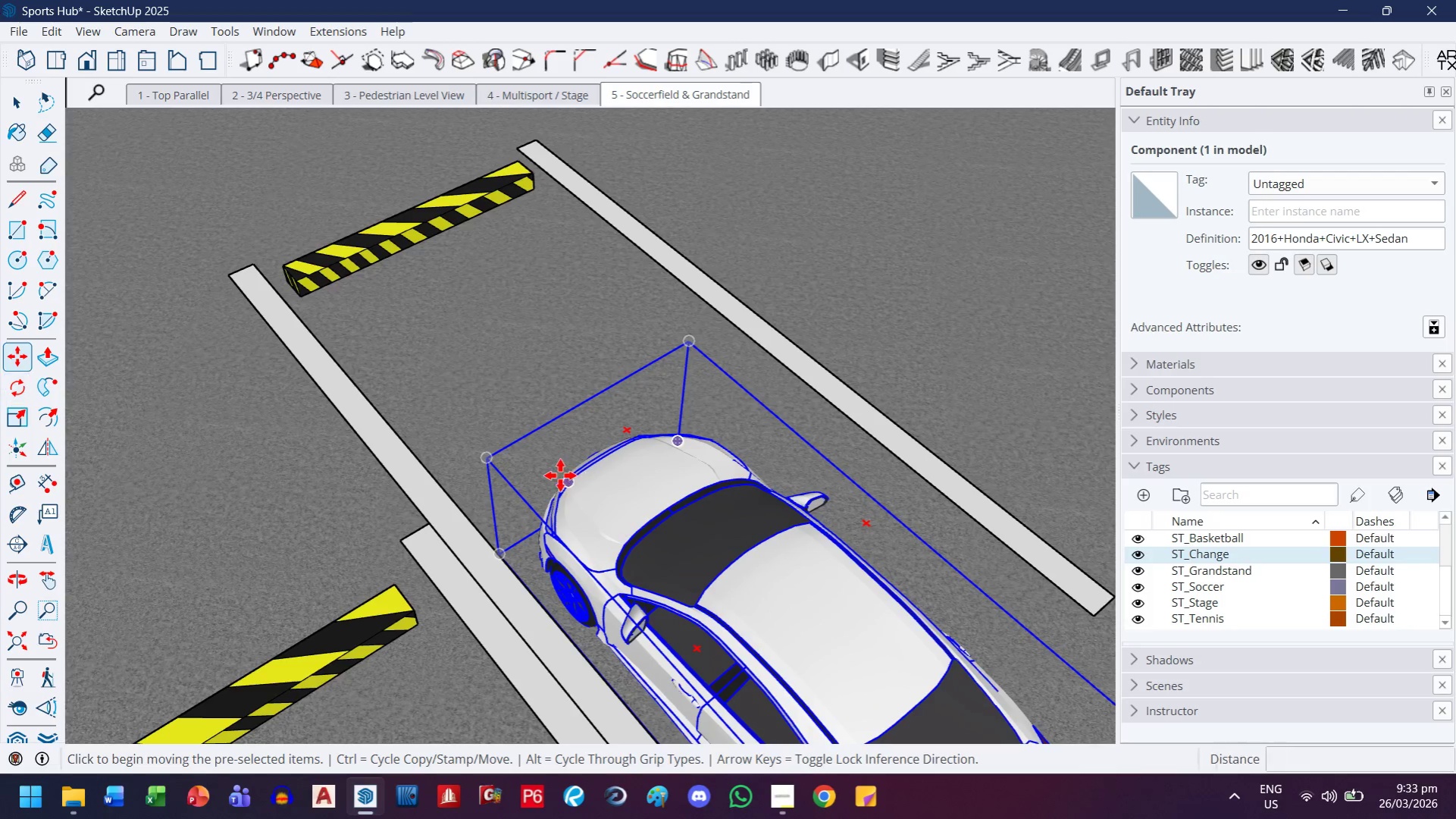 
left_click_drag(start_coordinate=[568, 441], to_coordinate=[571, 431])
 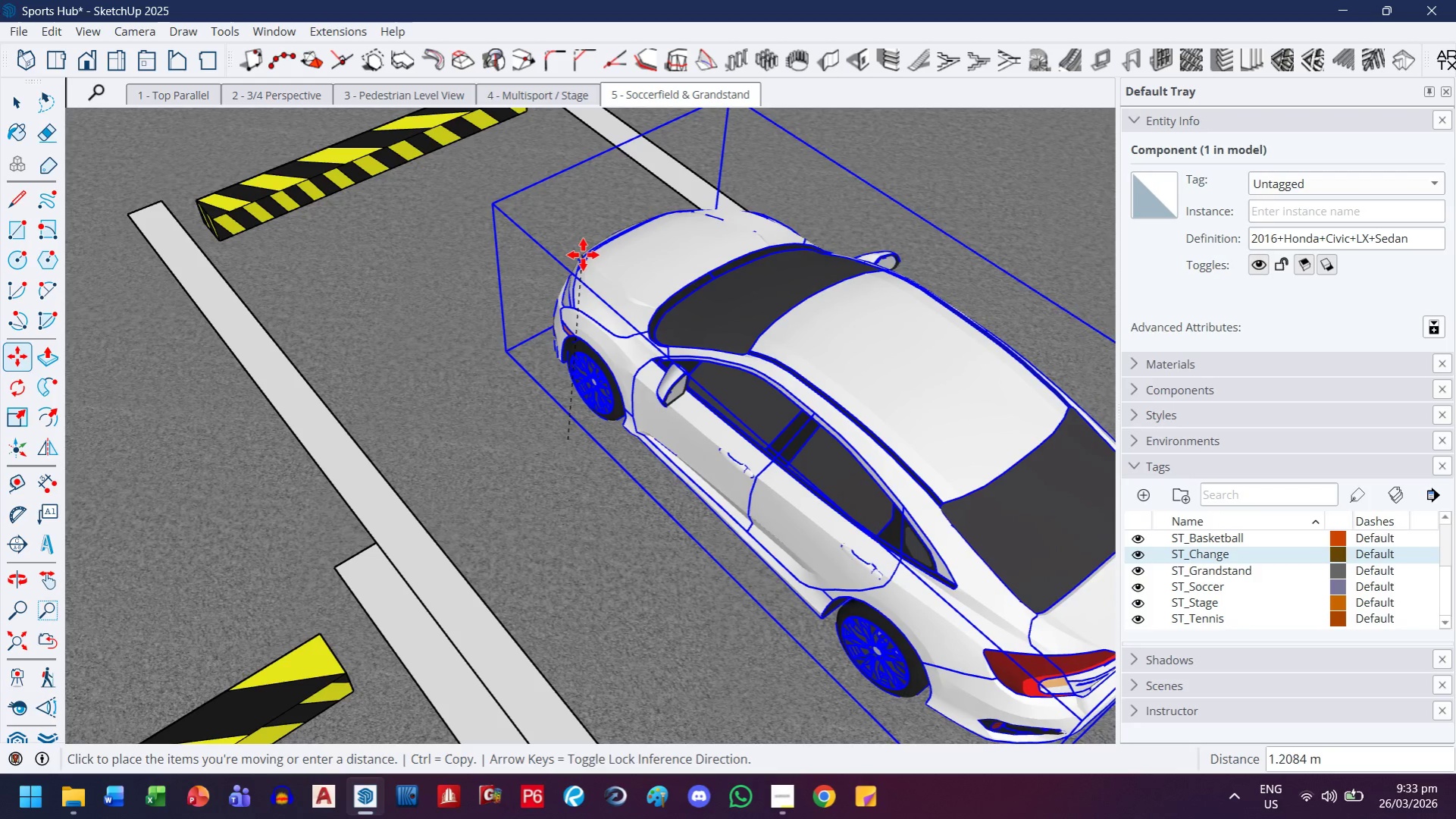 
scroll: coordinate [559, 475], scroll_direction: up, amount: 3.0
 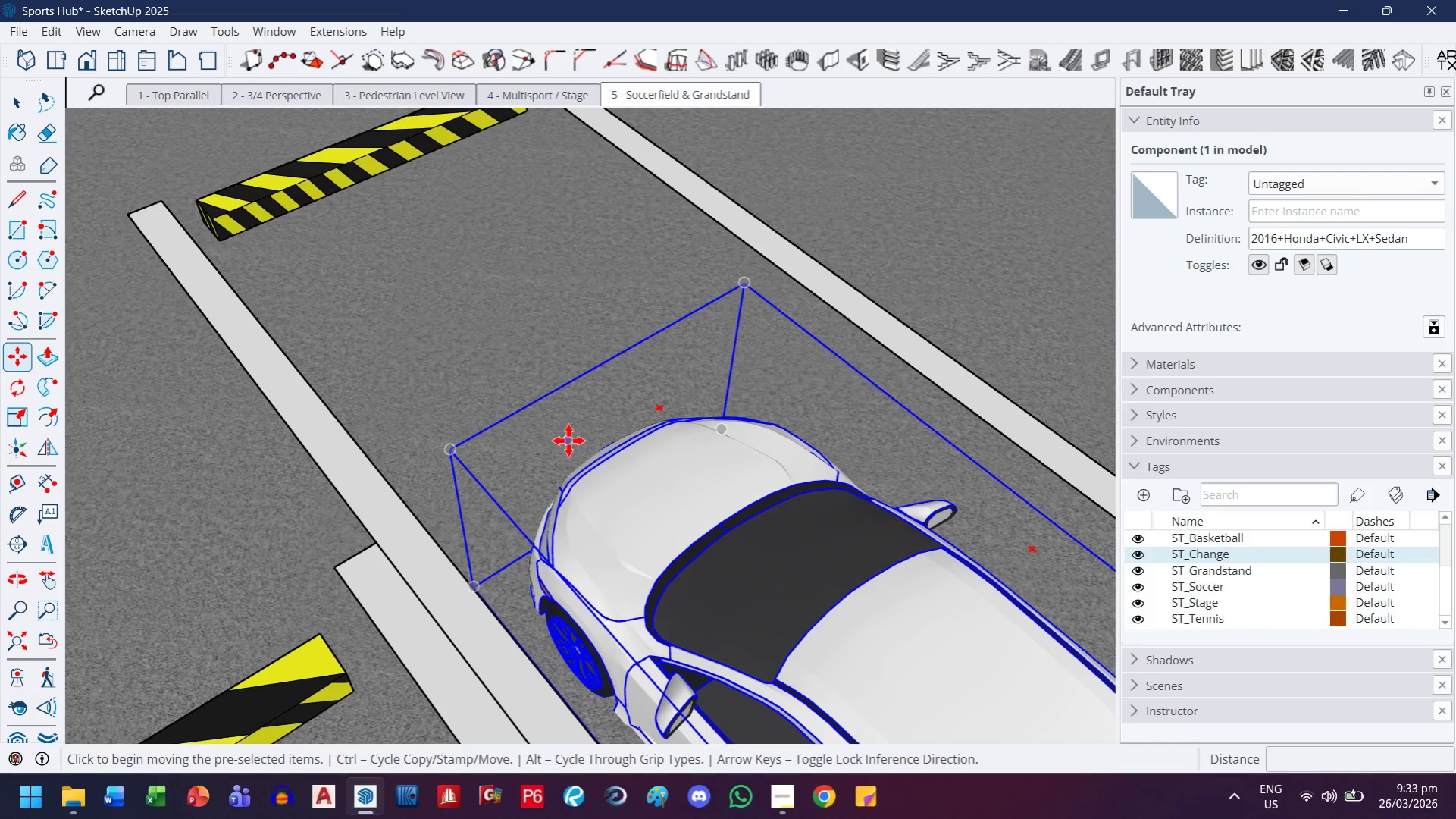 
left_click([583, 255])
 